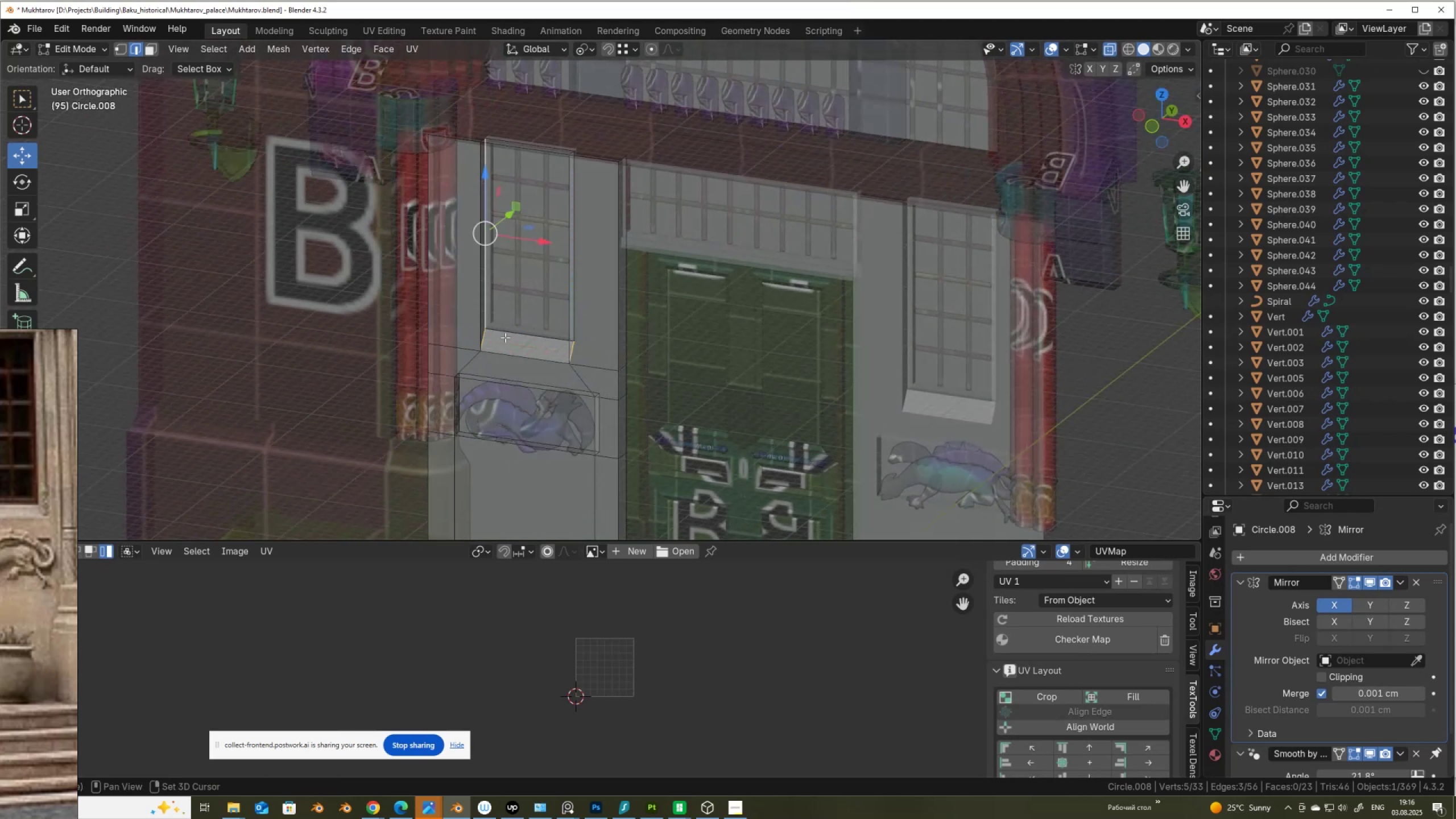 
middle_click([505, 337])
 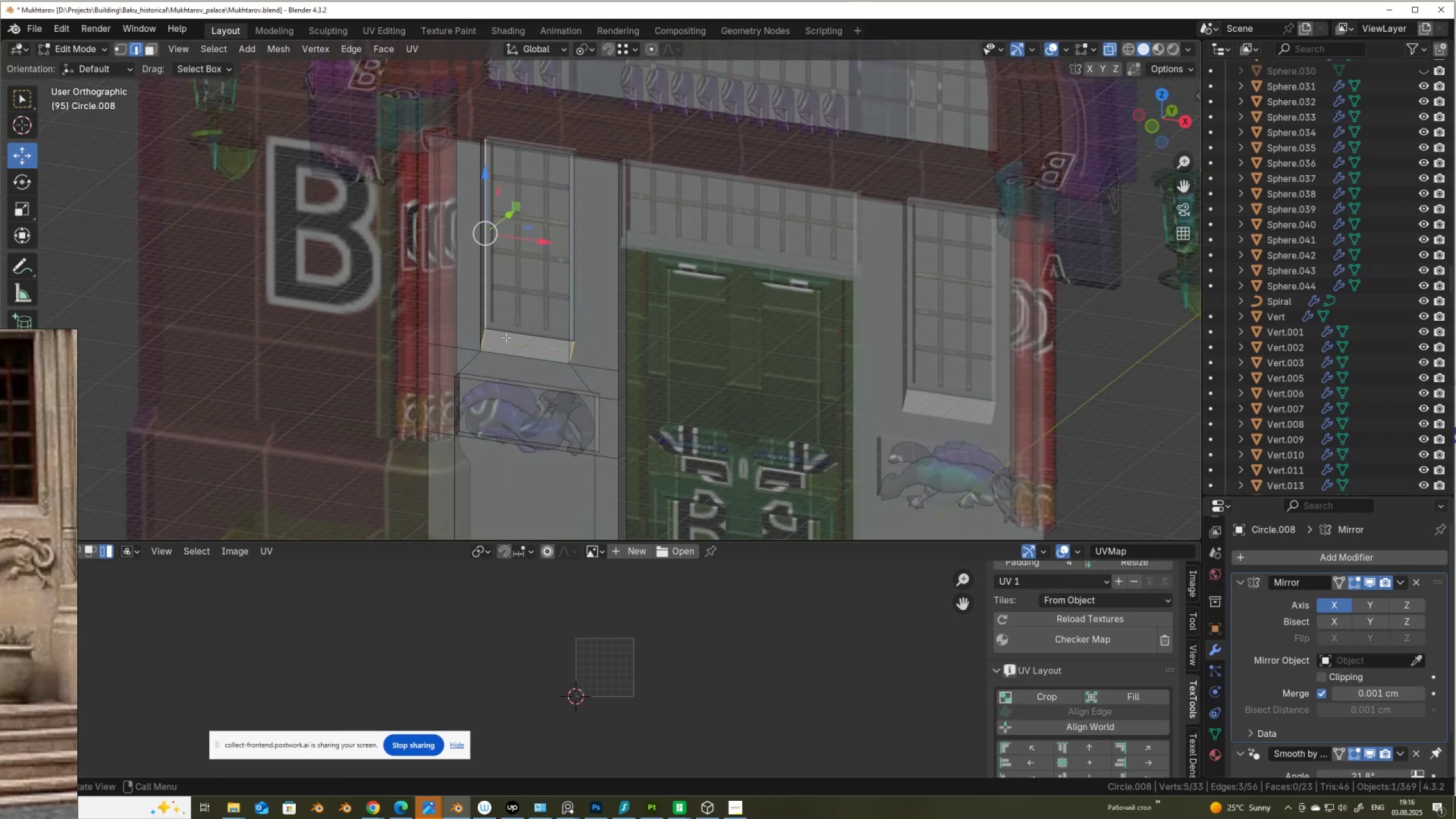 
hold_key(key=ShiftLeft, duration=0.41)
left_click([515, 336])
 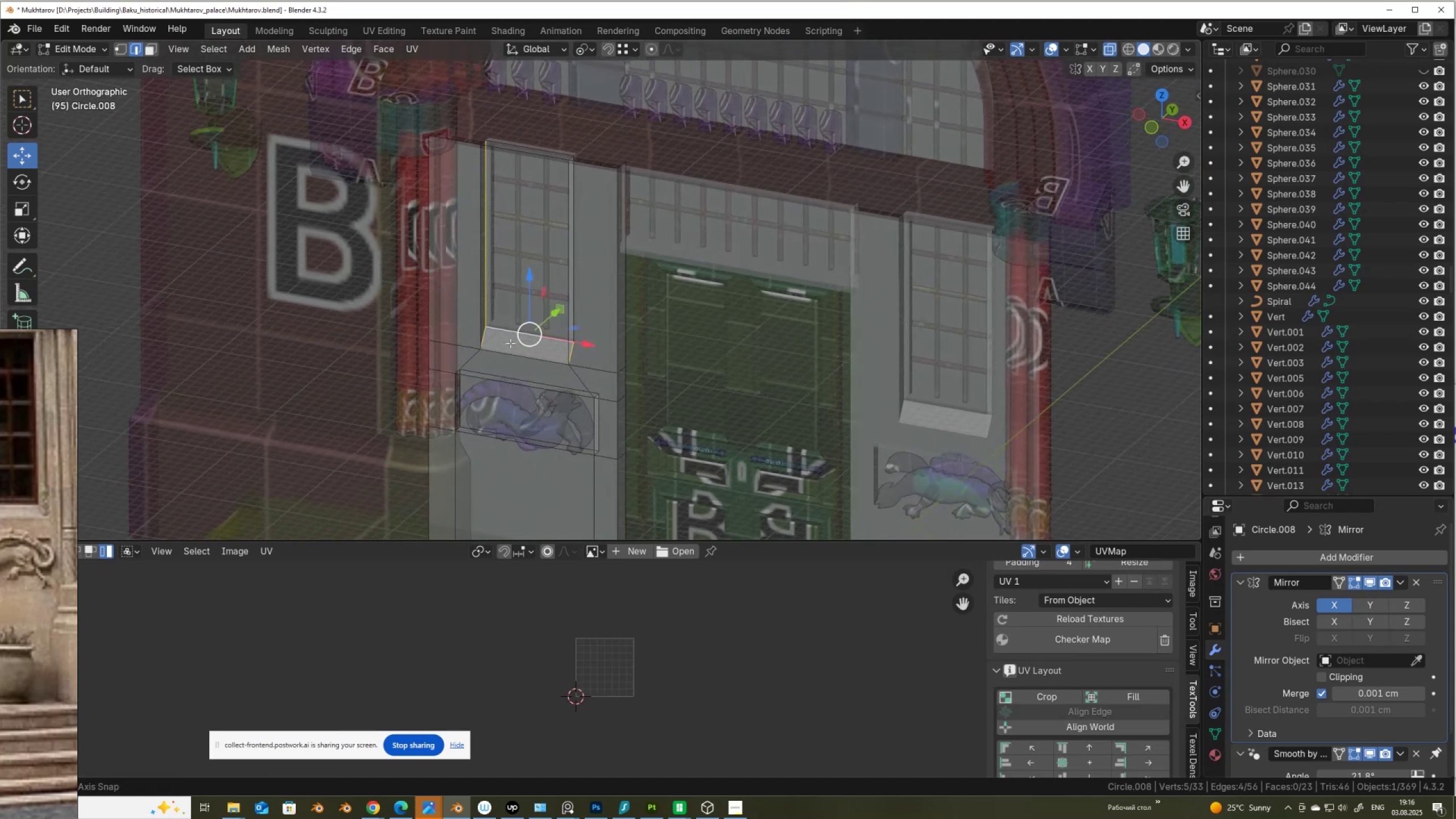 
hold_key(key=ShiftLeft, duration=0.63)
 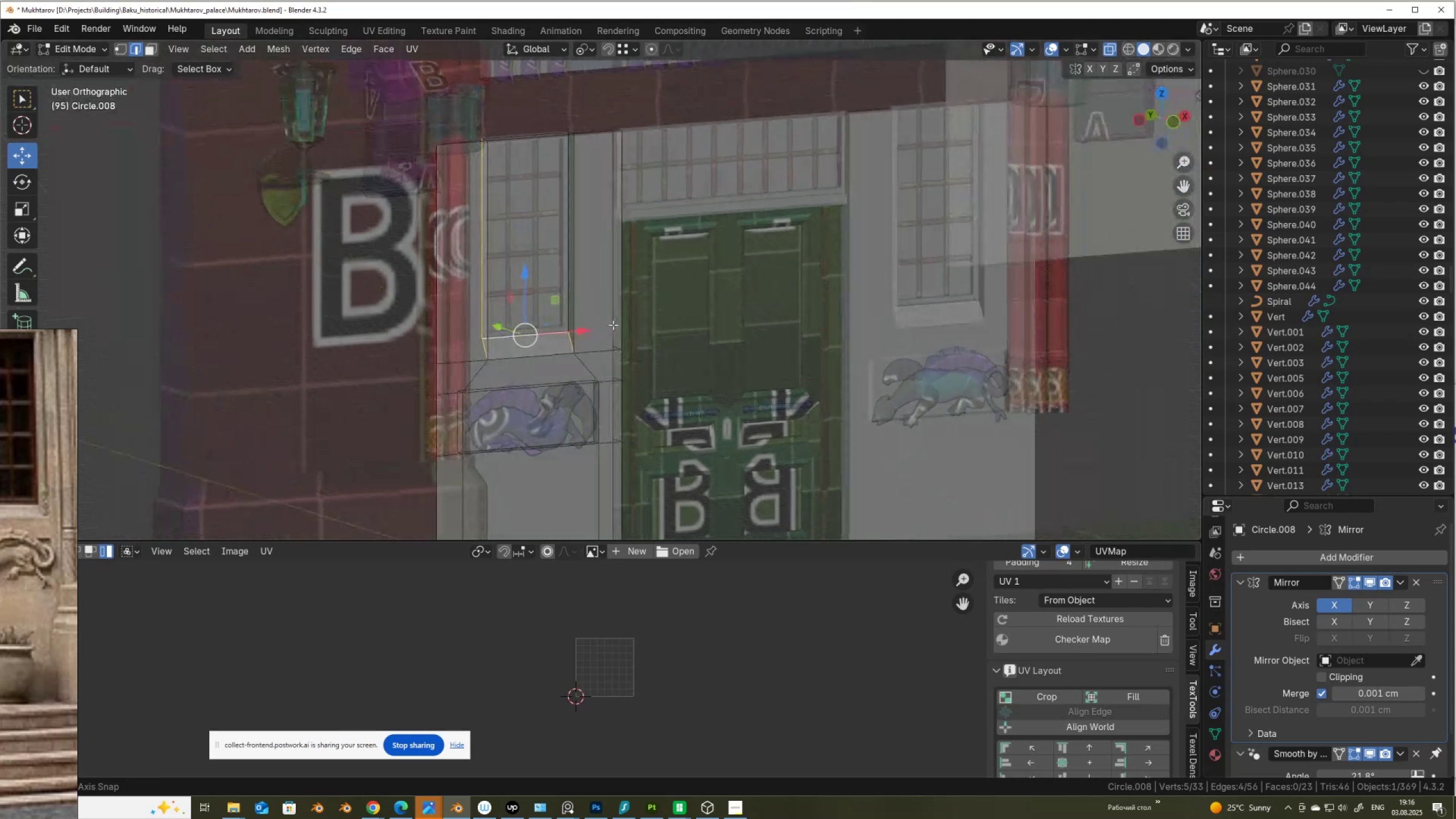 
hold_key(key=ShiftLeft, duration=0.92)
left_click([550, 287])
 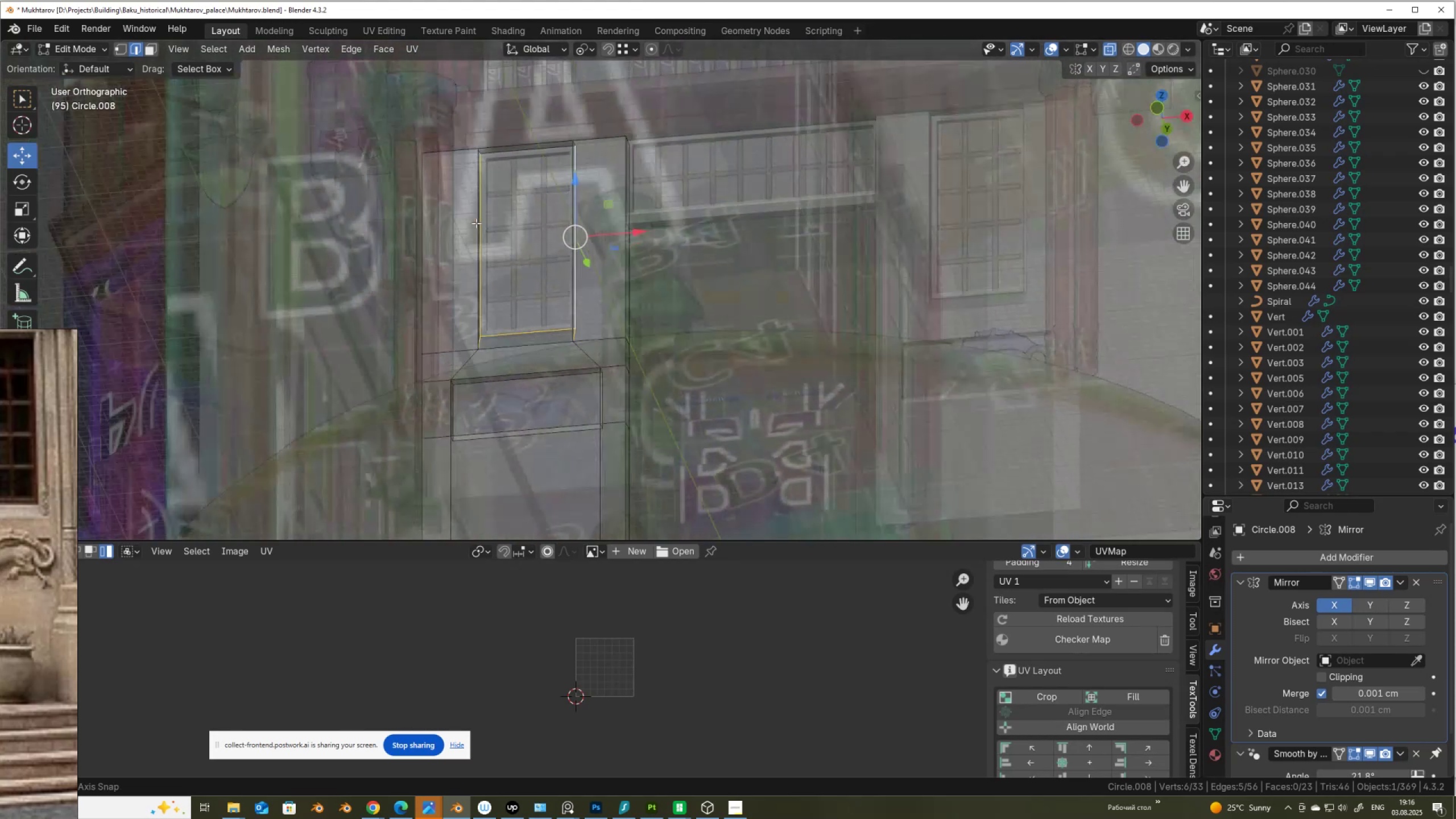 
scroll: coordinate [475, 187], scroll_direction: up, amount: 5.0
 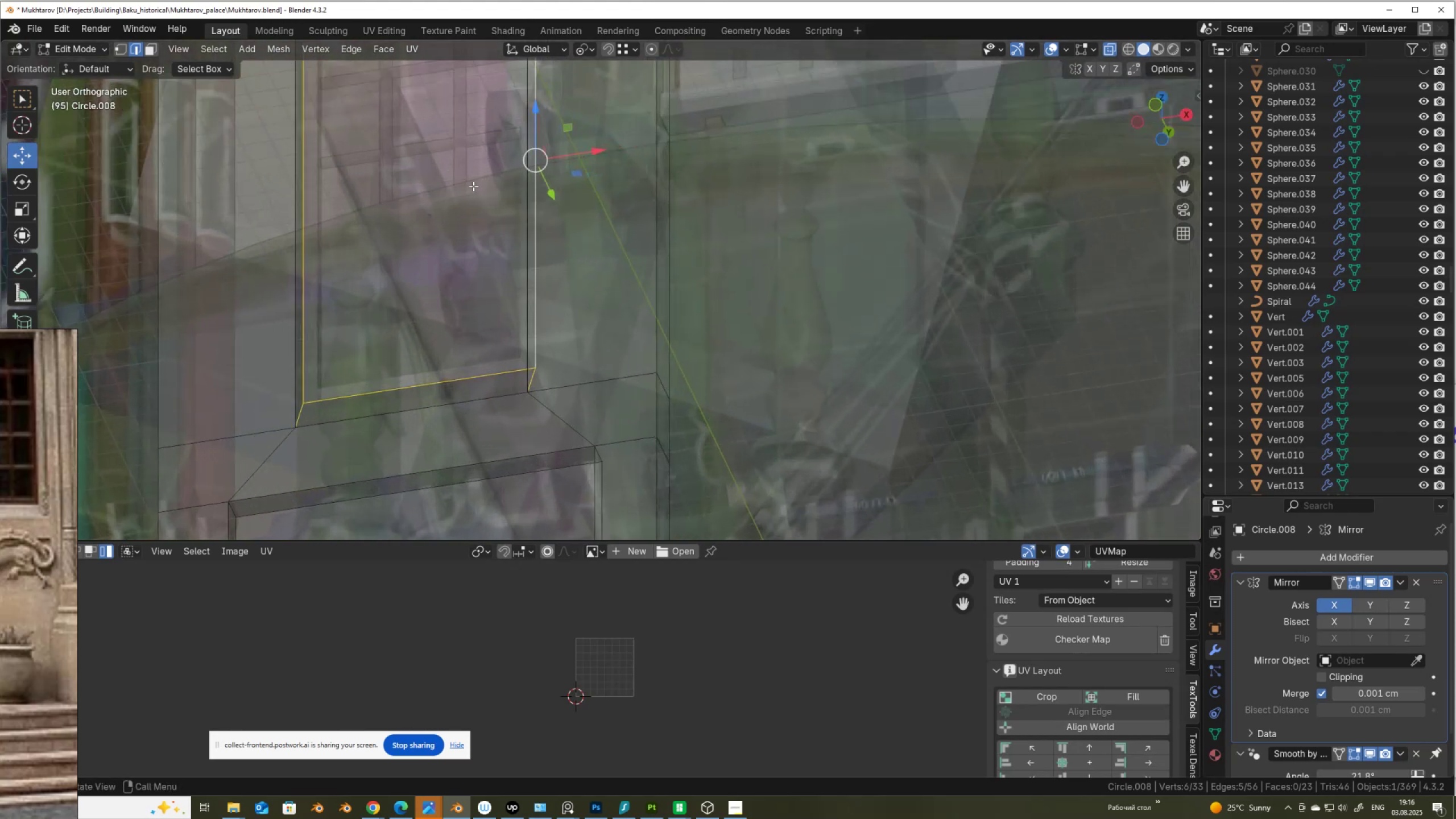 
hold_key(key=ShiftLeft, duration=0.44)
 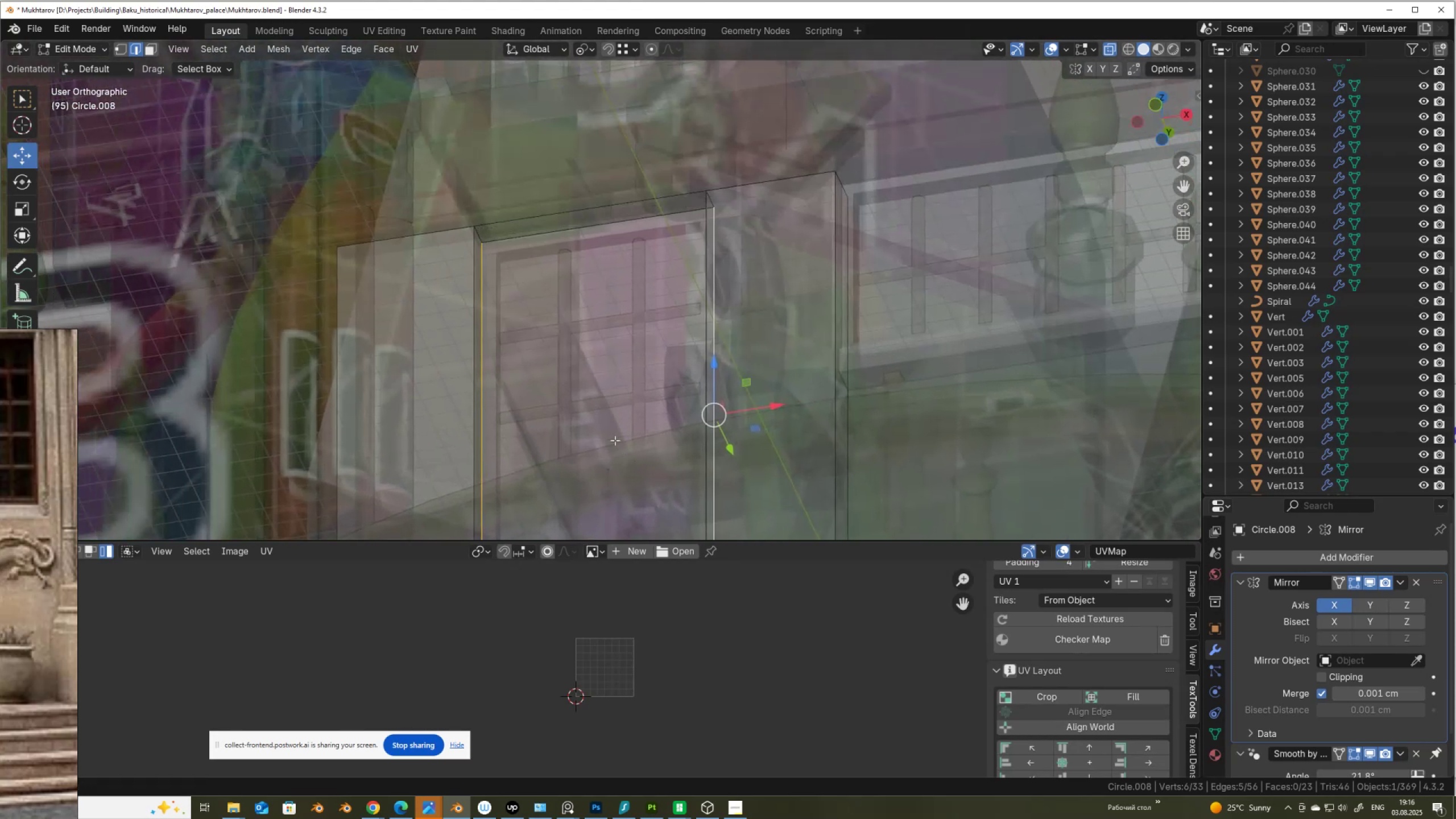 
scroll: coordinate [598, 410], scroll_direction: up, amount: 2.0
 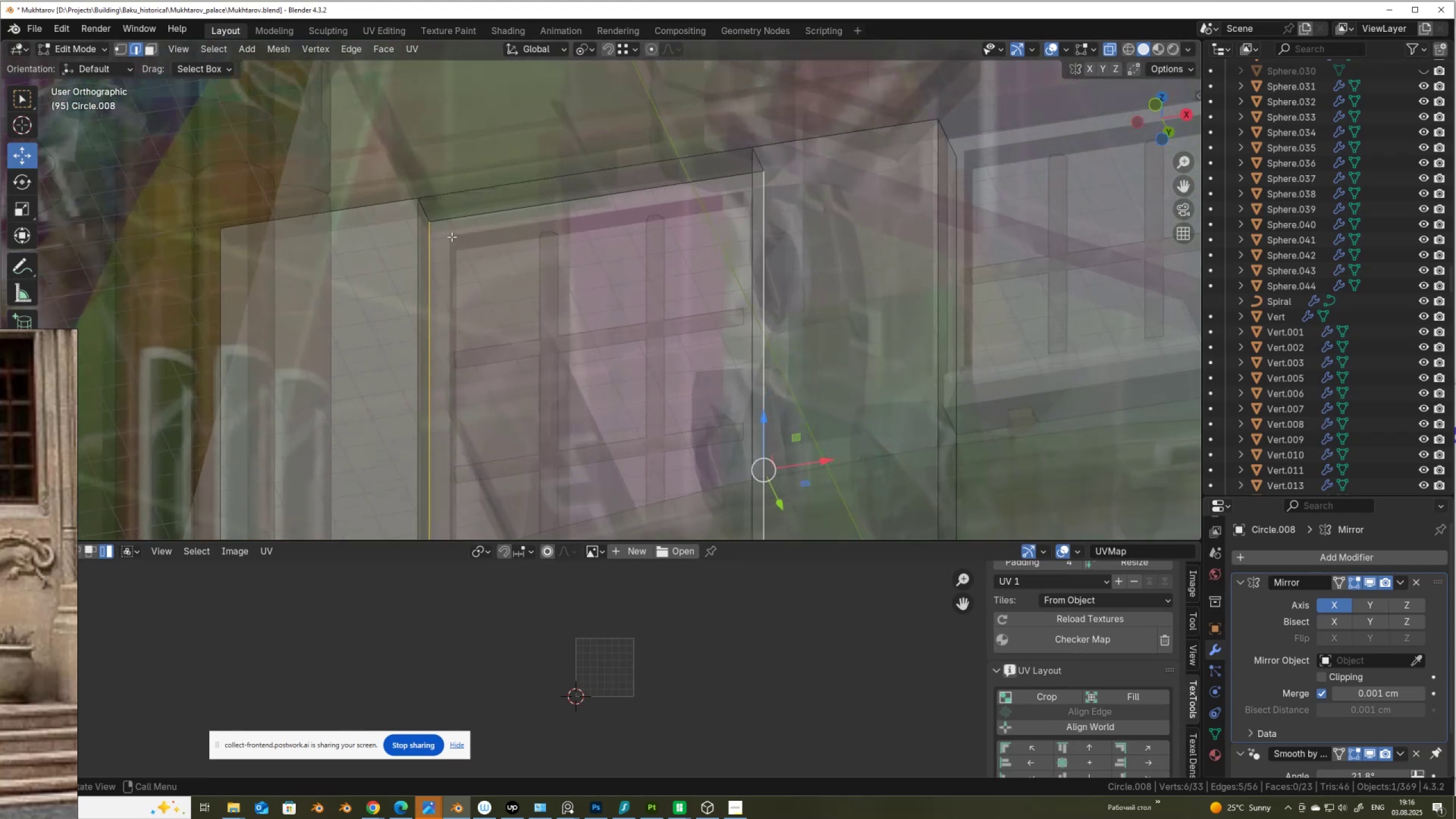 
hold_key(key=ShiftLeft, duration=1.02)
left_click([424, 209])
 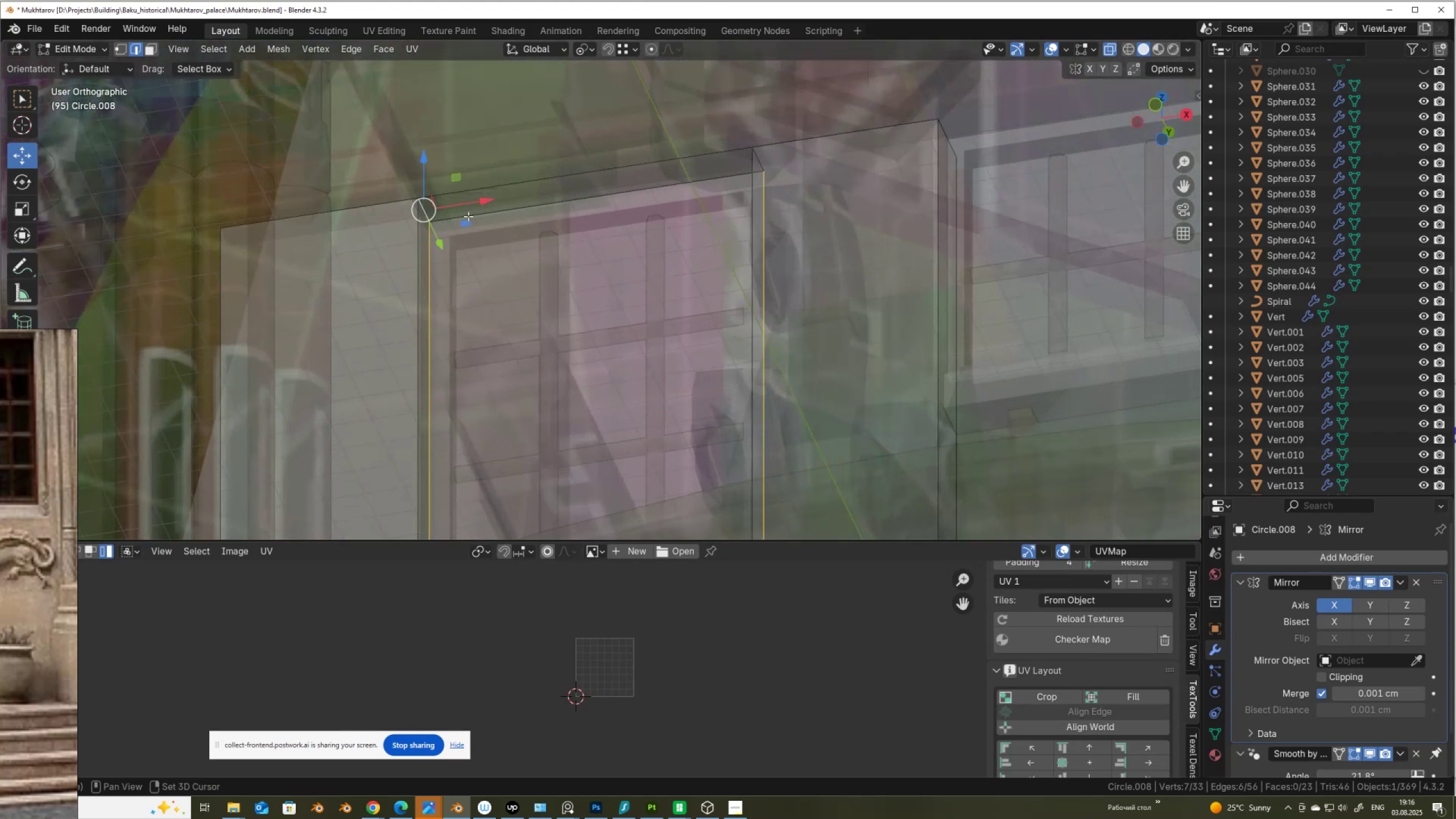 
double_click([468, 216])
 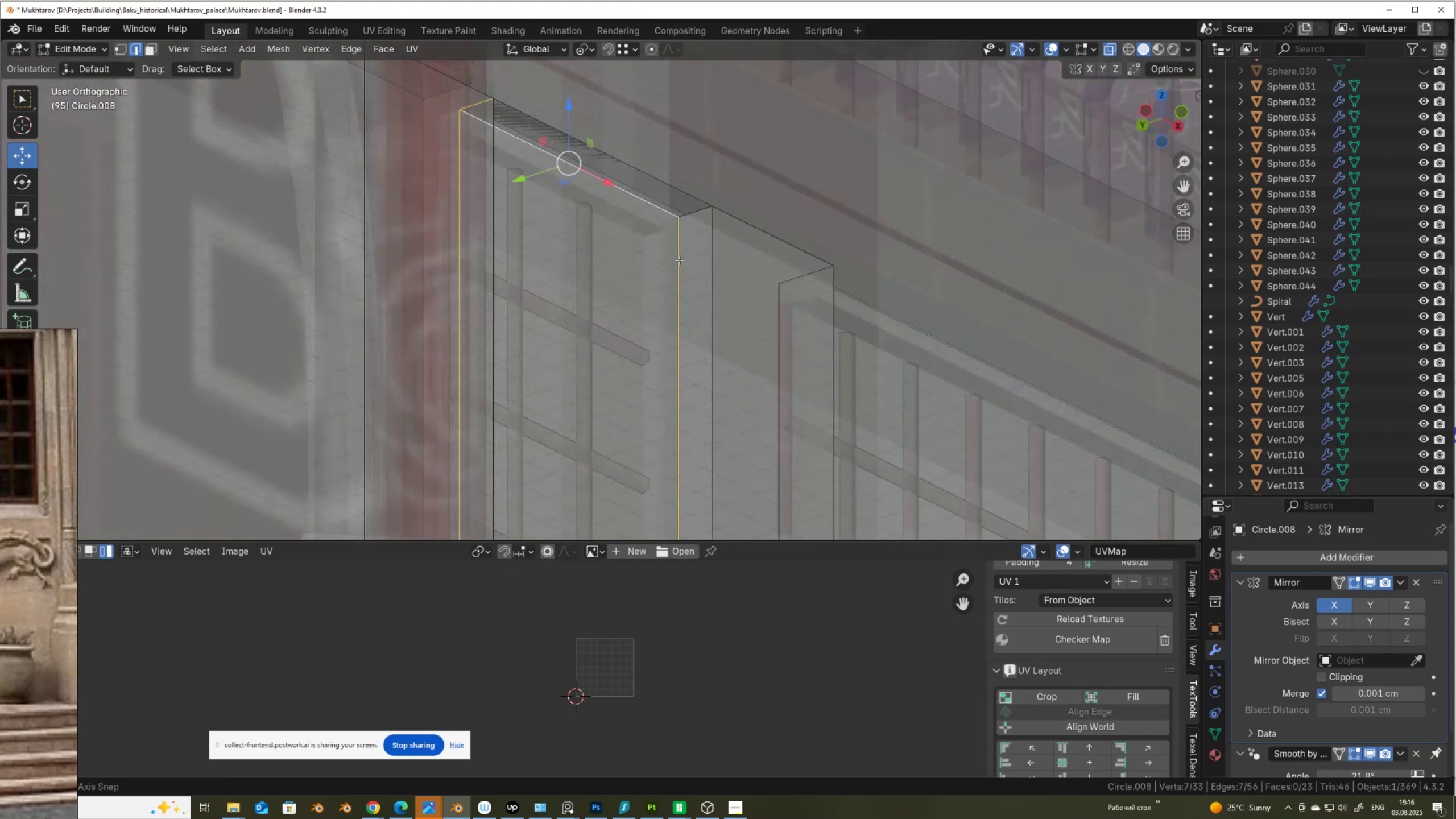 
hold_key(key=ShiftLeft, duration=0.57)
left_click([689, 213])
 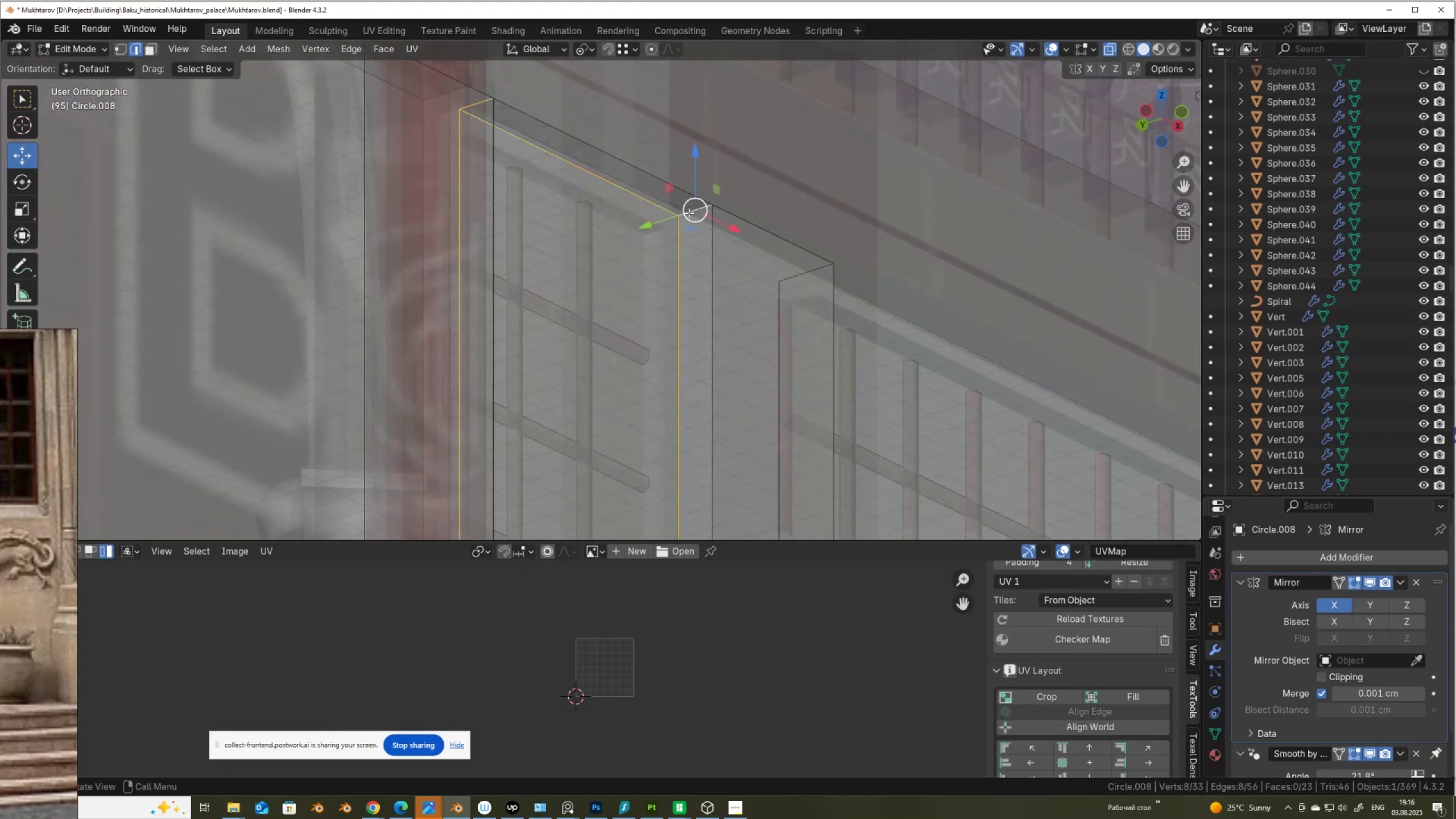 
scroll: coordinate [689, 213], scroll_direction: down, amount: 4.0
 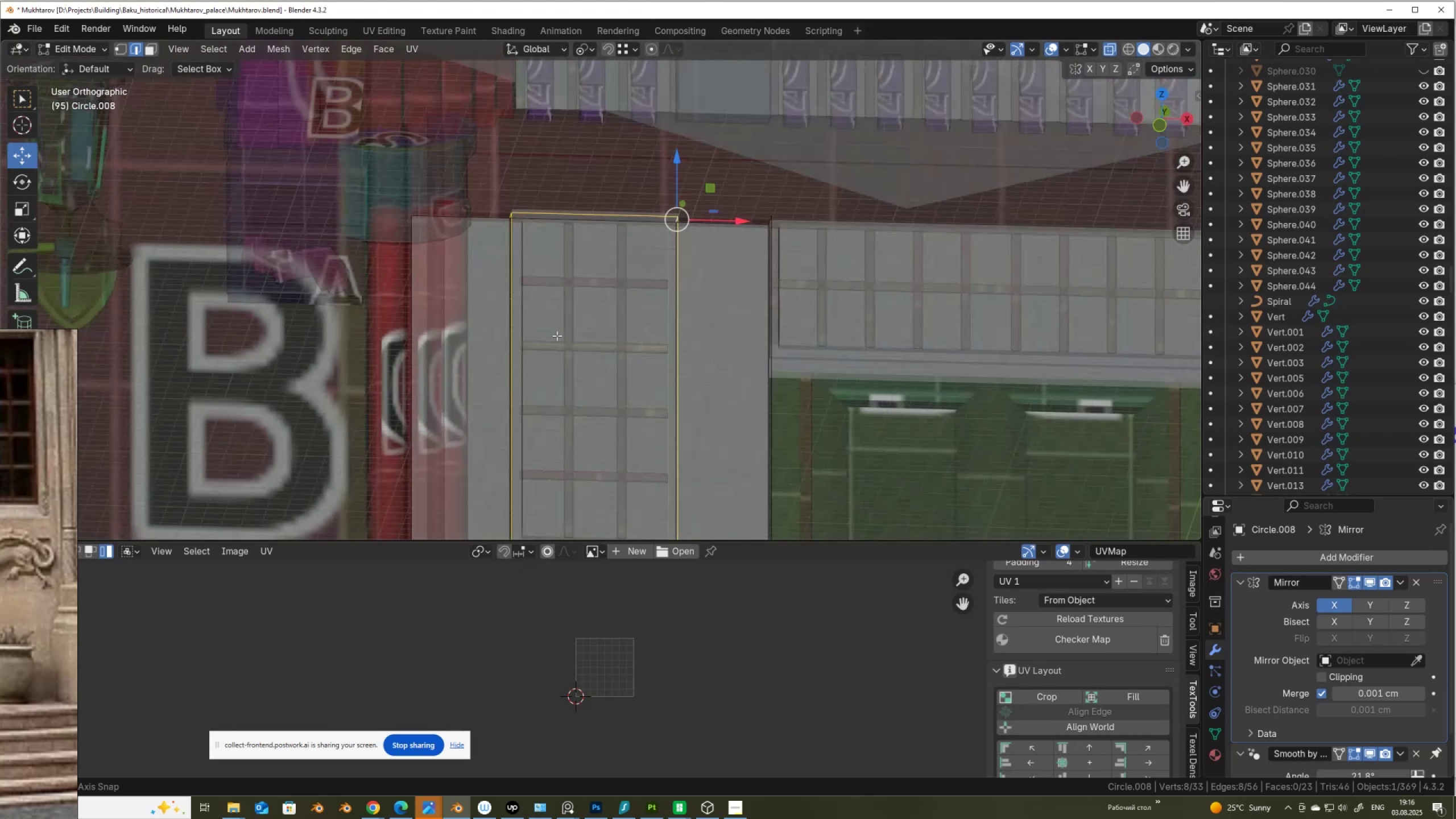 
hold_key(key=ShiftLeft, duration=0.83)
 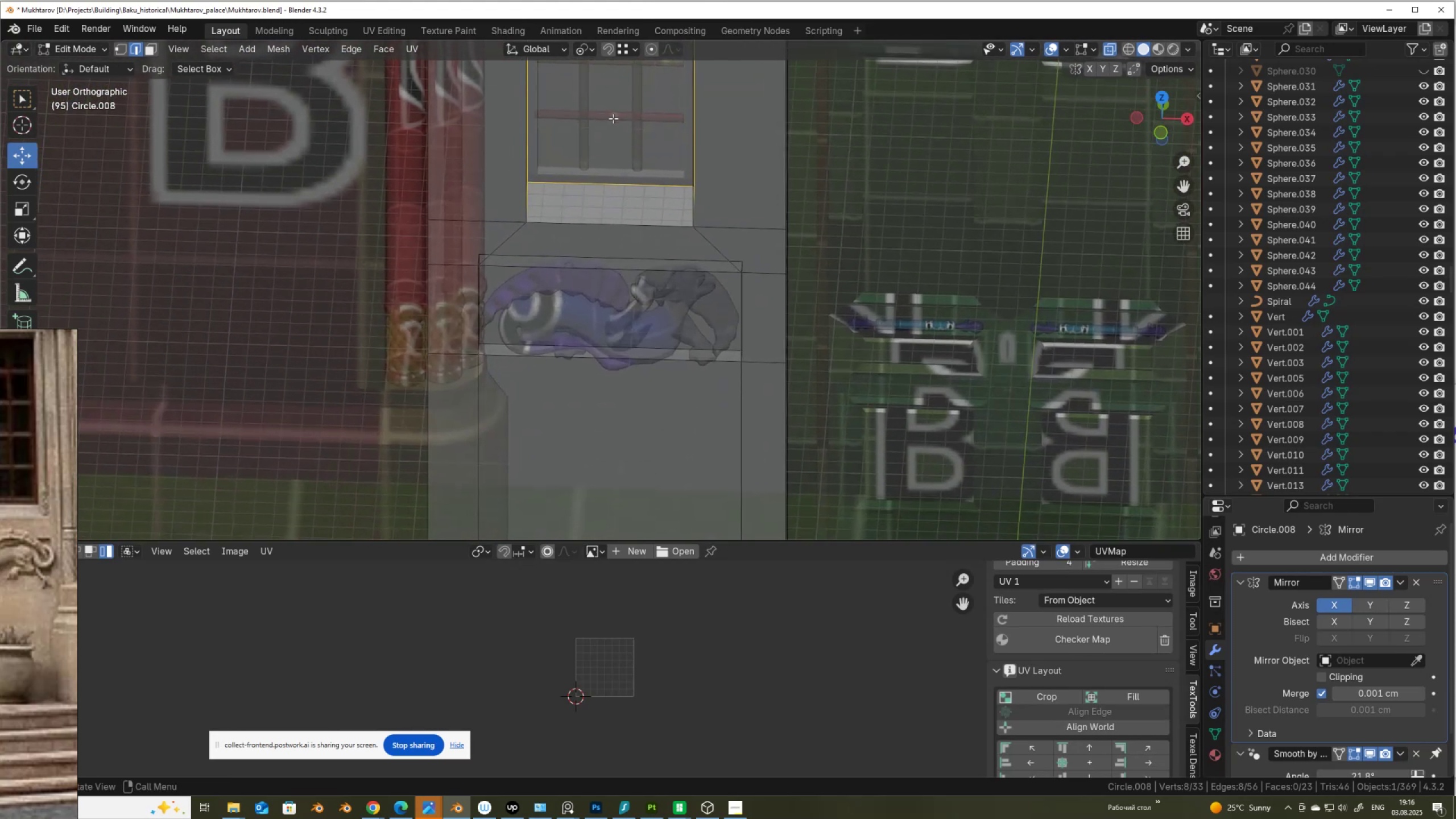 
scroll: coordinate [612, 136], scroll_direction: down, amount: 2.0
 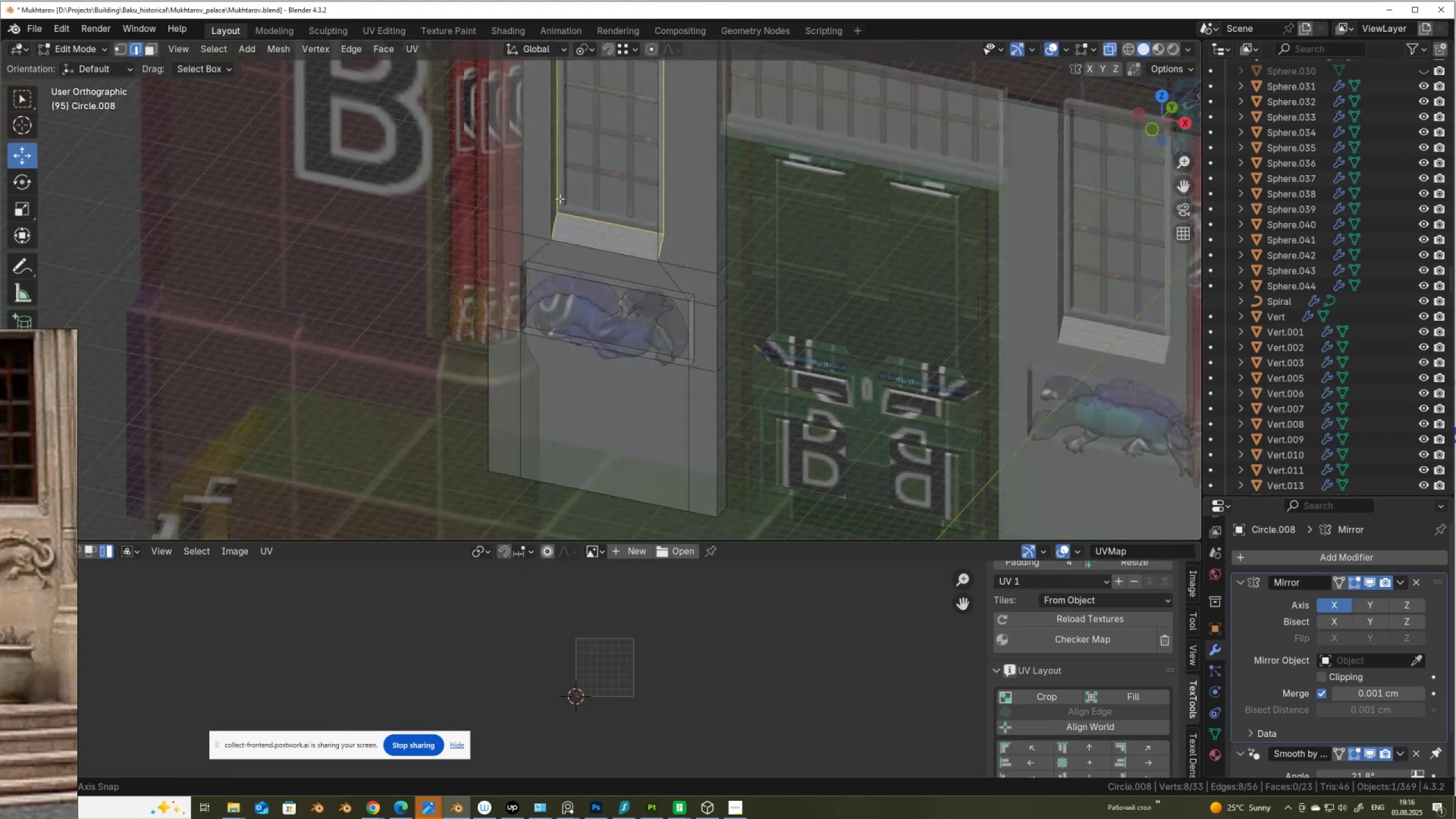 
scroll: coordinate [535, 266], scroll_direction: up, amount: 4.0
 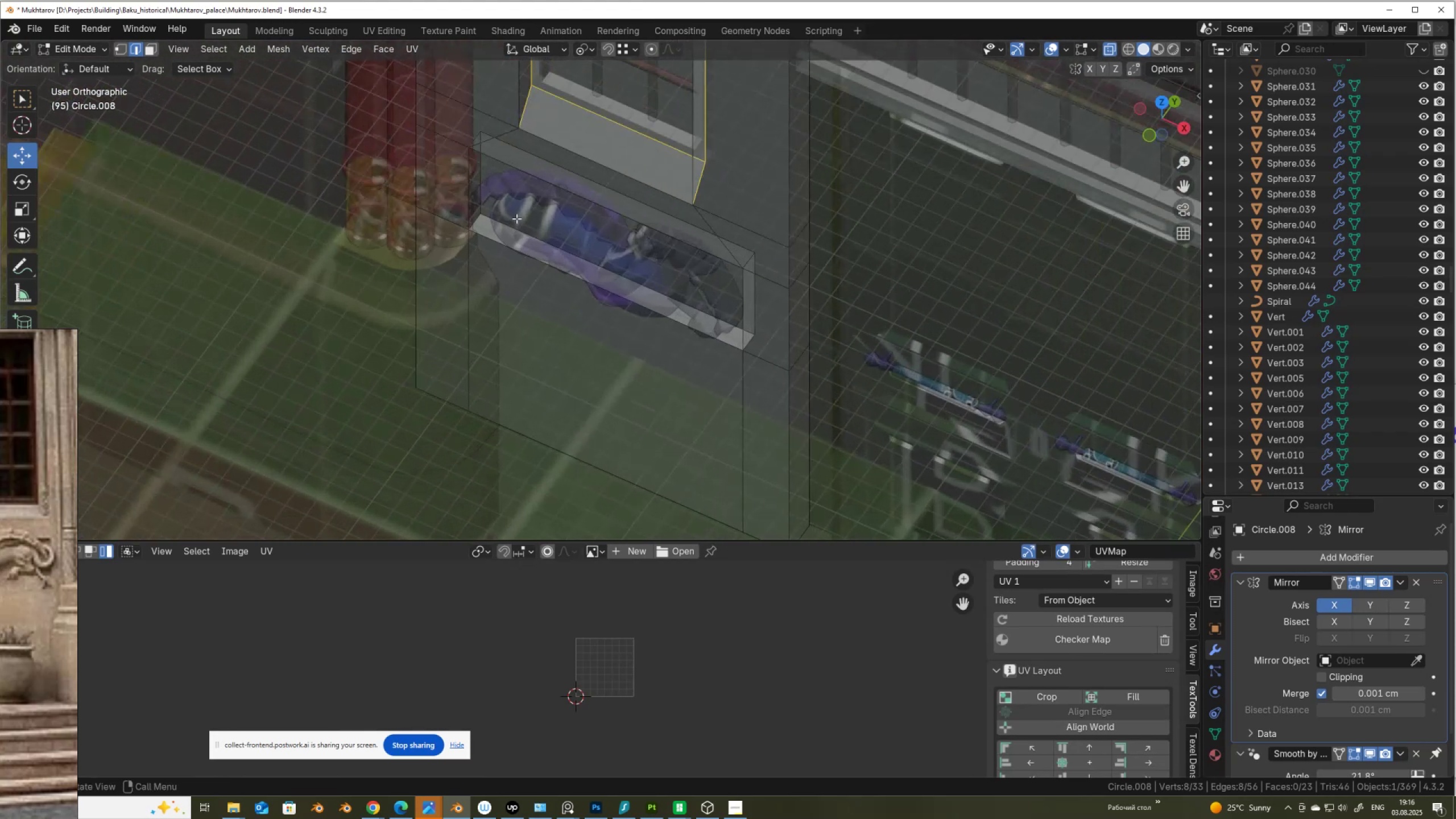 
hold_key(key=ShiftLeft, duration=1.5)
left_click([486, 192])
 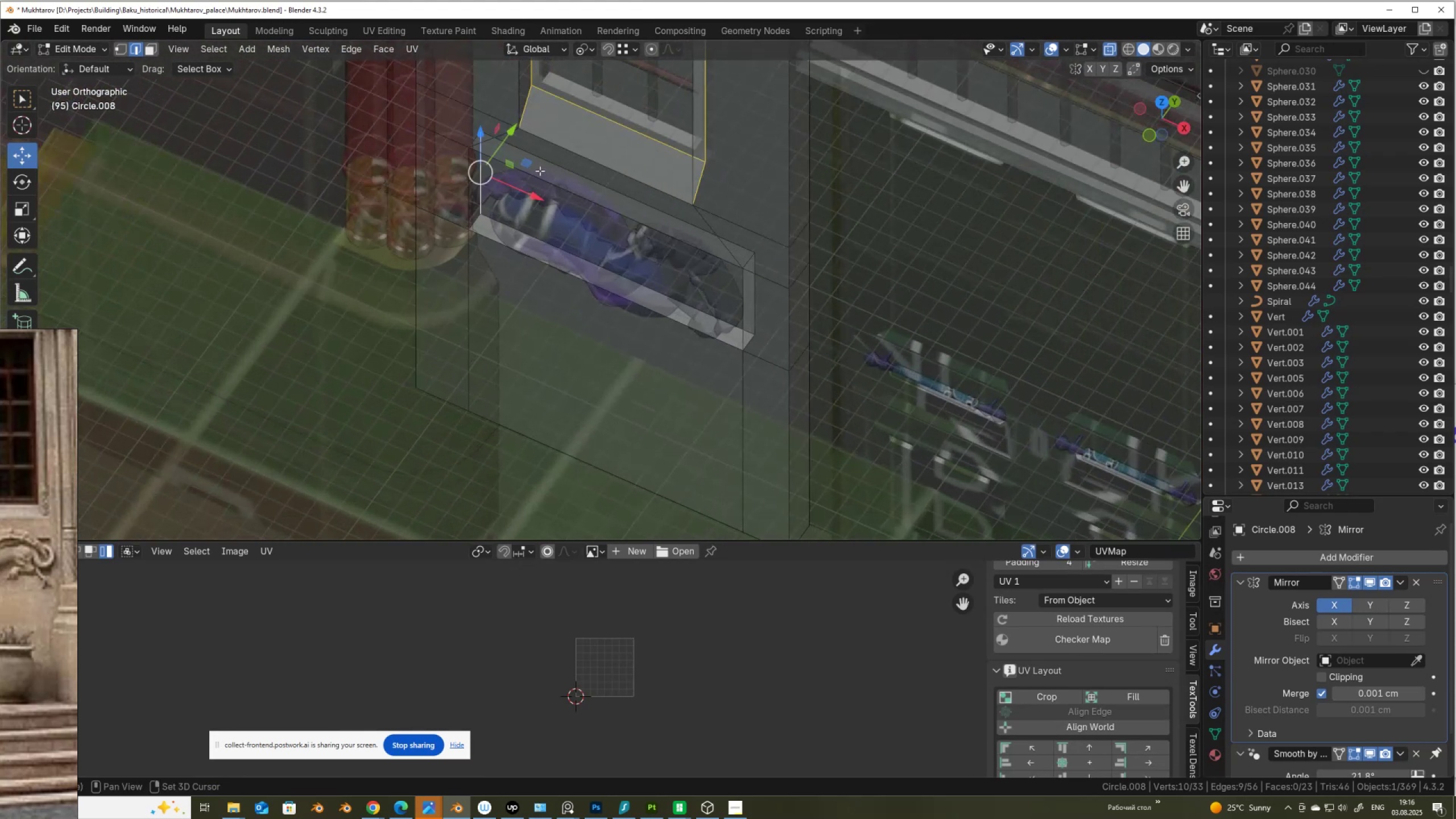 
double_click([540, 171])
 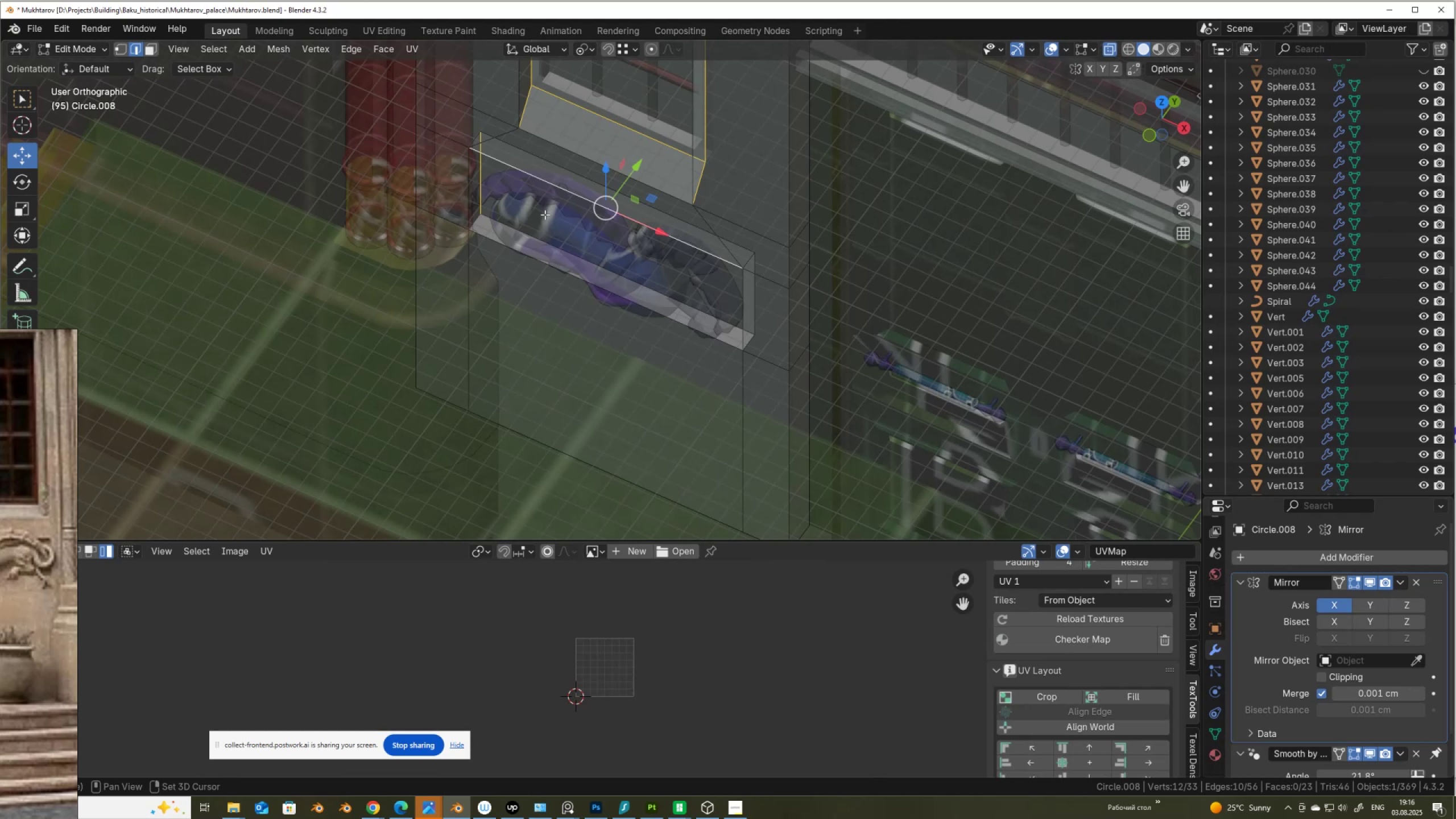 
hold_key(key=ShiftLeft, duration=0.54)
 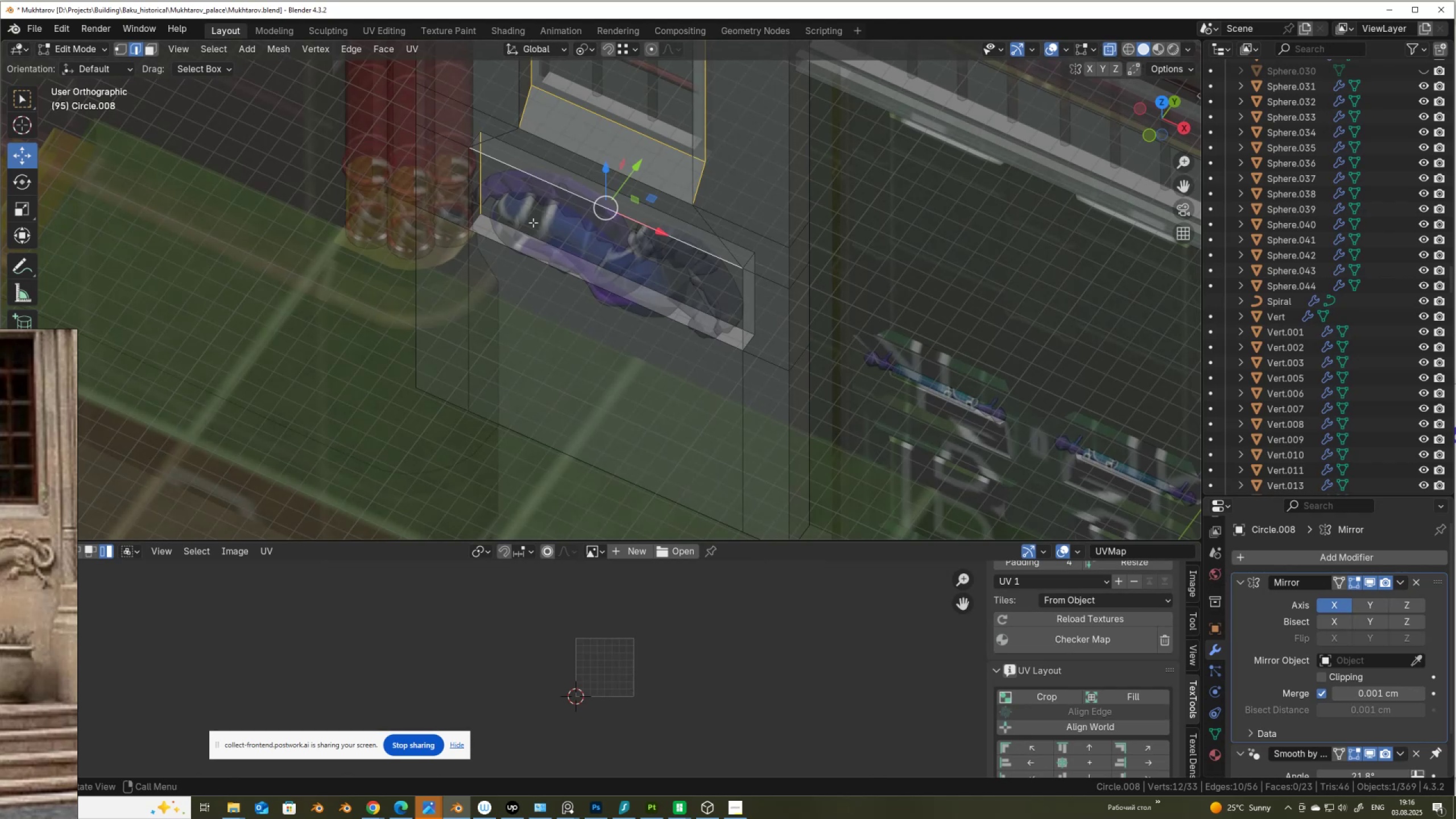 
hold_key(key=ShiftLeft, duration=0.86)
left_click([532, 229])
 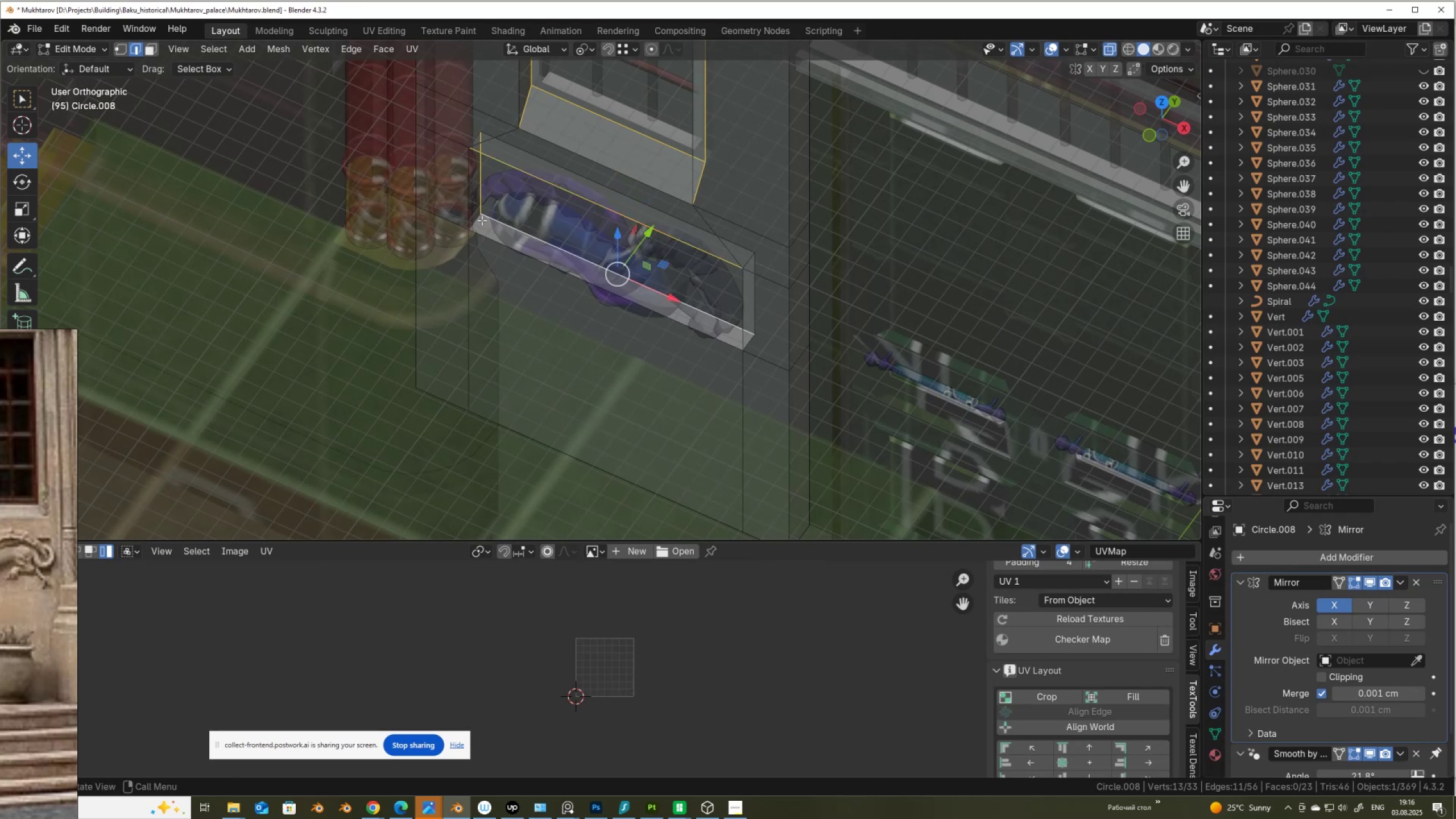 
hold_key(key=AltLeft, duration=0.55)
 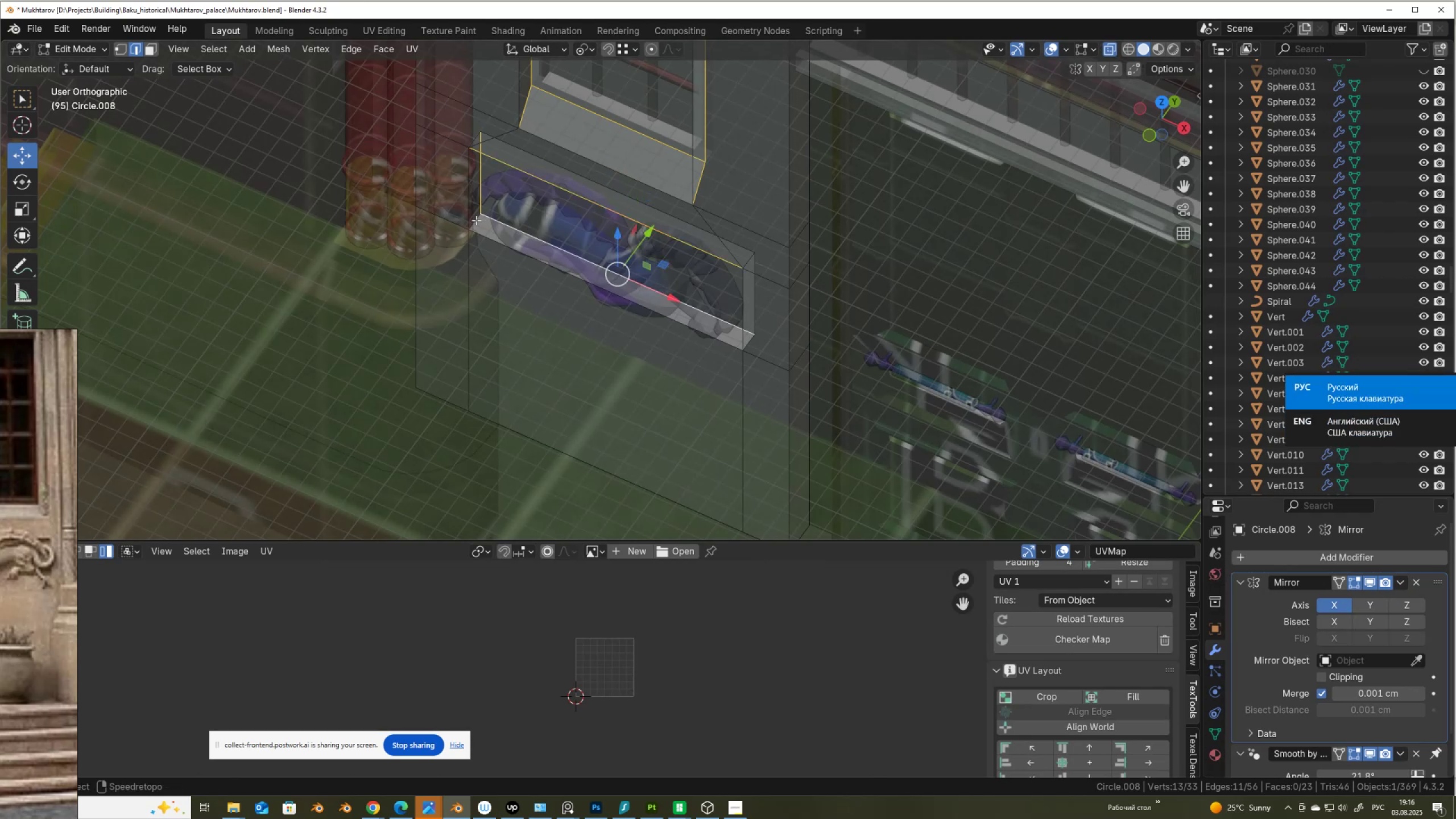 
hold_key(key=ShiftLeft, duration=0.42)
 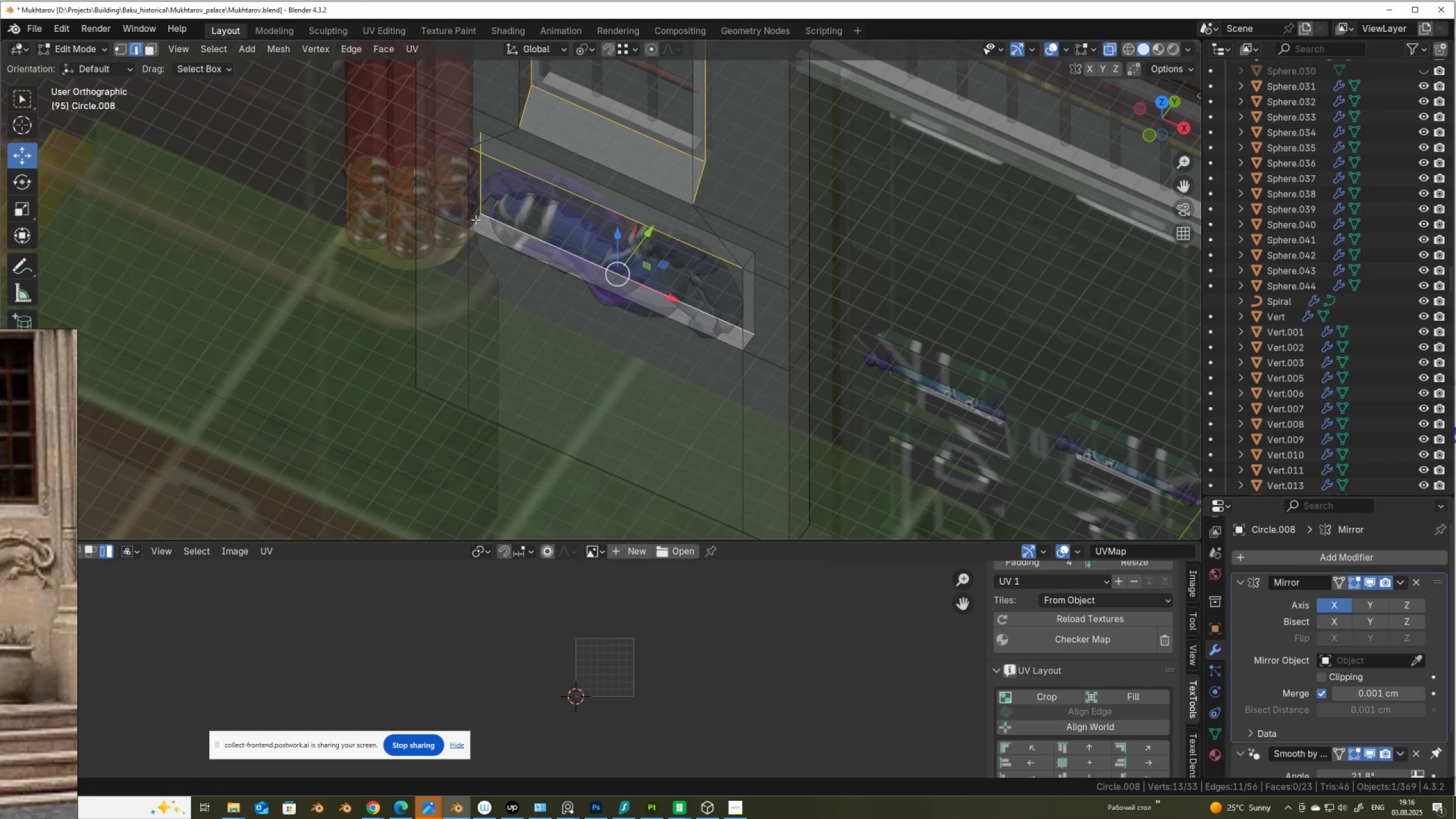 
hold_key(key=AltLeft, duration=0.88)
 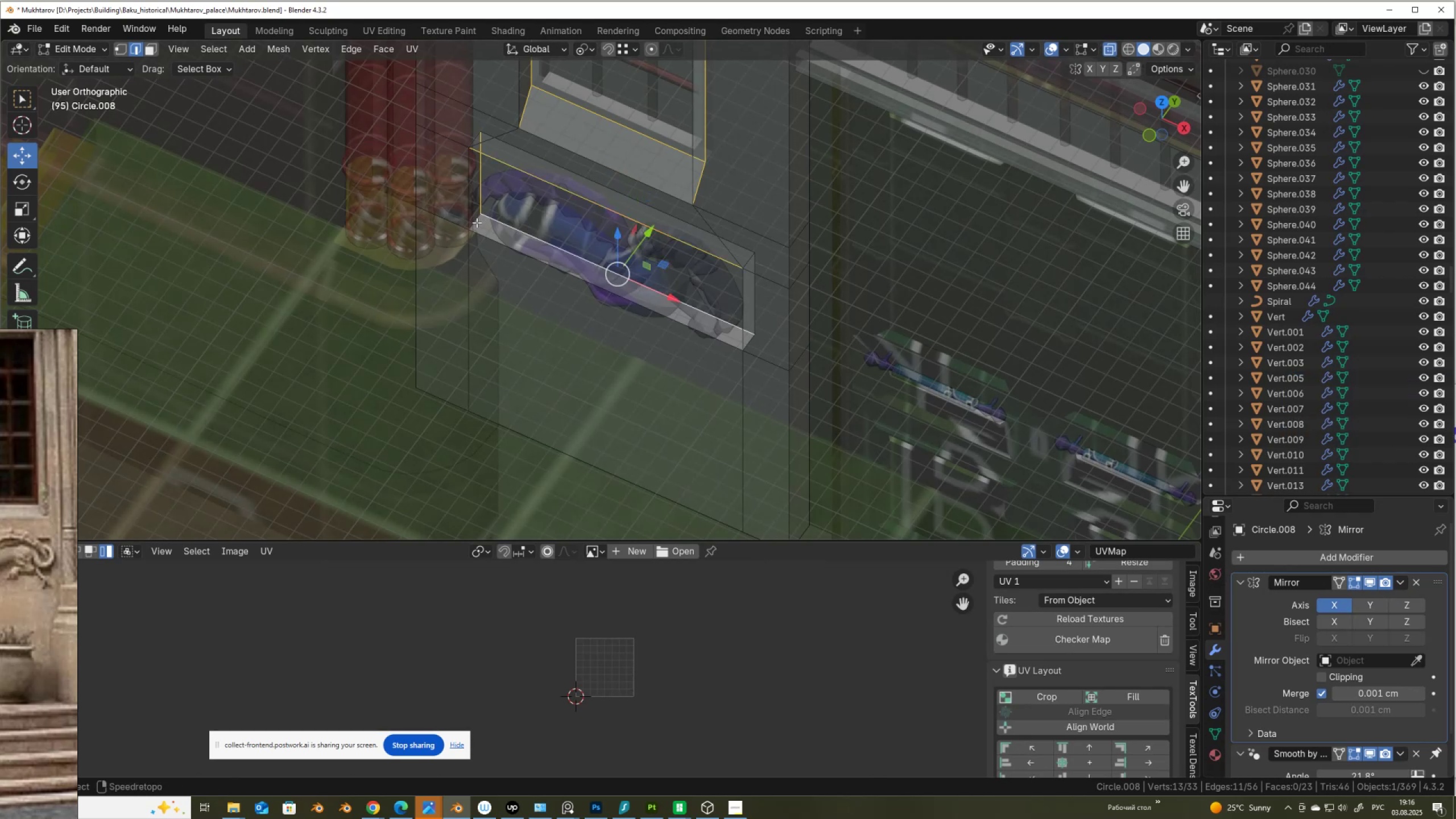 
key(Alt+Control+ControlLeft)
 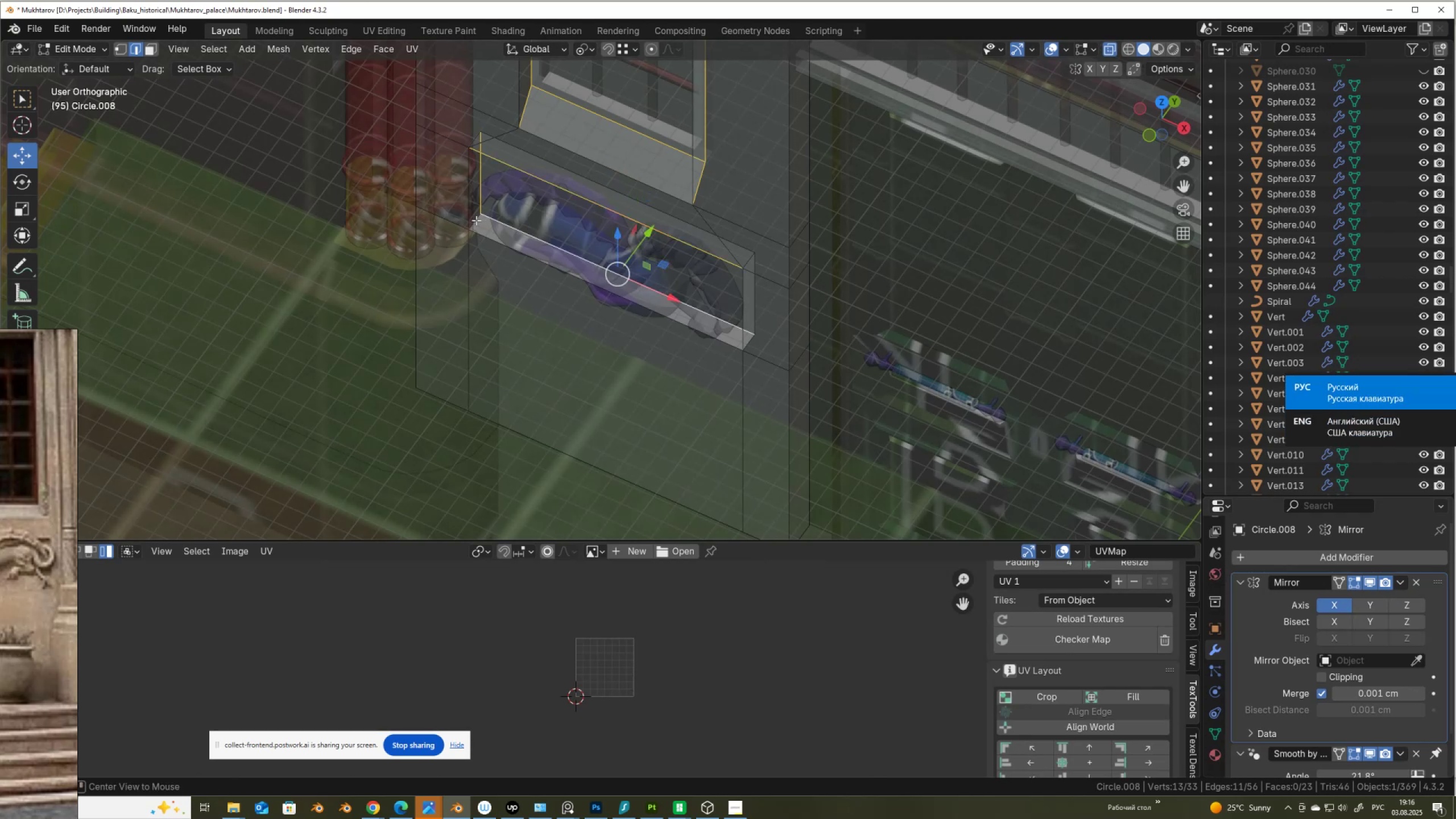 
hold_key(key=ShiftLeft, duration=0.66)
 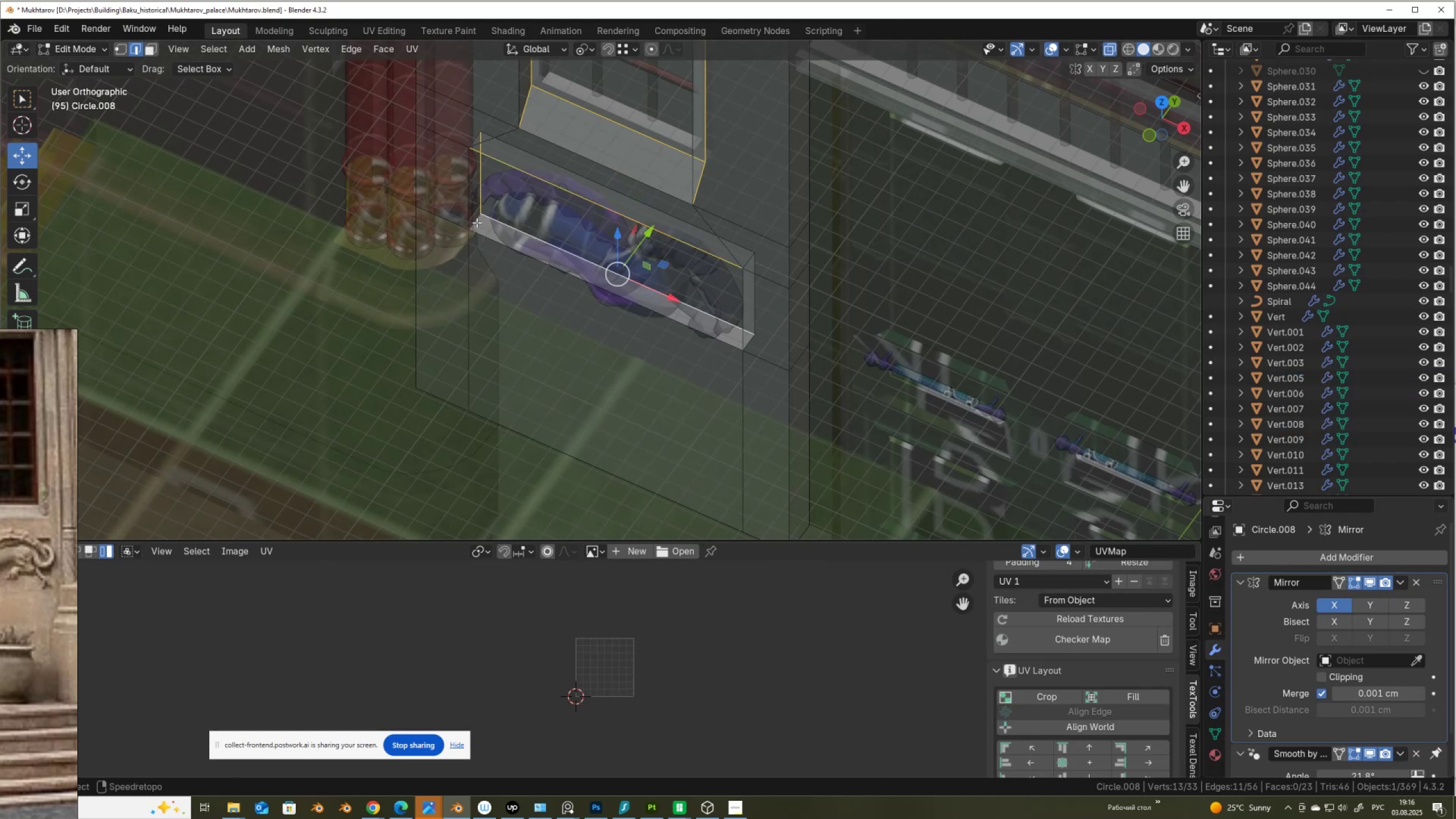 
hold_key(key=ControlLeft, duration=0.63)
 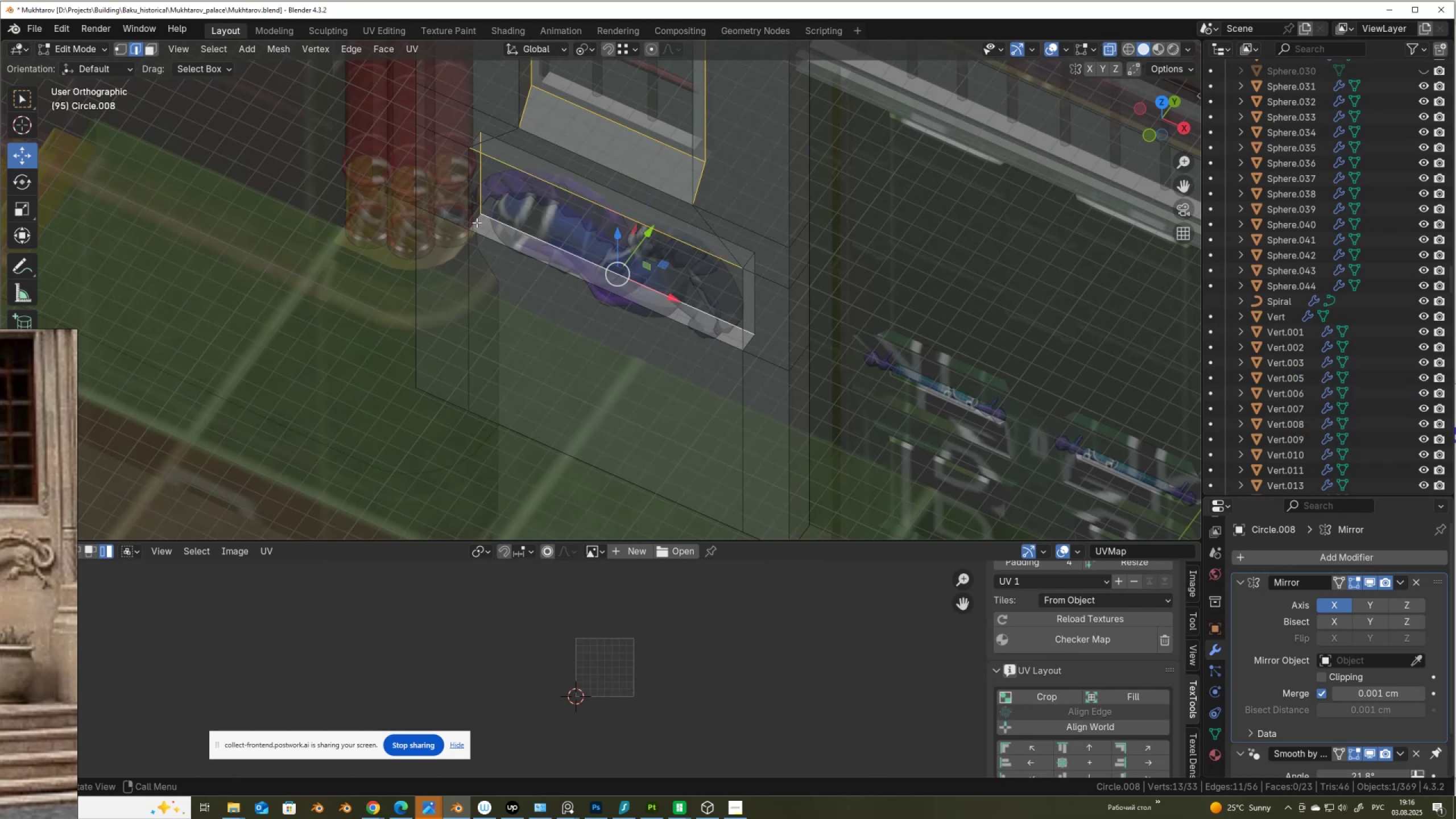 
hold_key(key=ShiftLeft, duration=0.62)
hold_key(key=ControlLeft, duration=0.58)
hold_key(key=AltLeft, duration=0.61)
left_click([477, 222])
 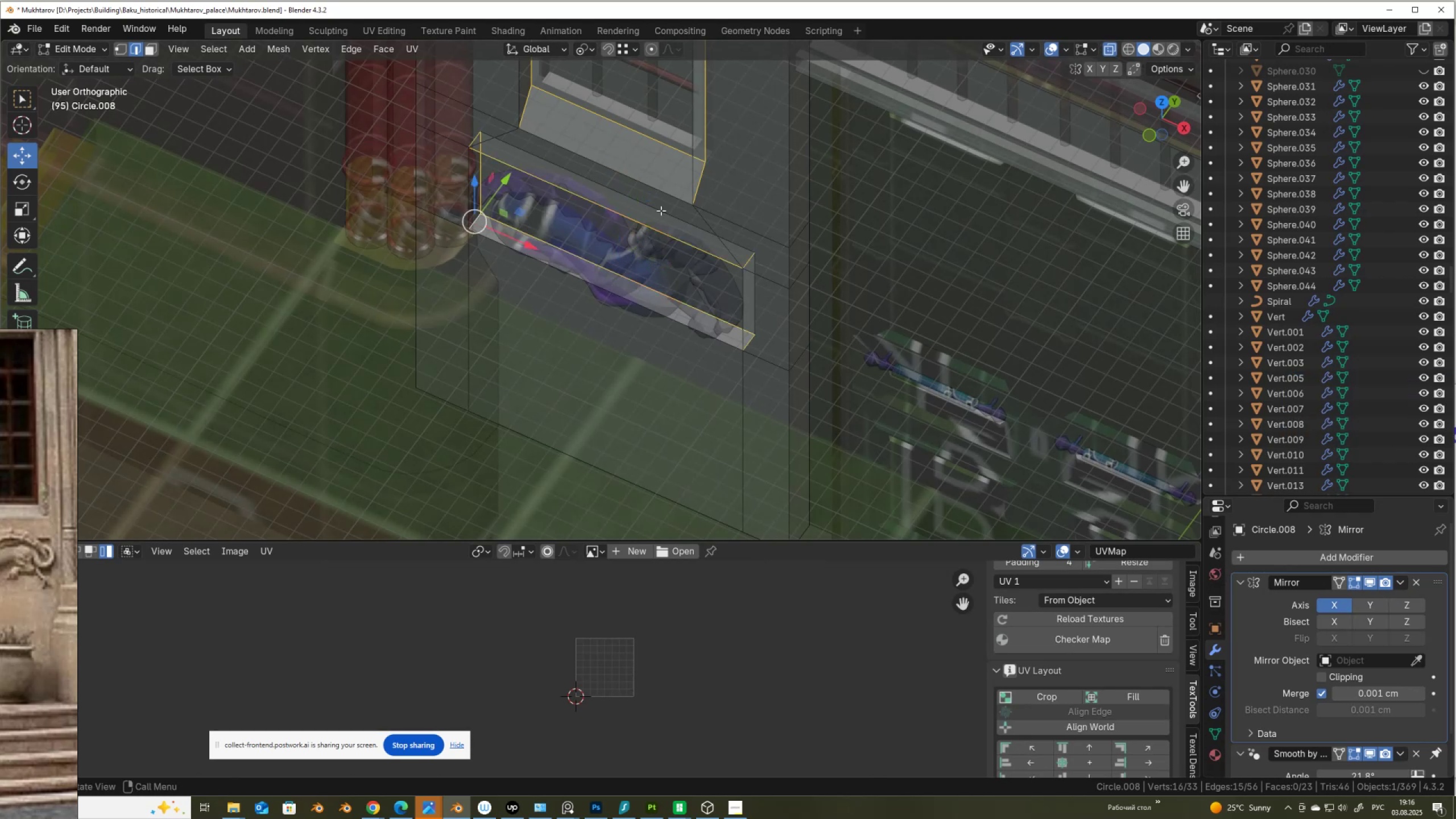 
hold_key(key=ShiftLeft, duration=1.18)
 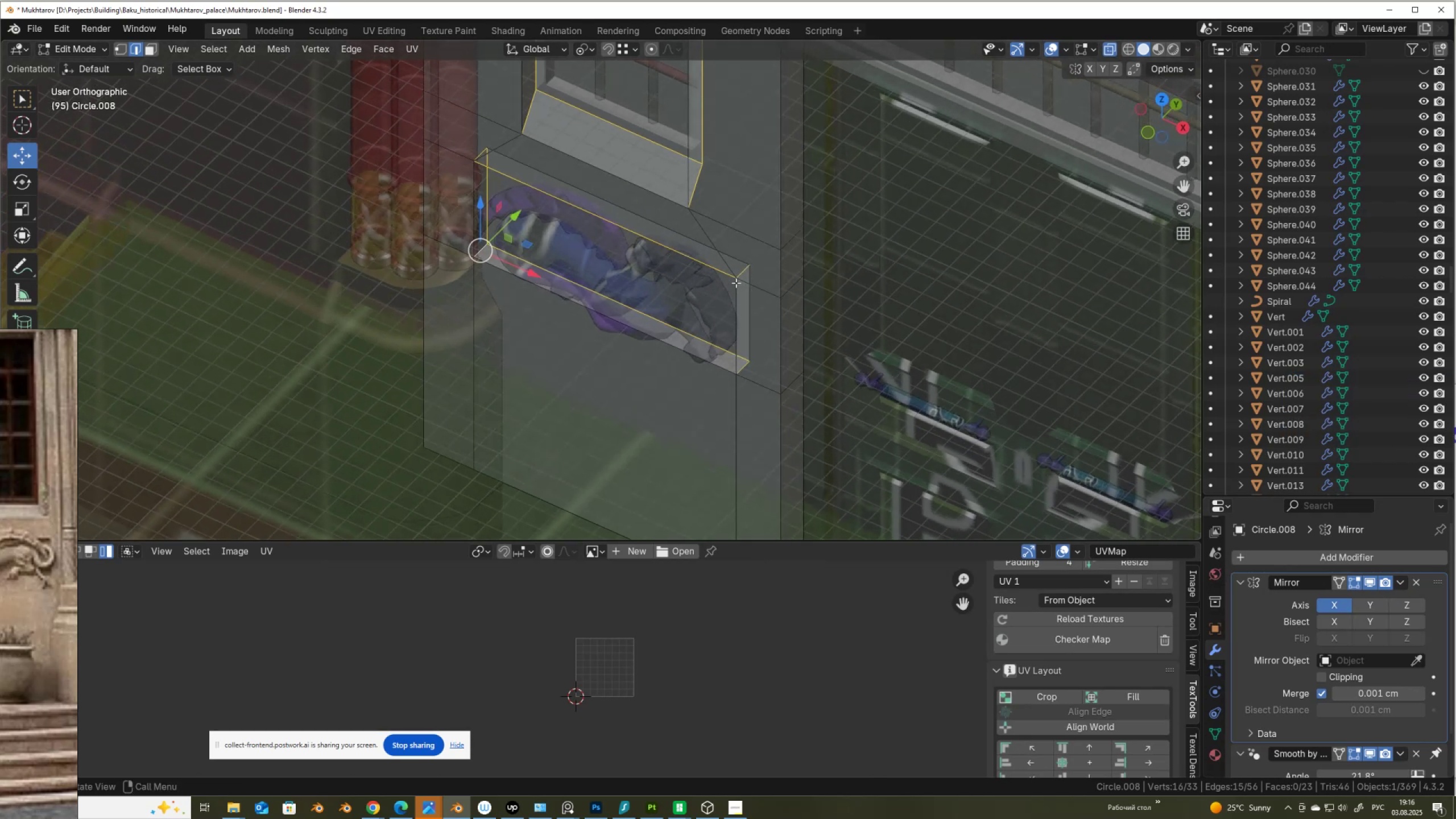 
scroll: coordinate [735, 296], scroll_direction: up, amount: 1.0
 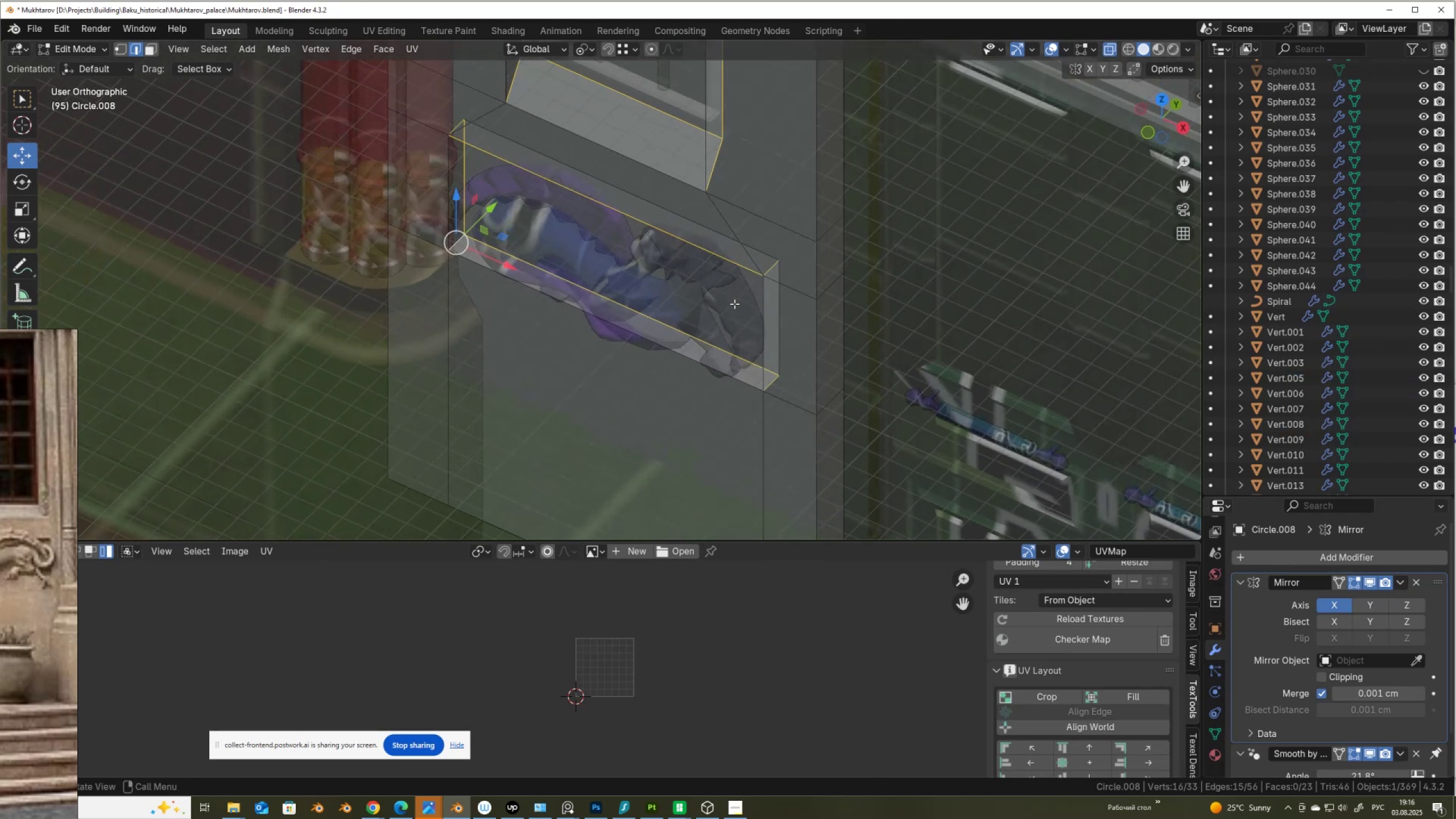 
hold_key(key=ShiftLeft, duration=1.52)
left_click([763, 319])
 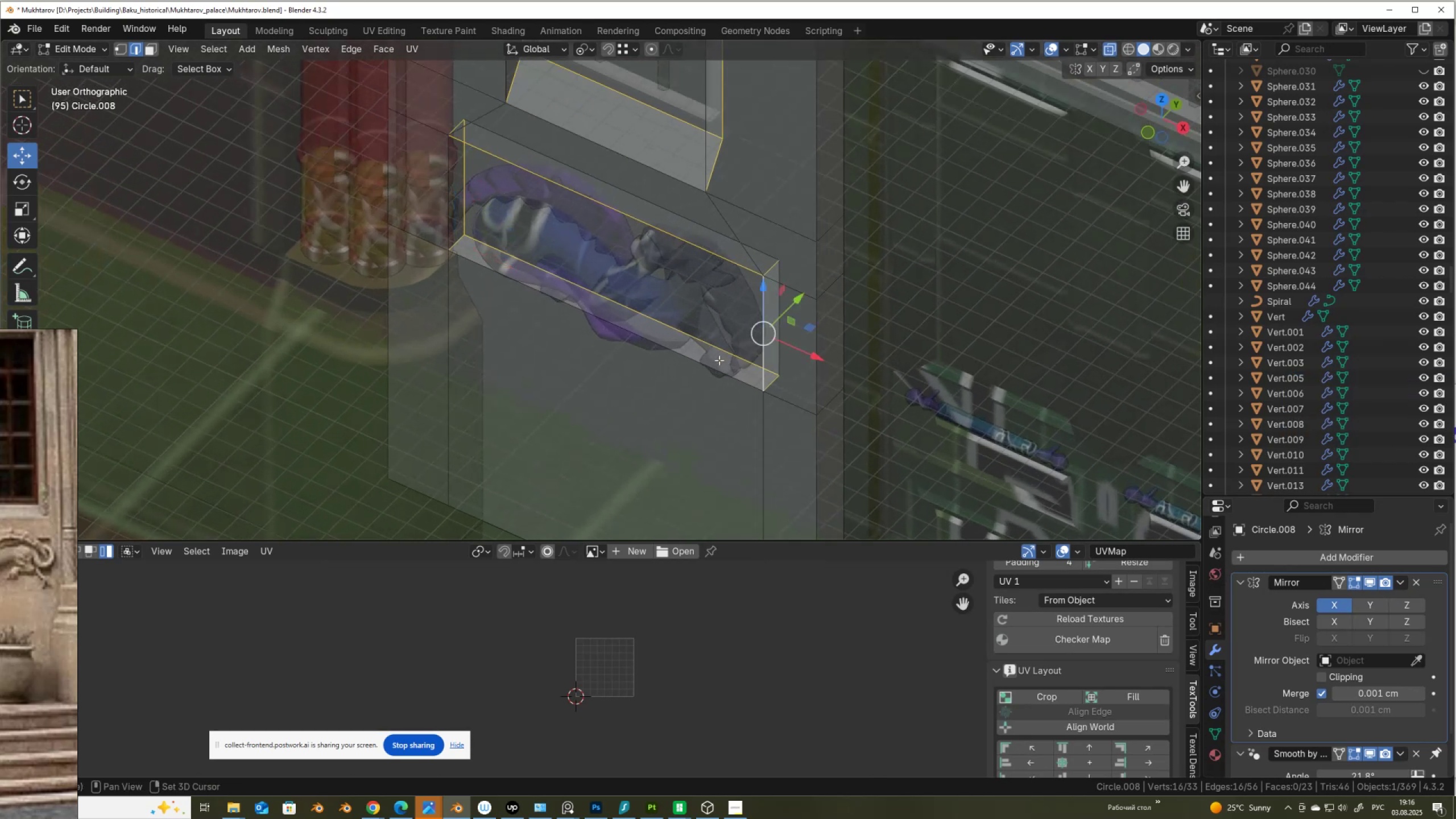 
double_click([719, 360])
 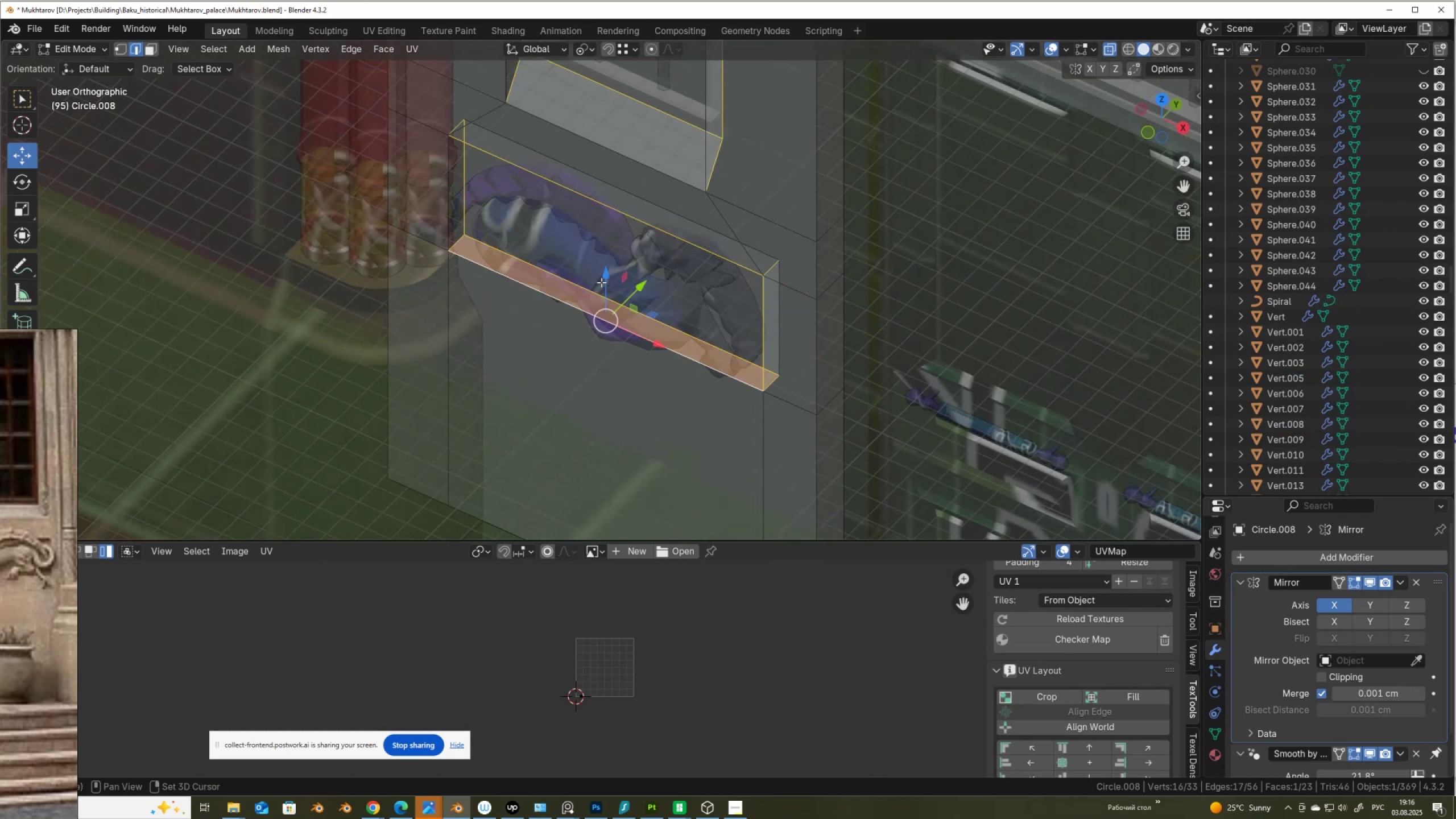 
hold_key(key=ShiftLeft, duration=1.52)
left_click([450, 201])
 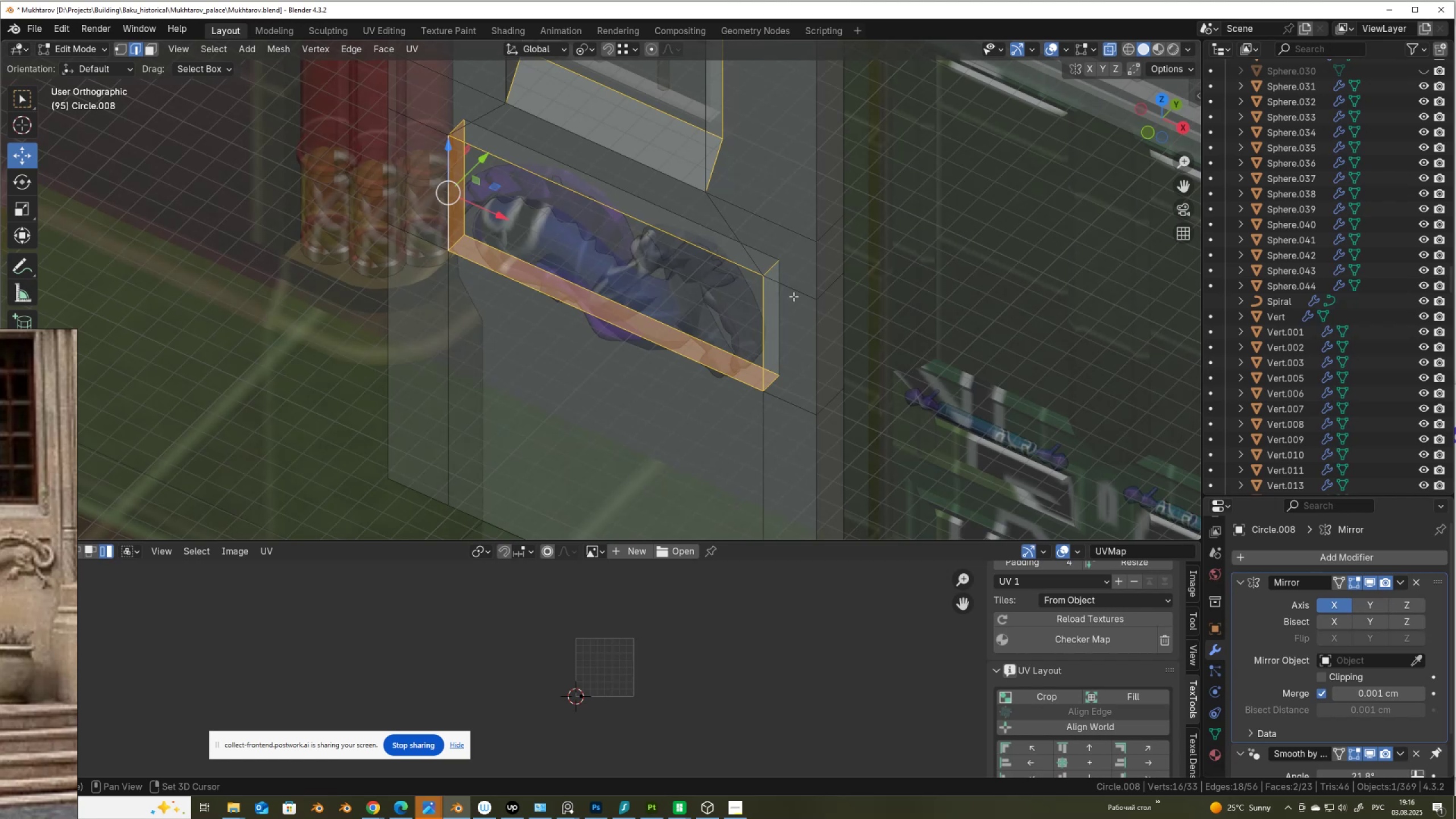 
hold_key(key=ShiftLeft, duration=1.49)
left_click([787, 315])
 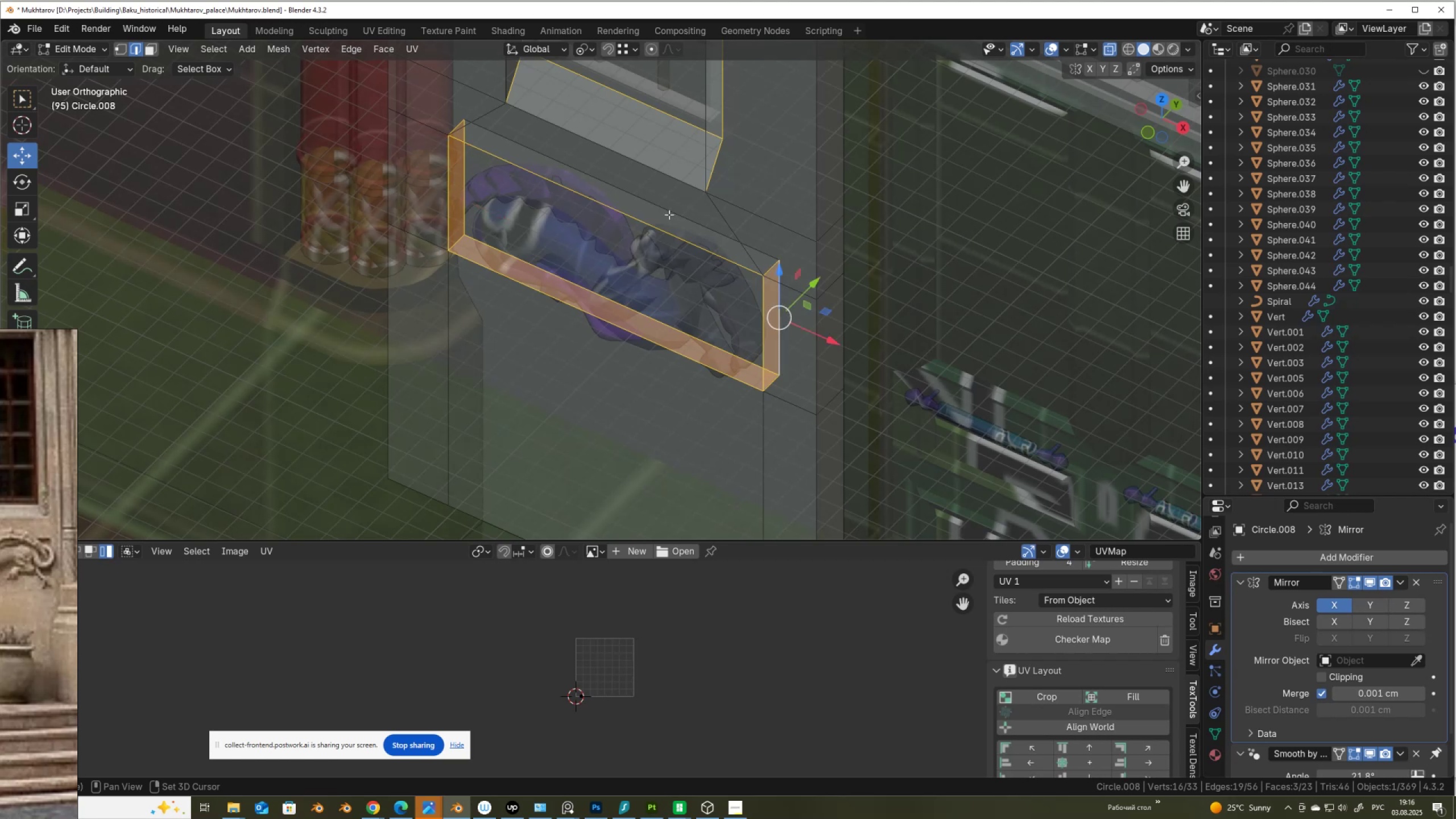 
left_click([669, 214])
 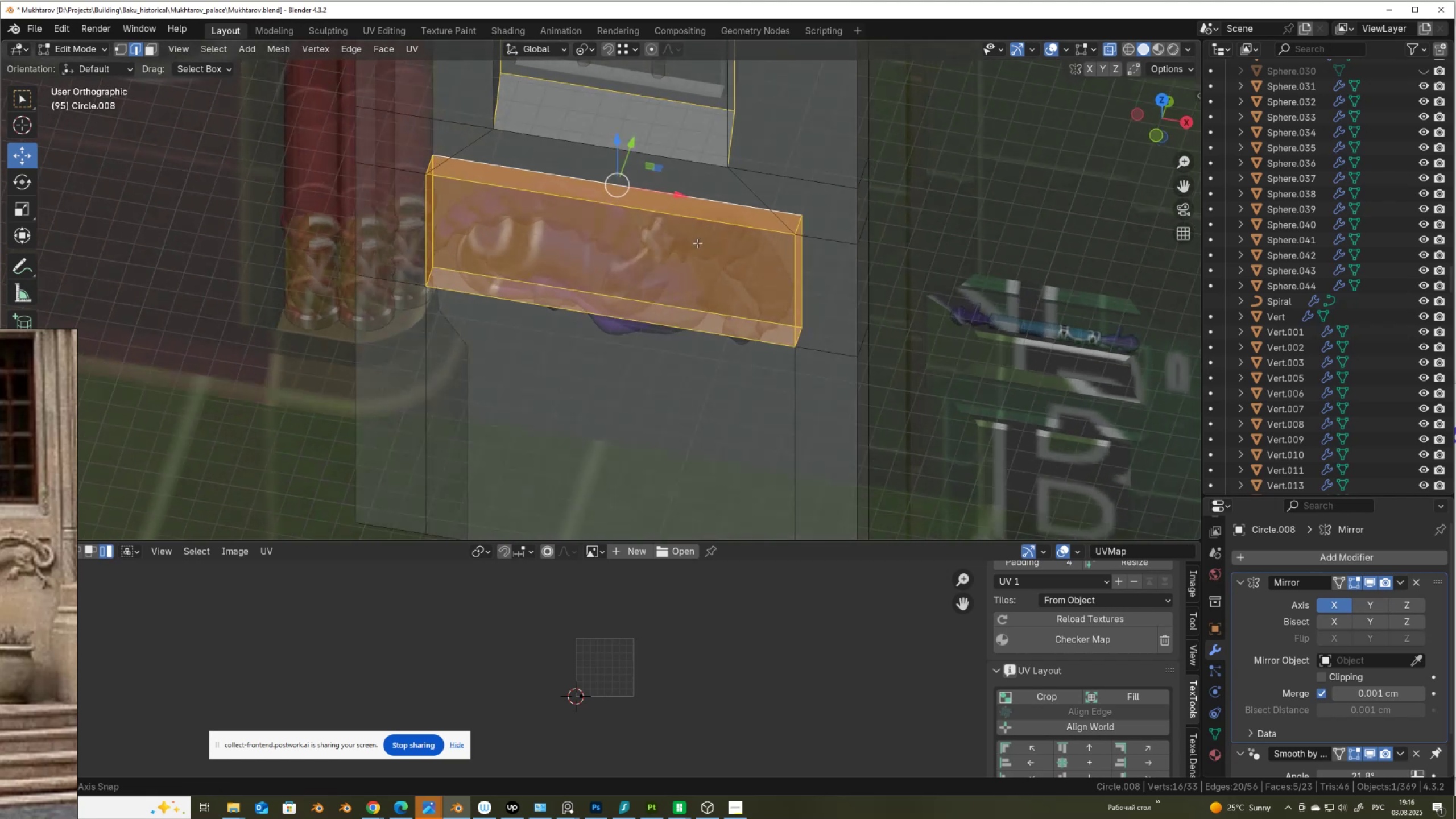 
scroll: coordinate [697, 243], scroll_direction: down, amount: 3.0
 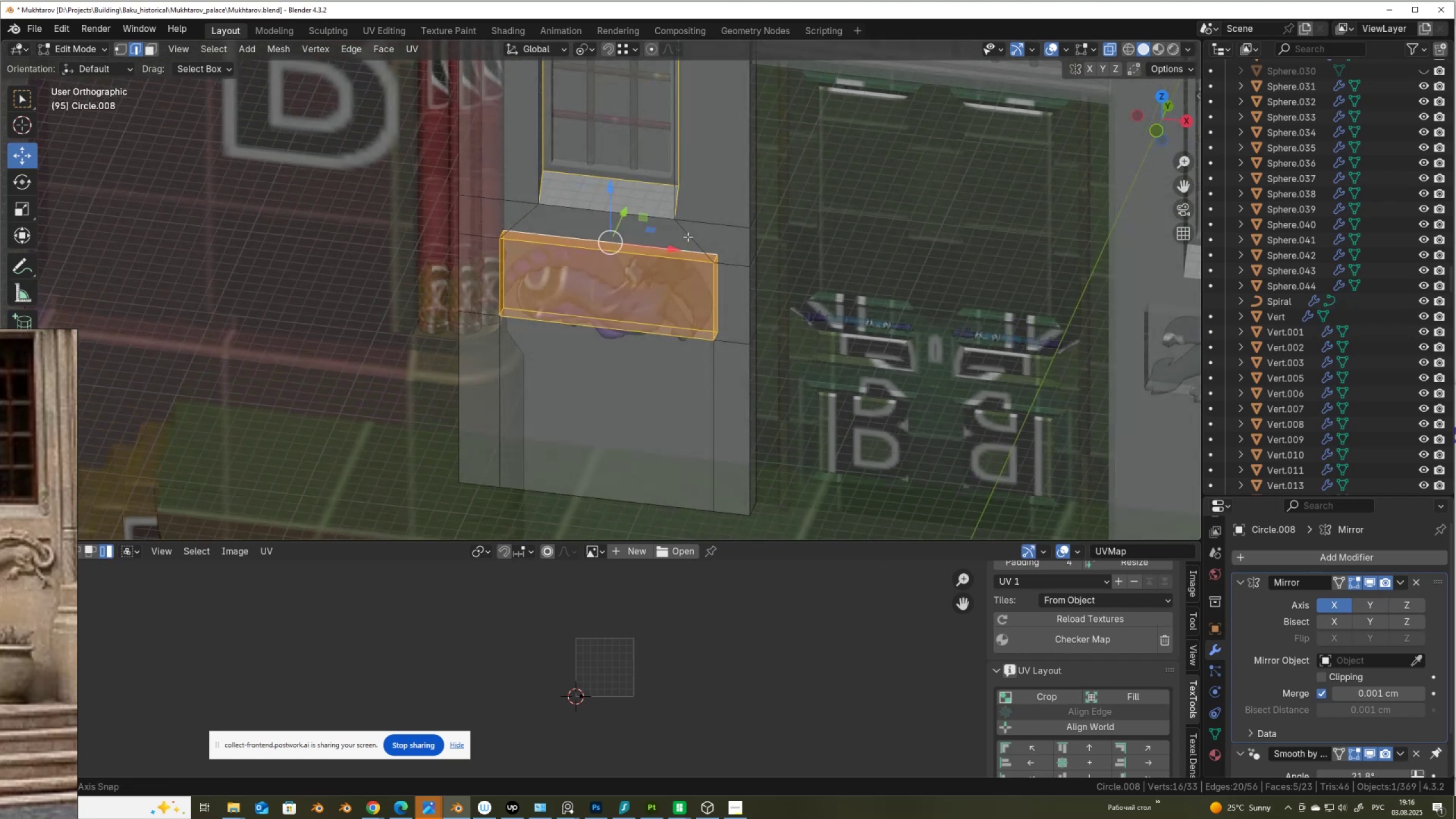 
scroll: coordinate [624, 279], scroll_direction: up, amount: 1.0
 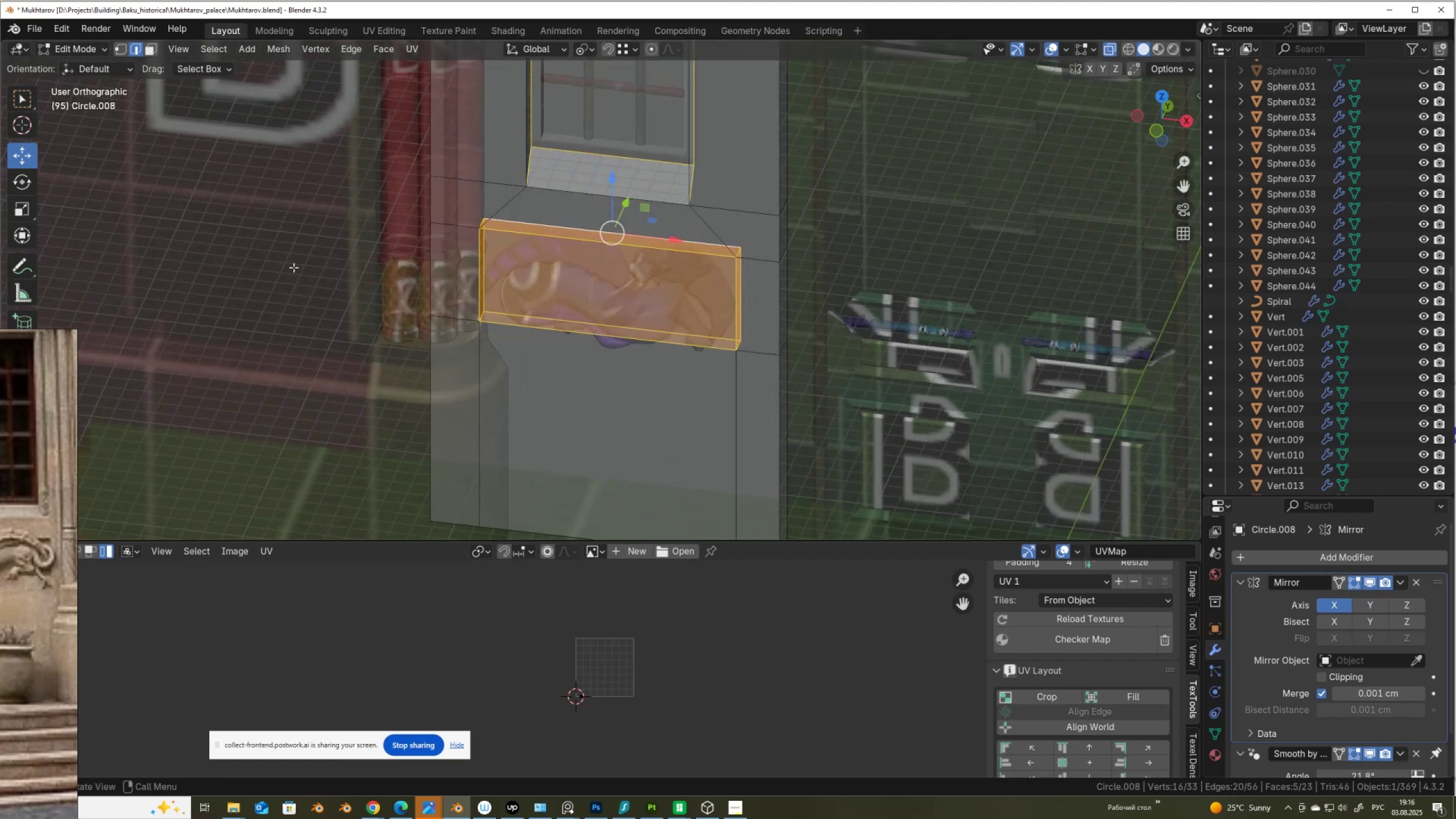 
right_click([293, 267])
 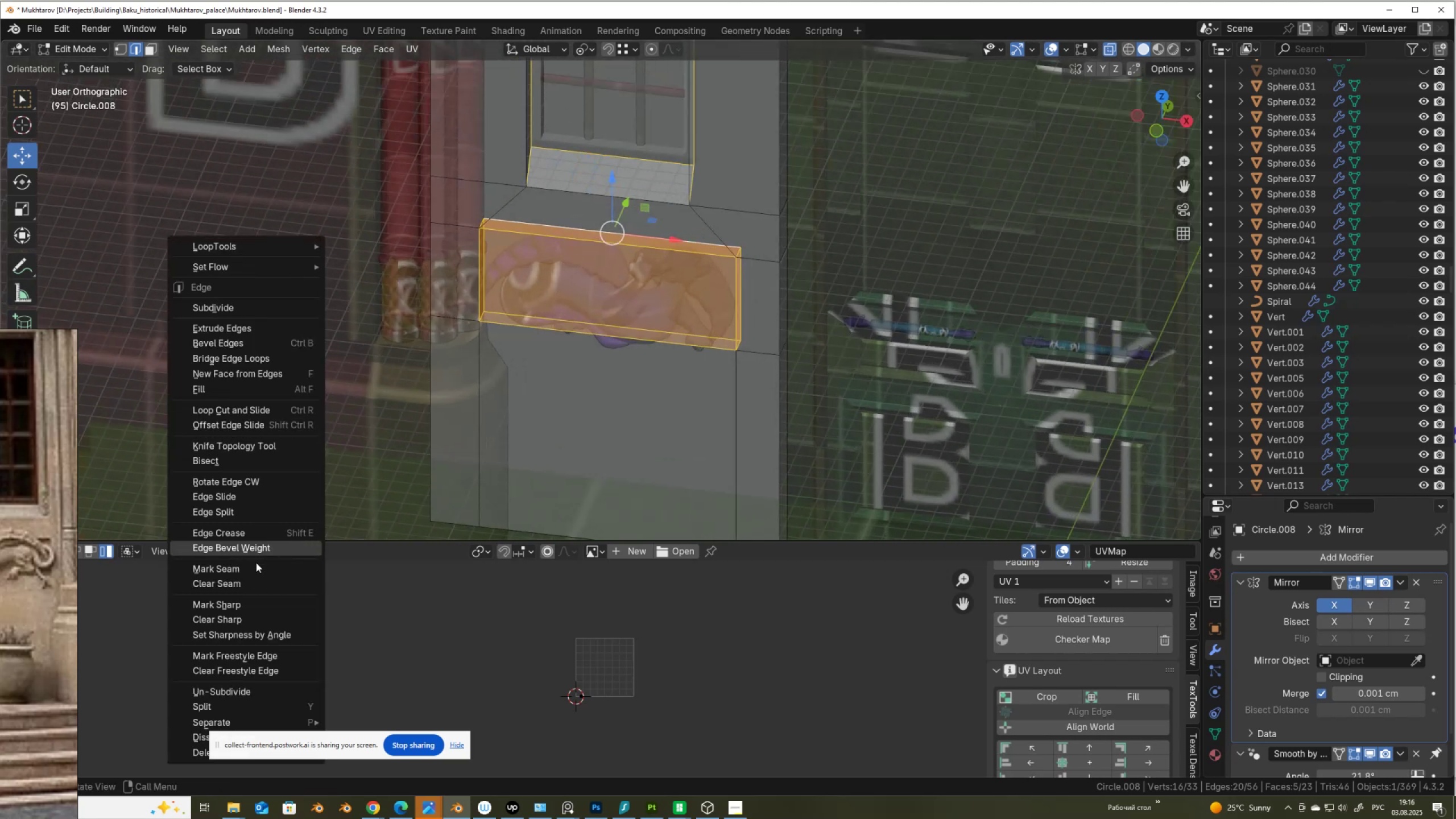 
left_click([255, 568])
 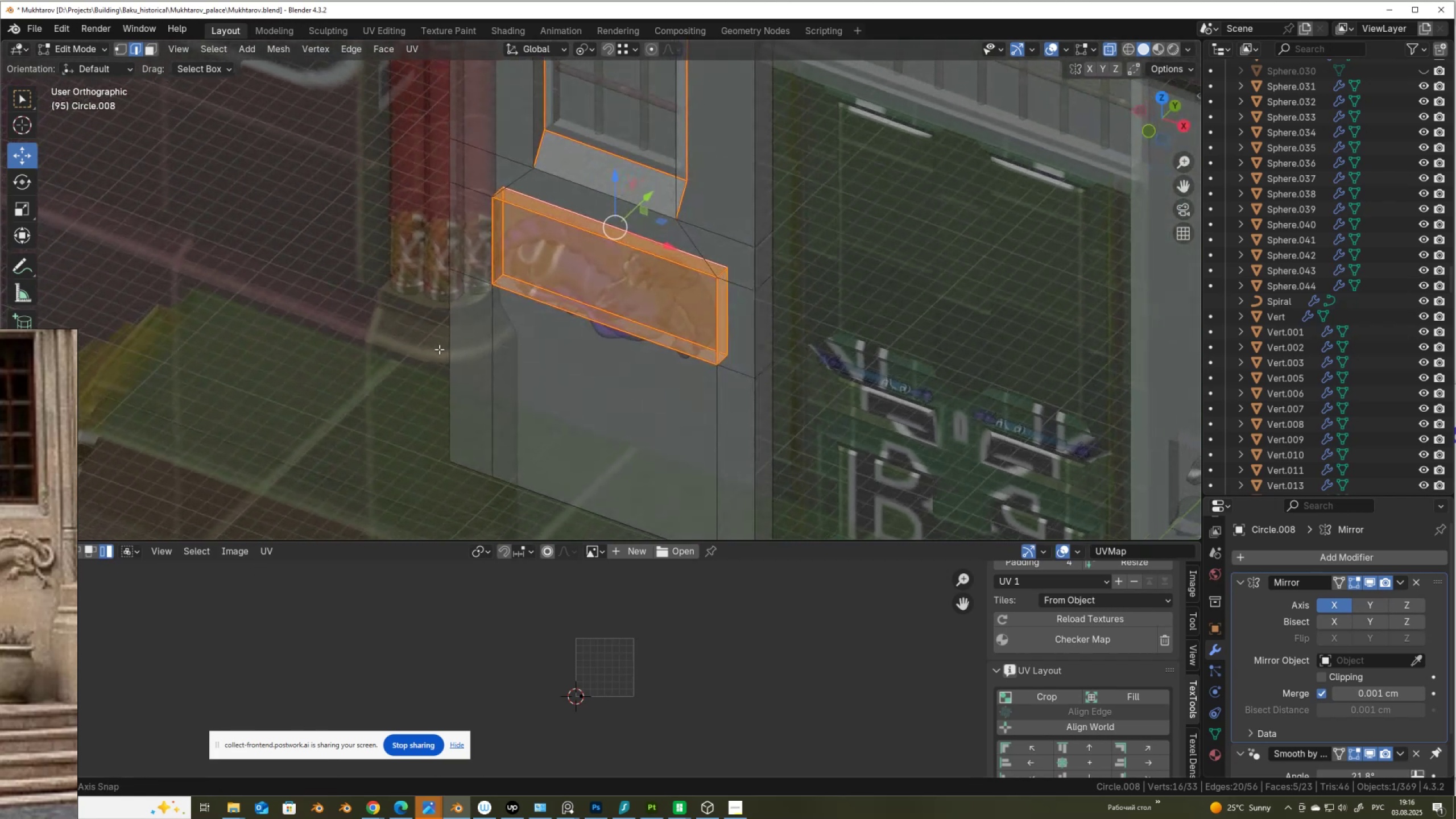 
wait(8.42)
 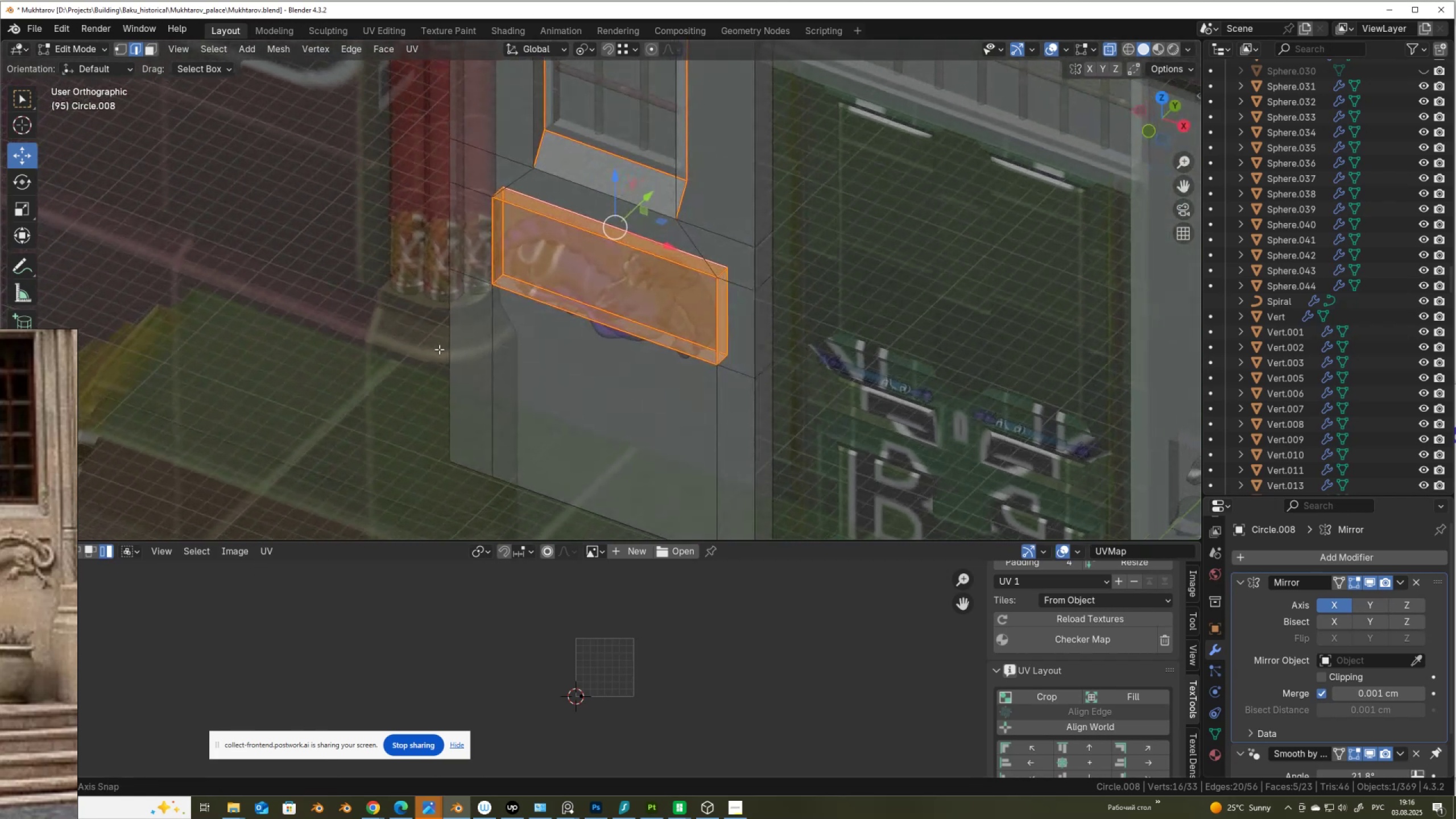 
hold_key(key=ShiftLeft, duration=0.42)
 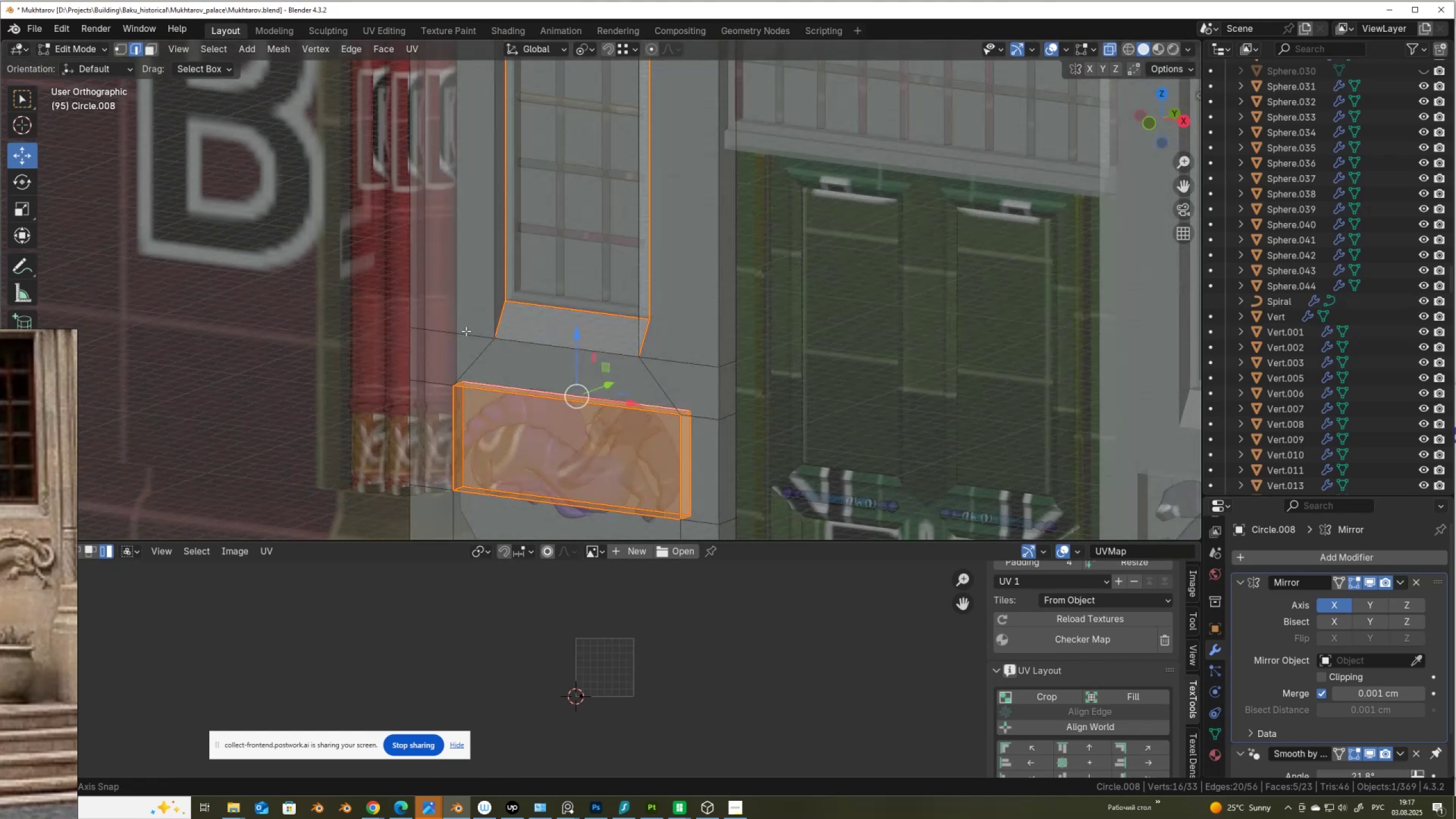 
hold_key(key=ShiftLeft, duration=0.95)
 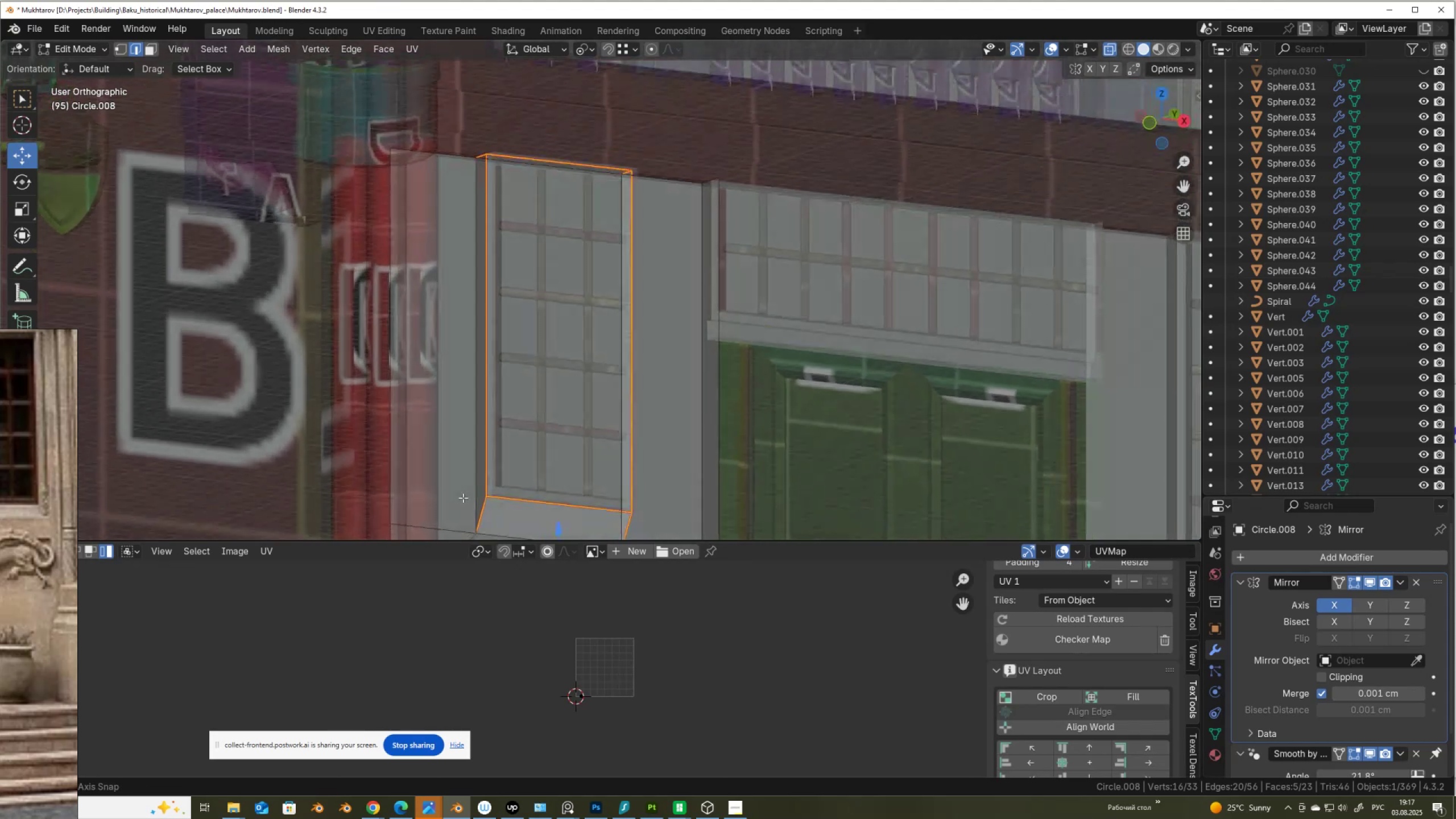 
hold_key(key=ShiftLeft, duration=0.42)
 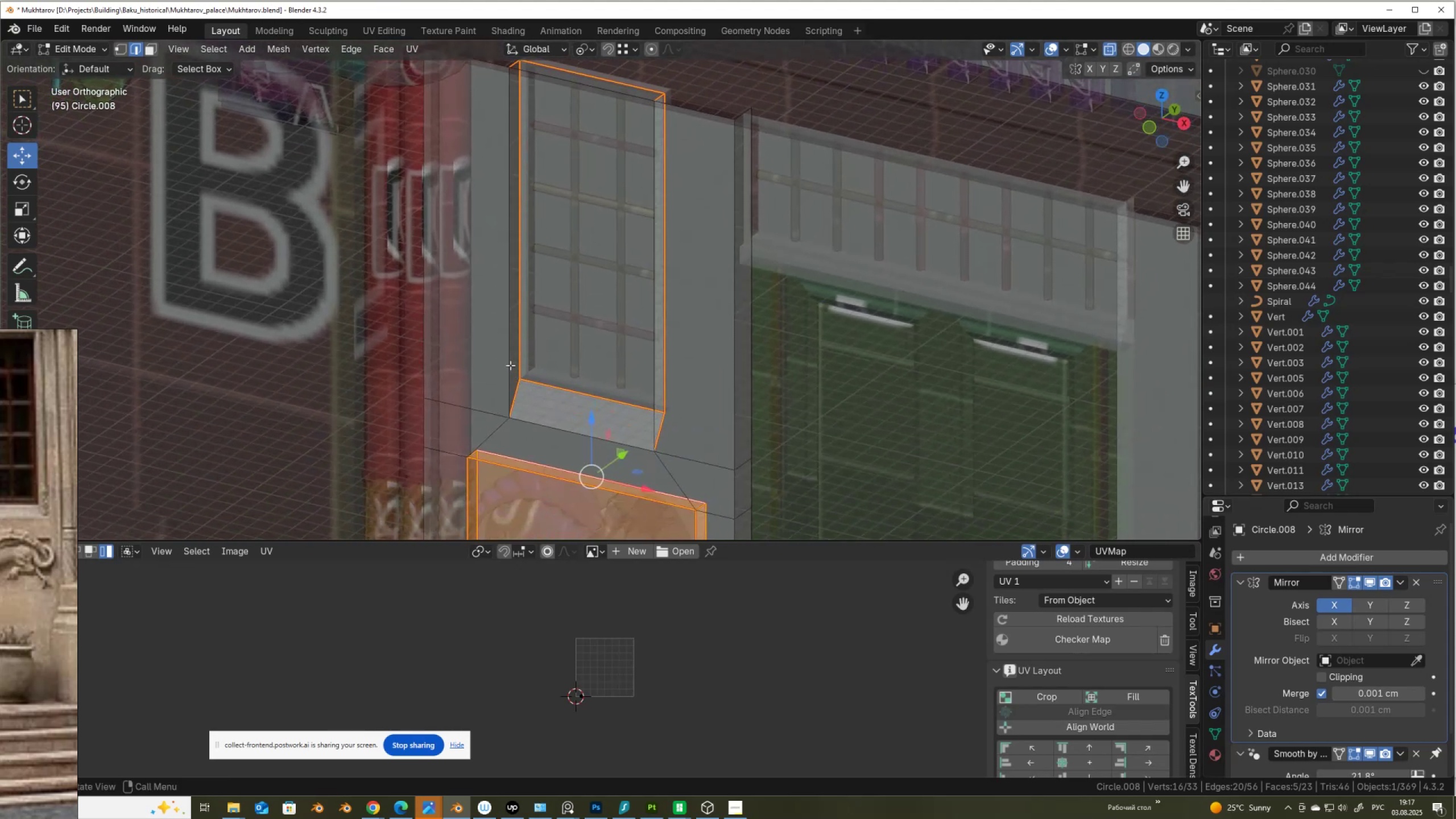 
left_click([510, 365])
 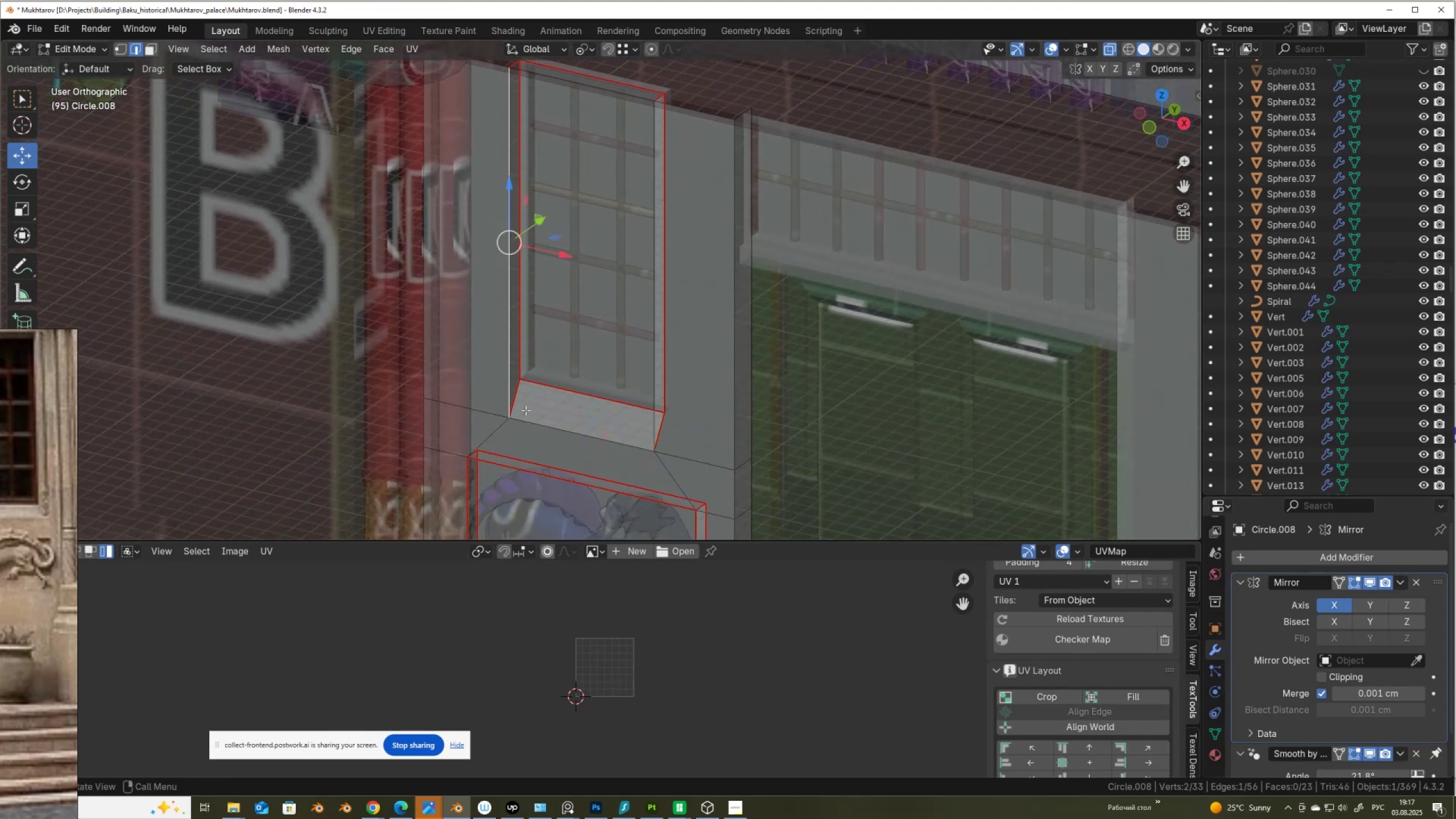 
hold_key(key=ShiftLeft, duration=1.53)
left_click([533, 421])
 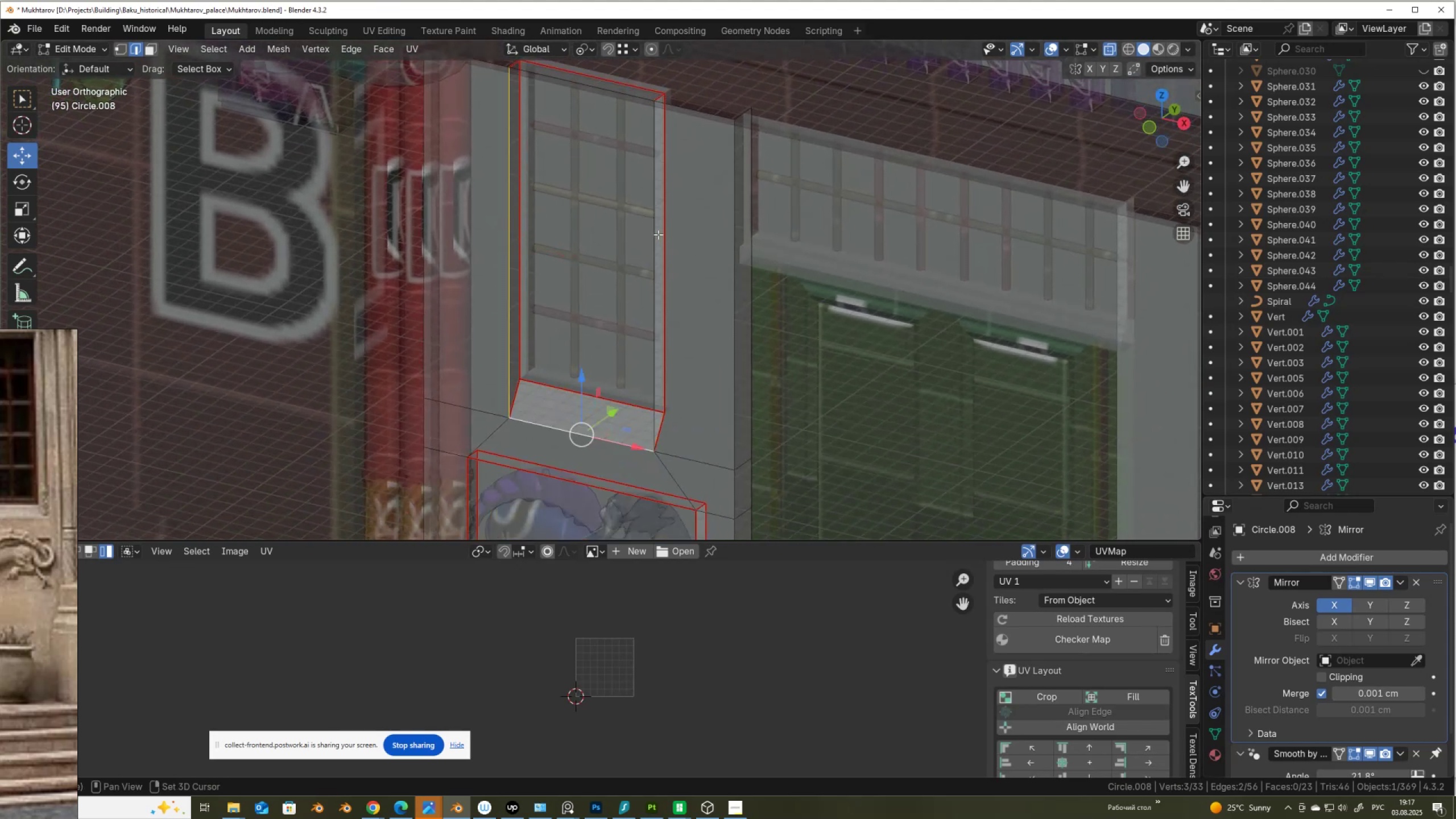 
left_click([656, 231])
 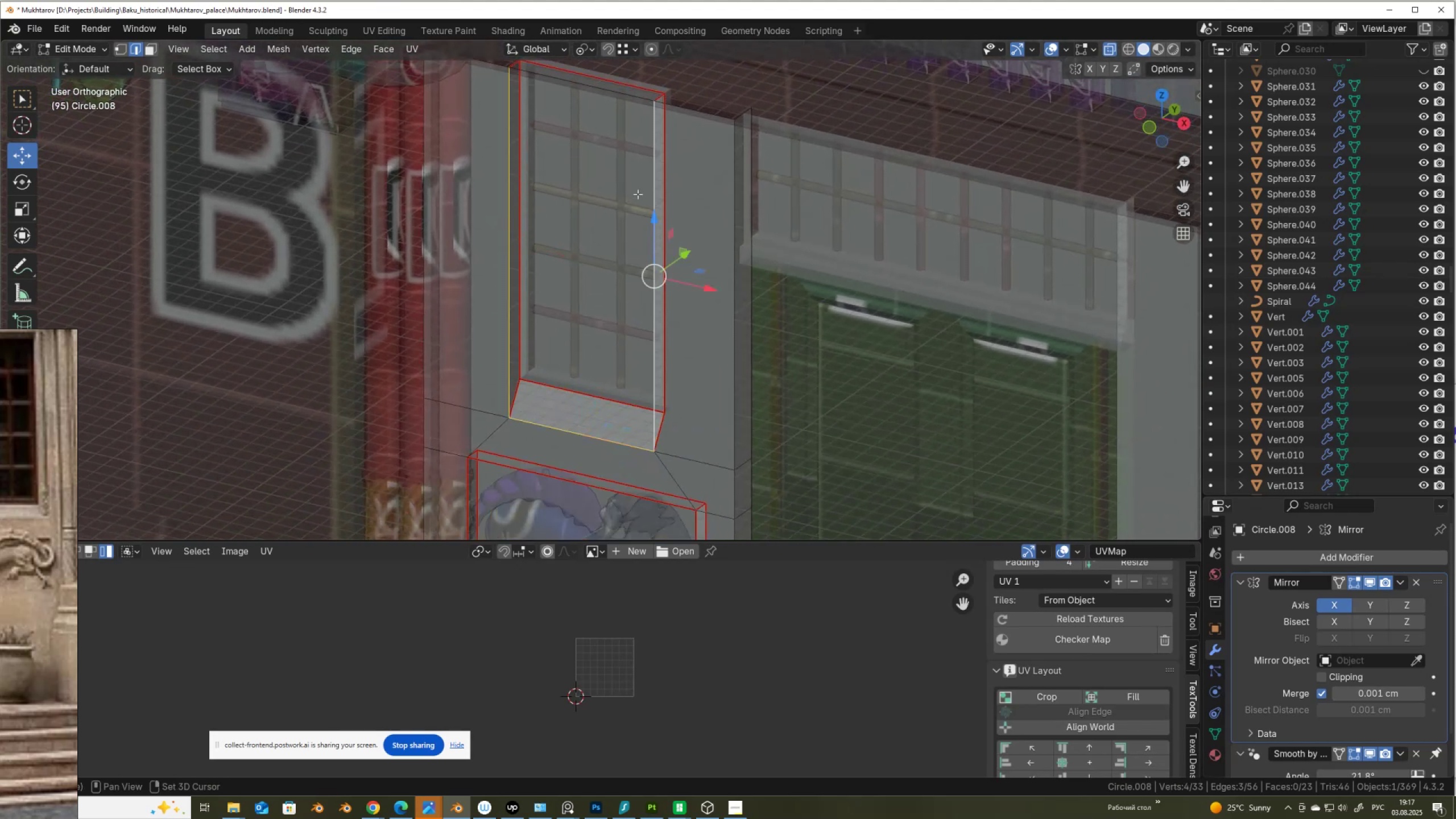 
hold_key(key=ShiftLeft, duration=0.9)
left_click([624, 100])
 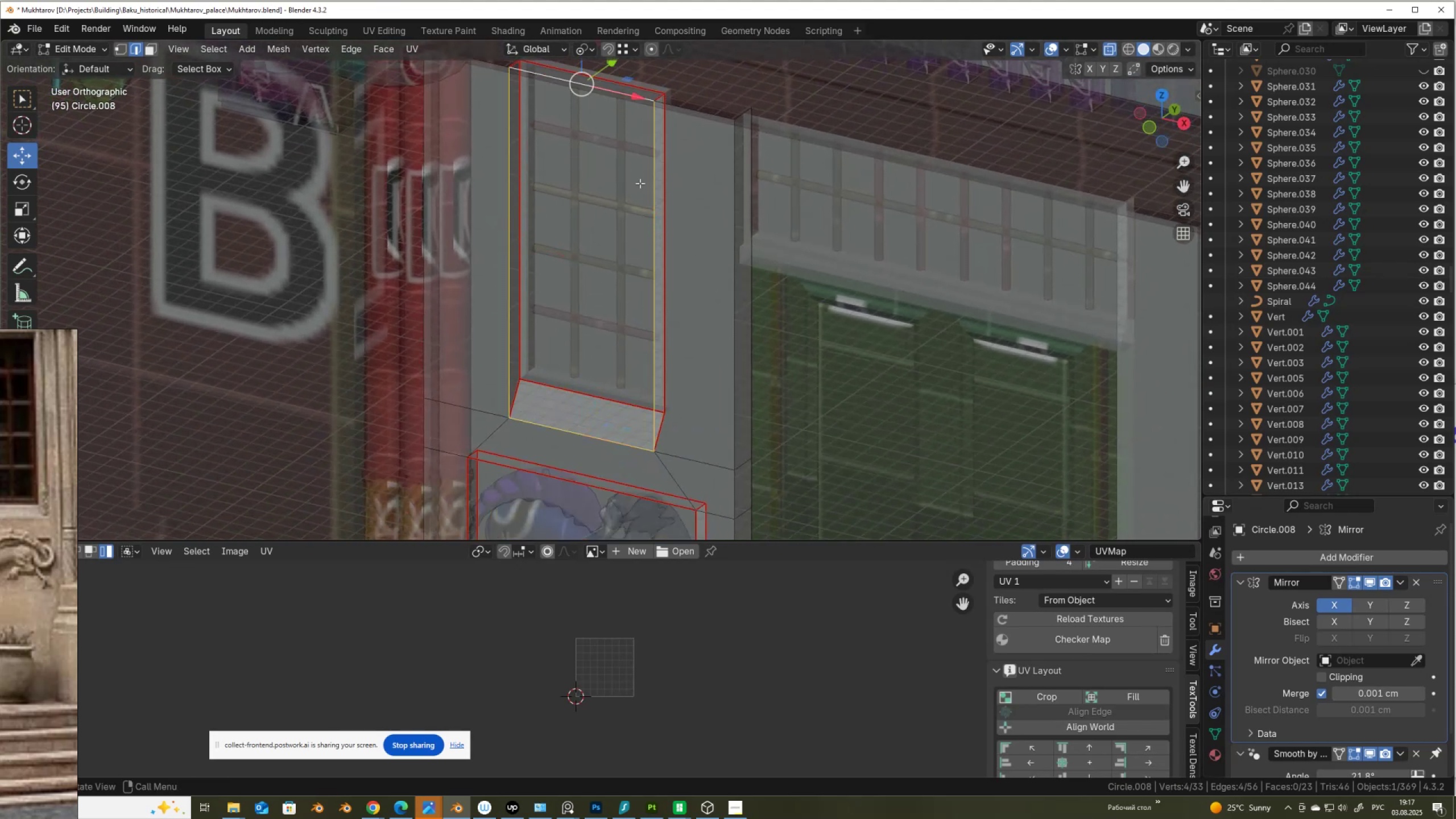 
right_click([640, 183])
 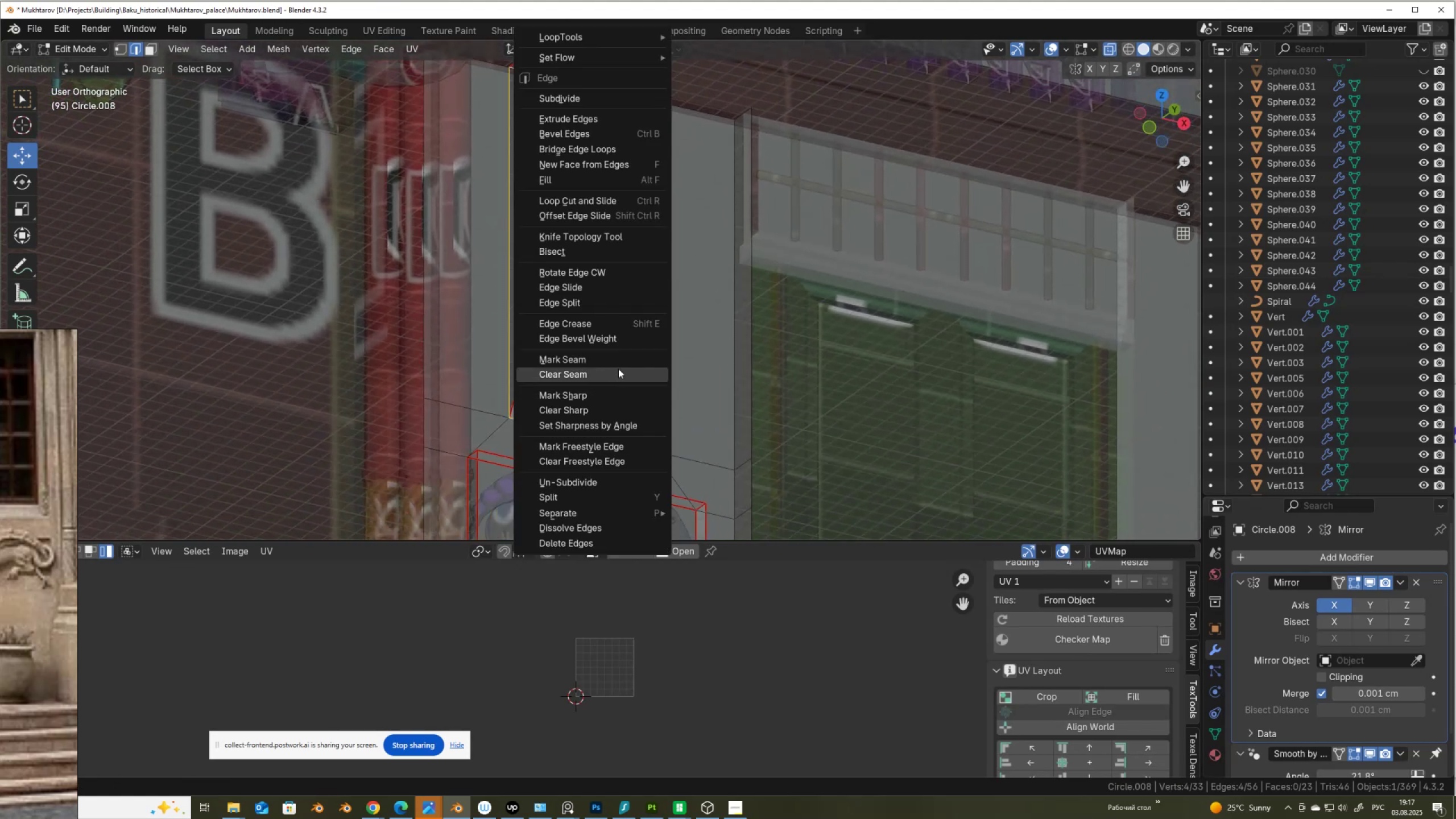 
left_click([618, 361])
 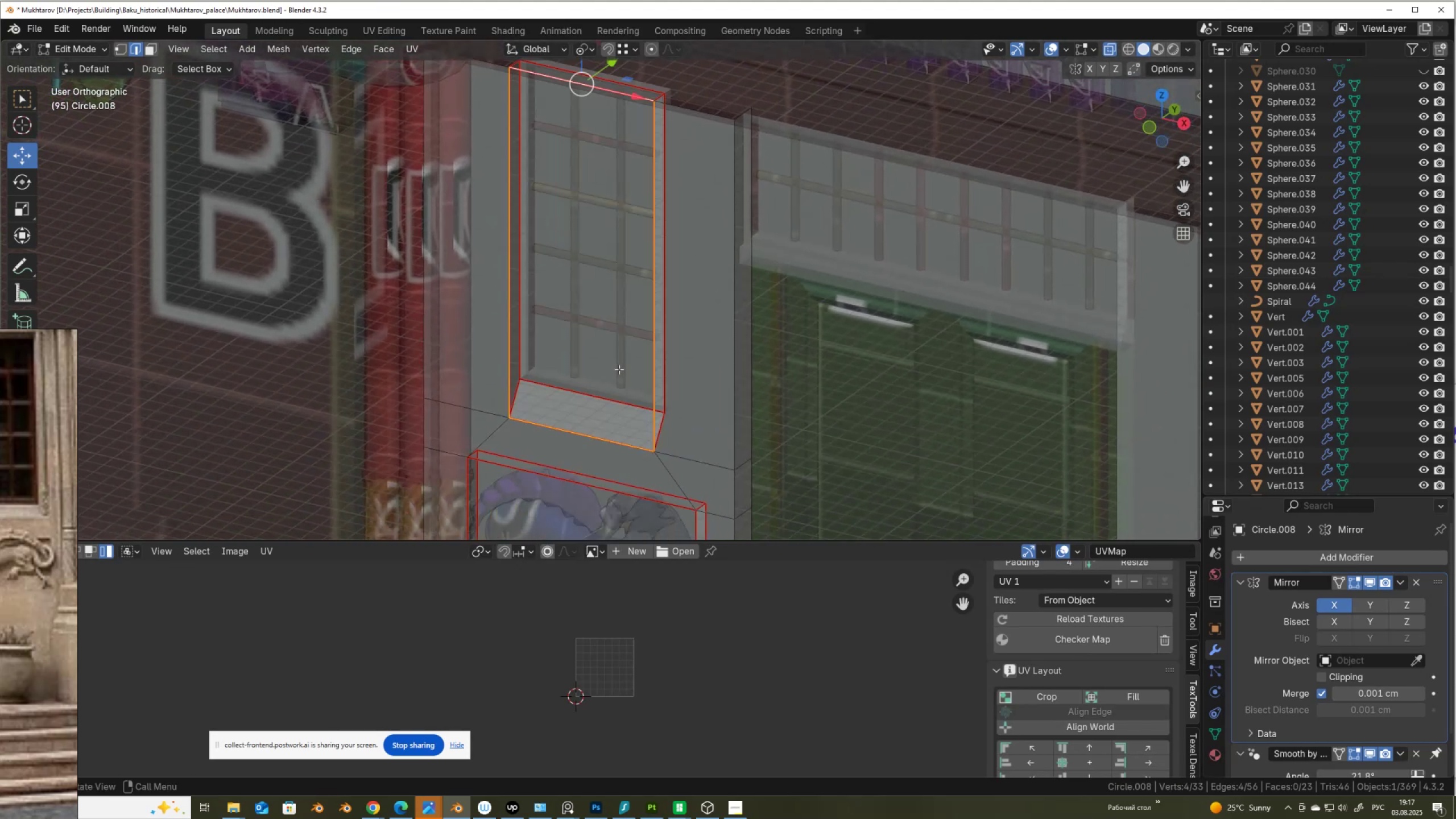 
scroll: coordinate [619, 369], scroll_direction: down, amount: 3.0
 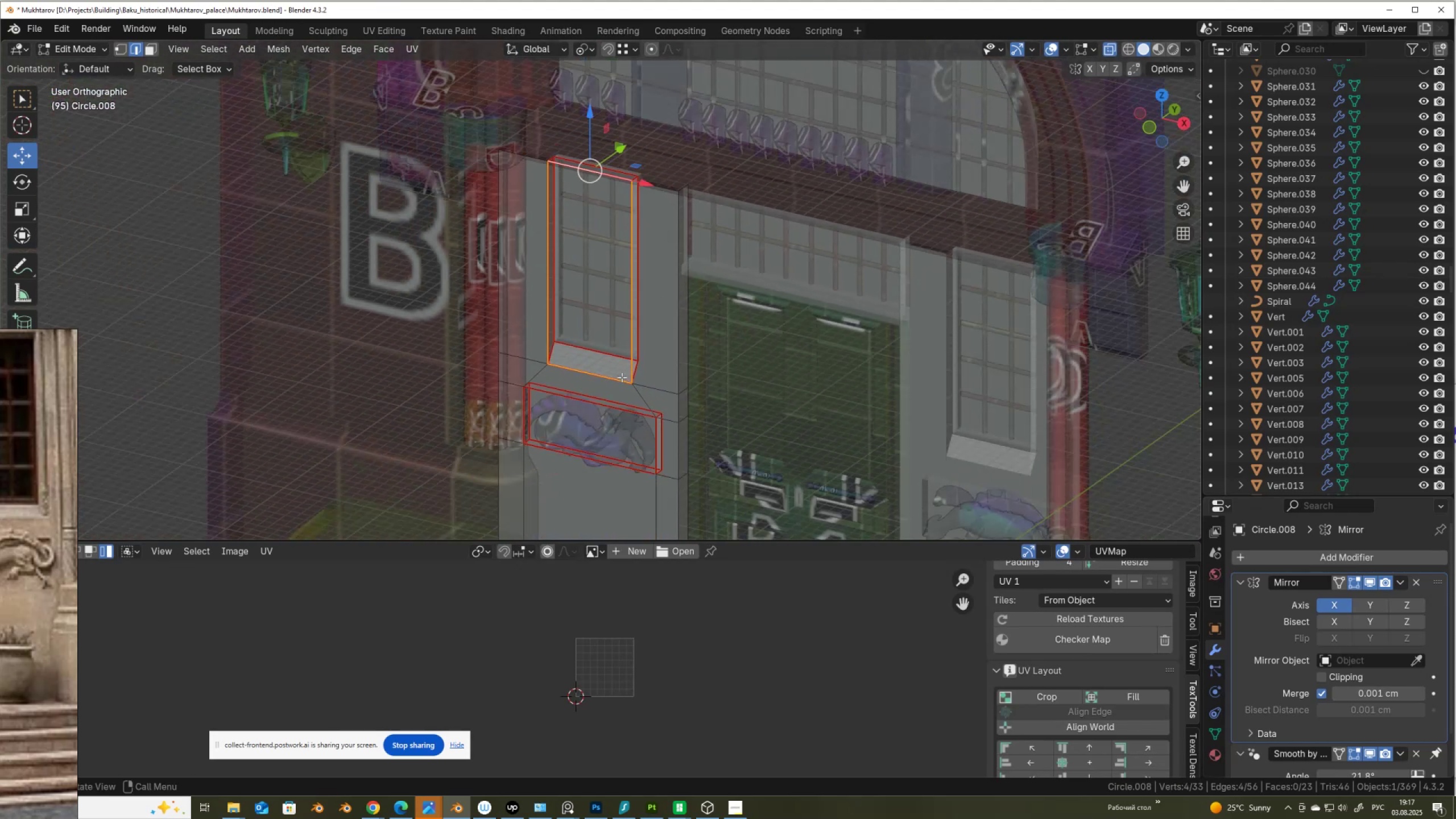 
type(AU)
 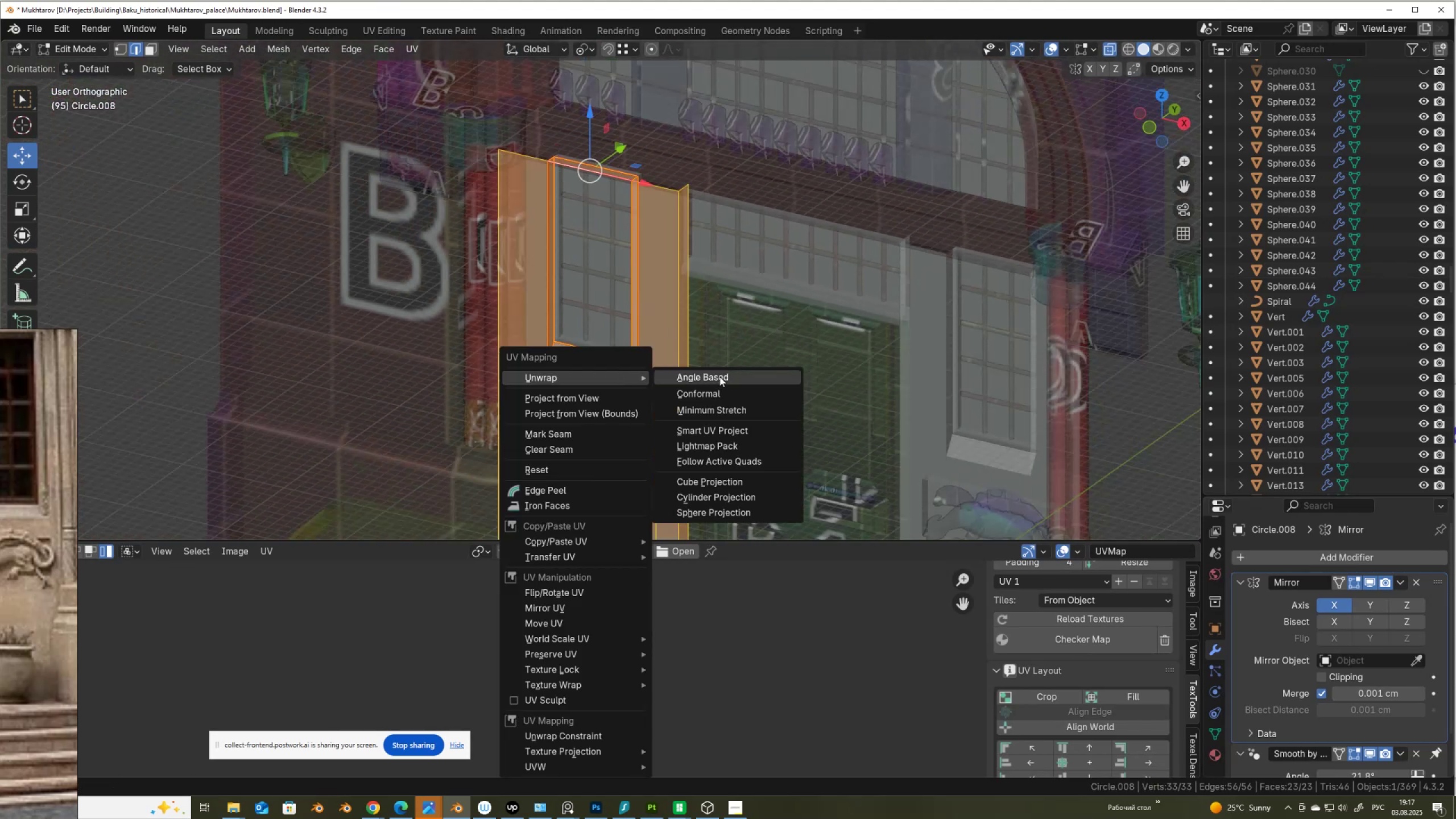 
left_click([720, 373])
 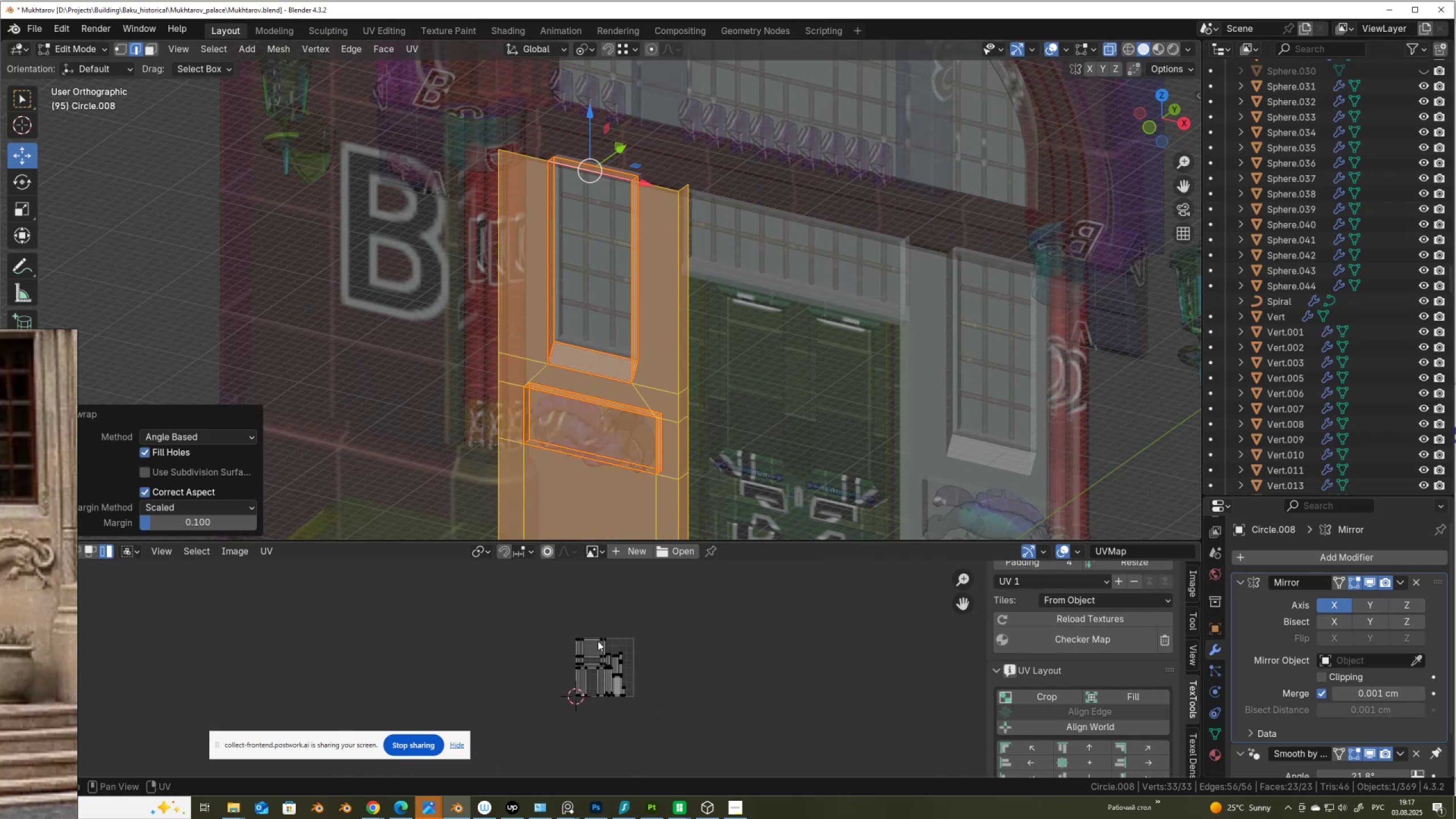 
scroll: coordinate [598, 687], scroll_direction: up, amount: 4.0
 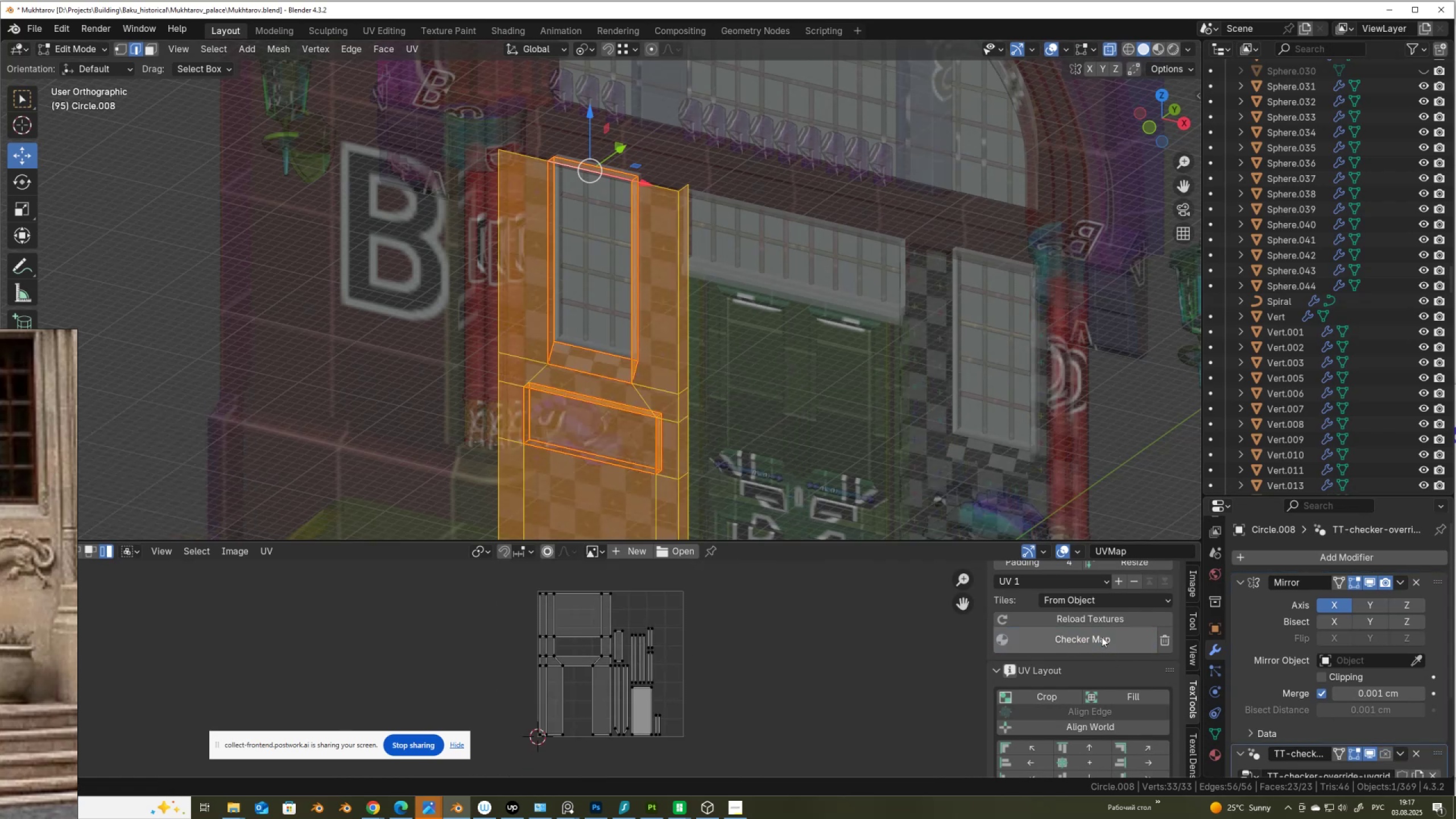 
double_click([1102, 637])
 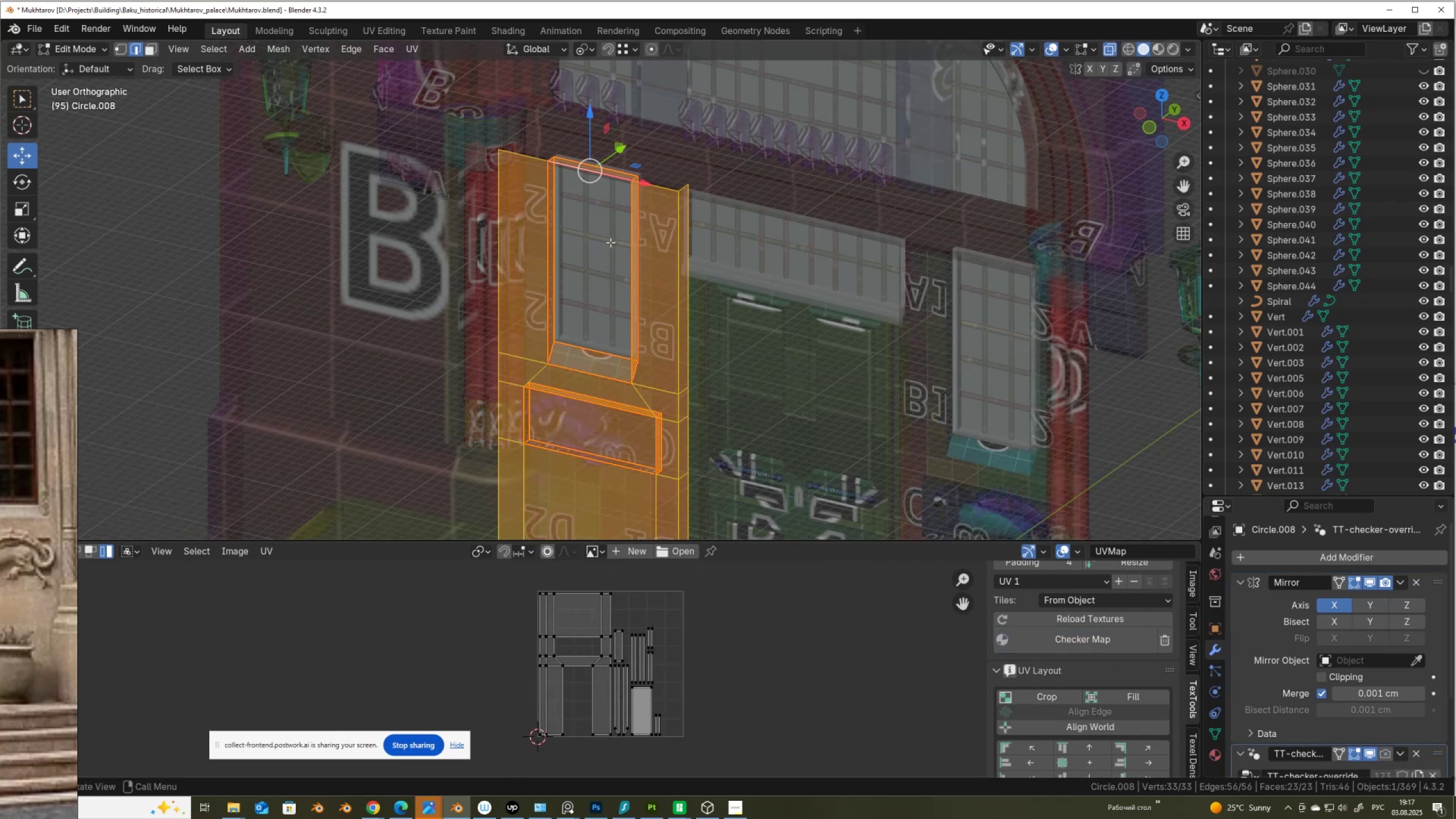 
scroll: coordinate [573, 279], scroll_direction: down, amount: 3.0
 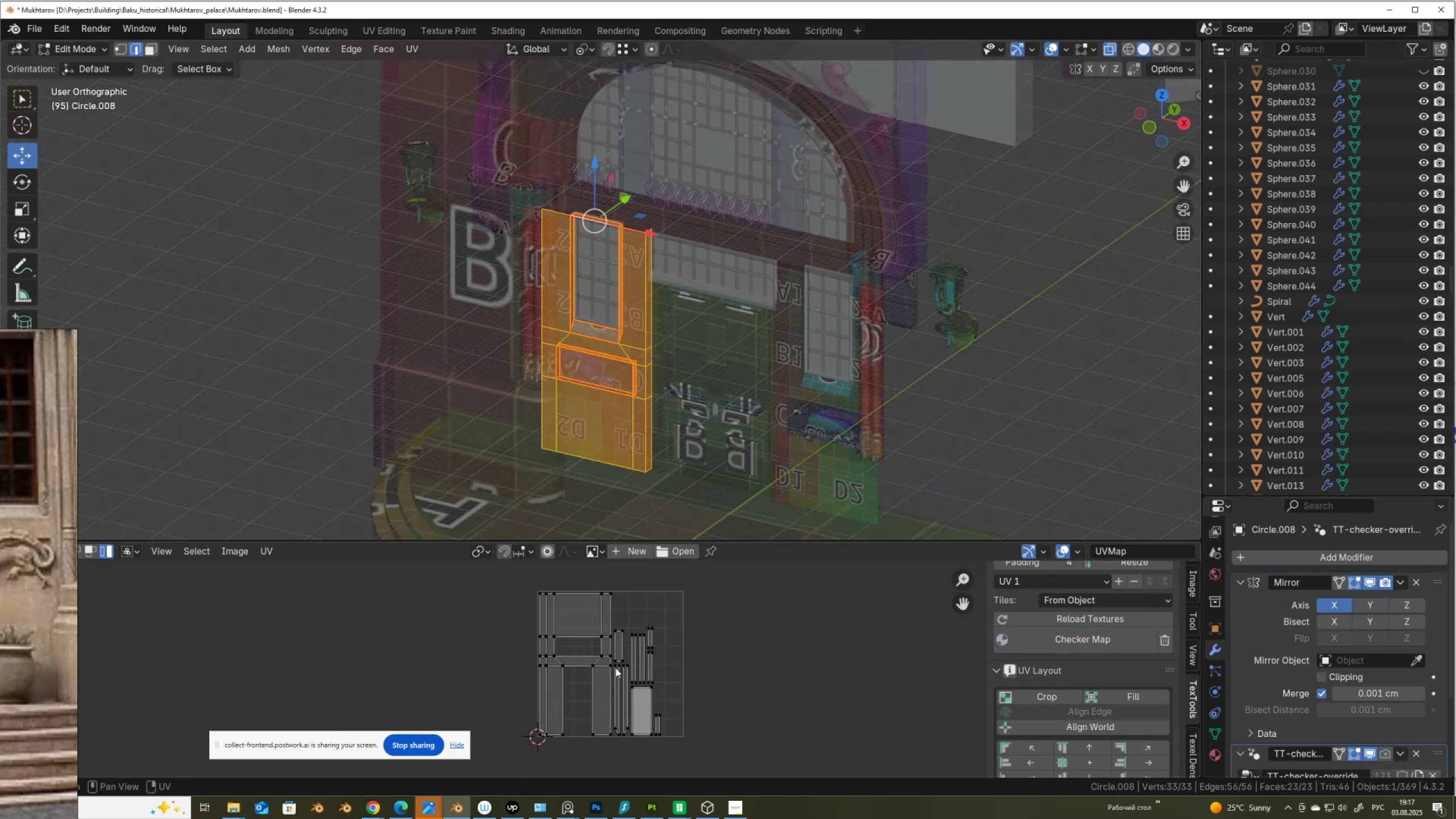 
left_click([597, 659])
 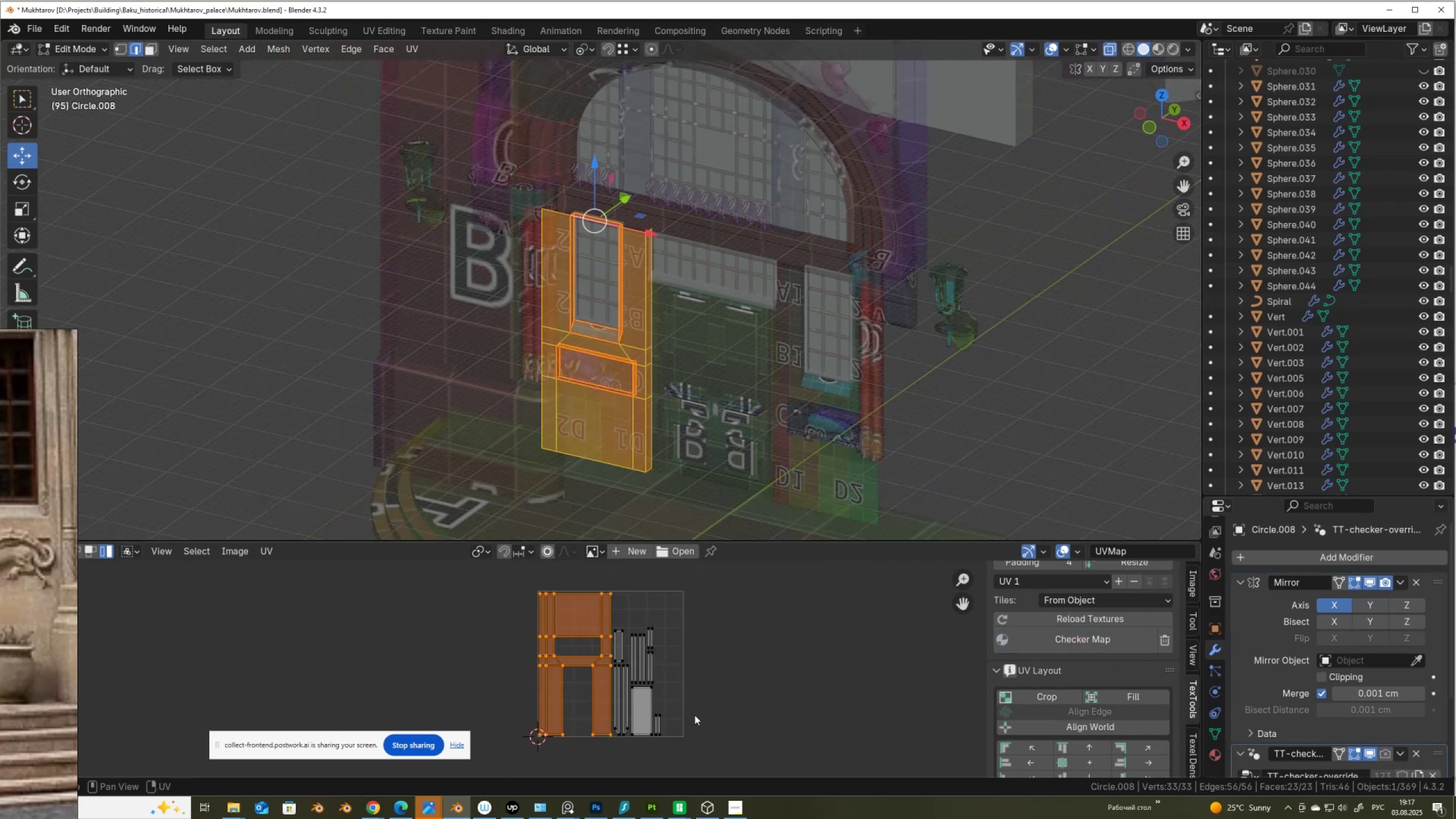 
key(R)
 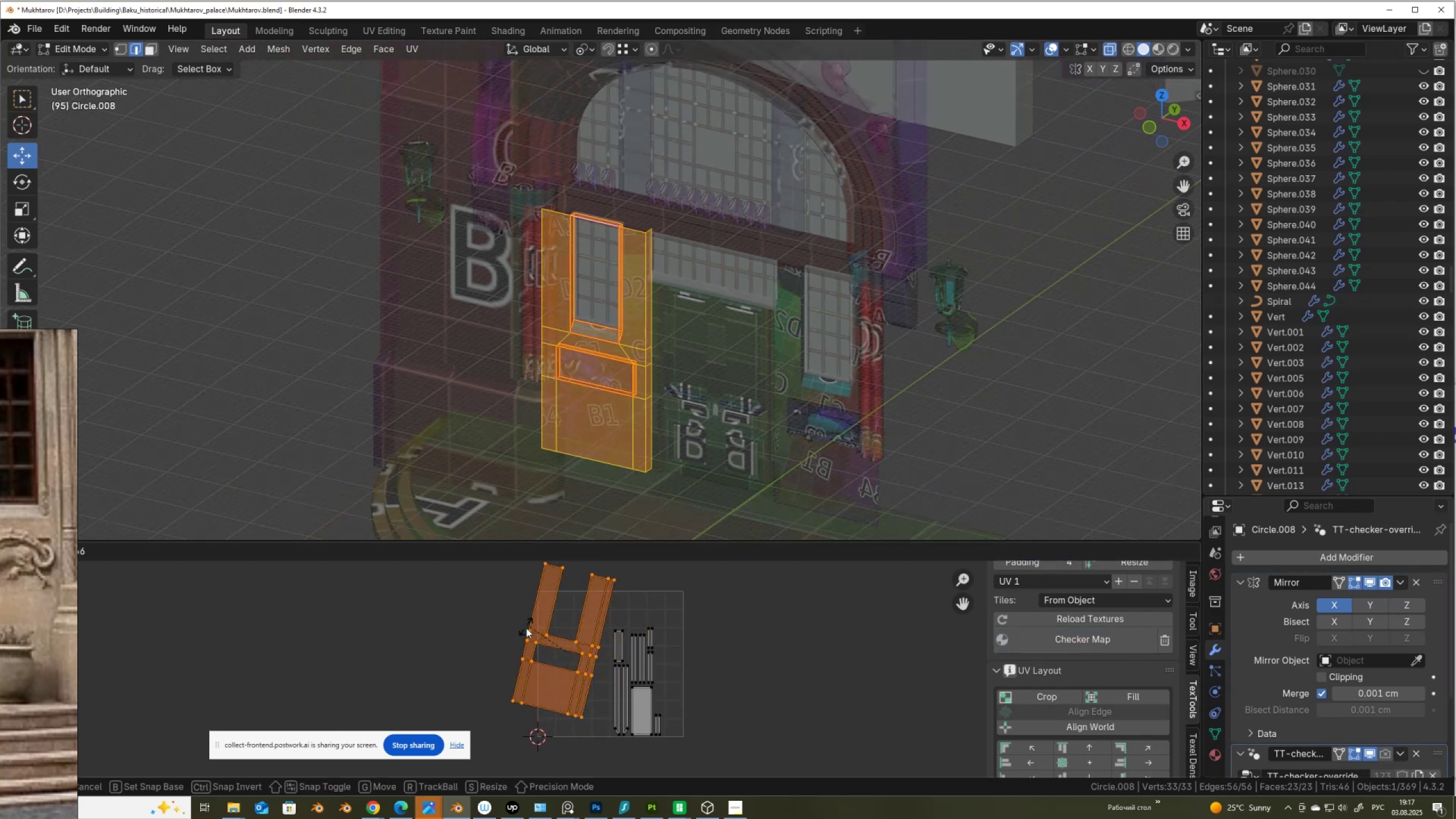 
hold_key(key=ControlLeft, duration=1.4)
left_click([537, 641])
 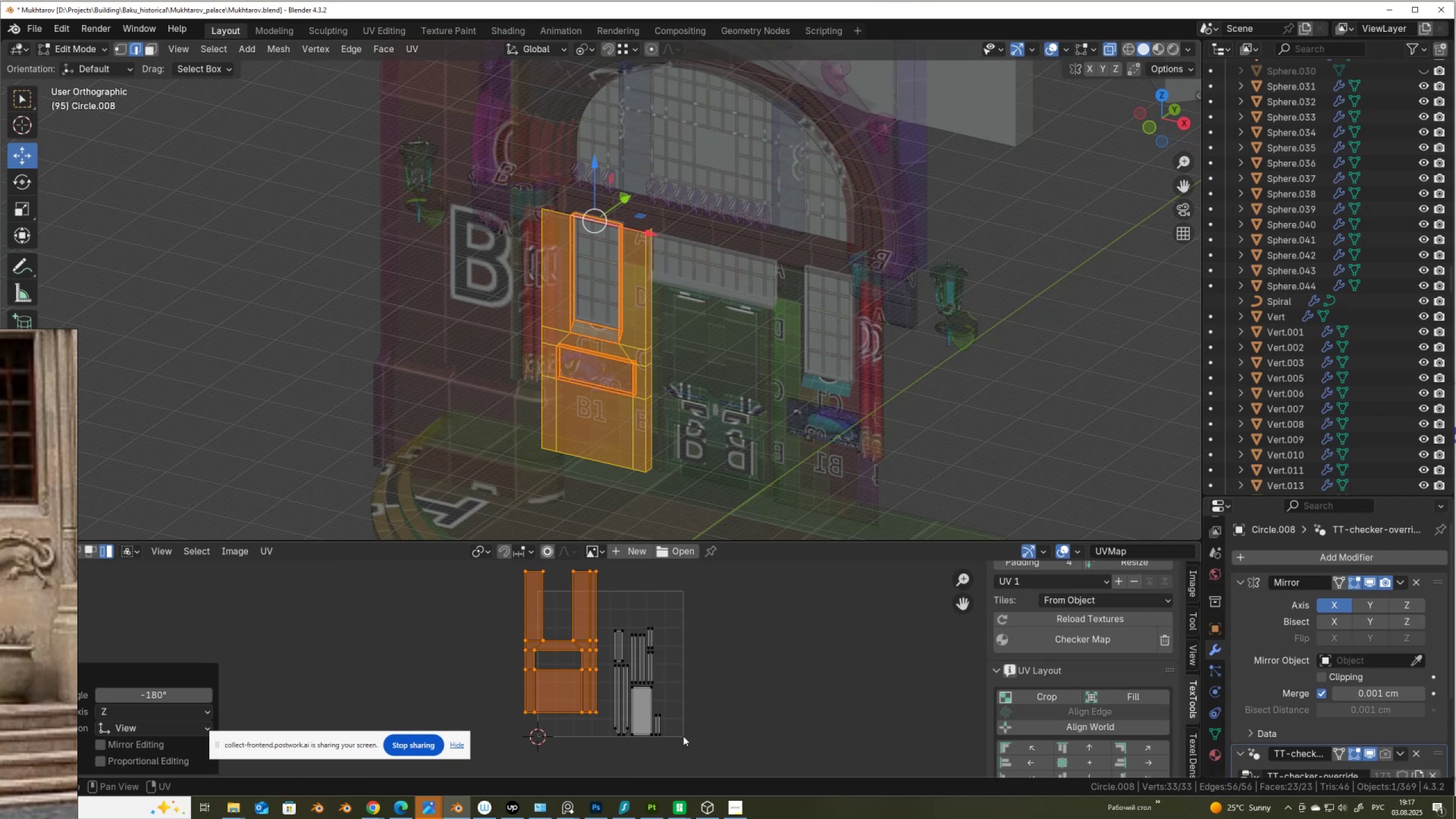 
left_click_drag(start_coordinate=[714, 760], to_coordinate=[500, 542])
 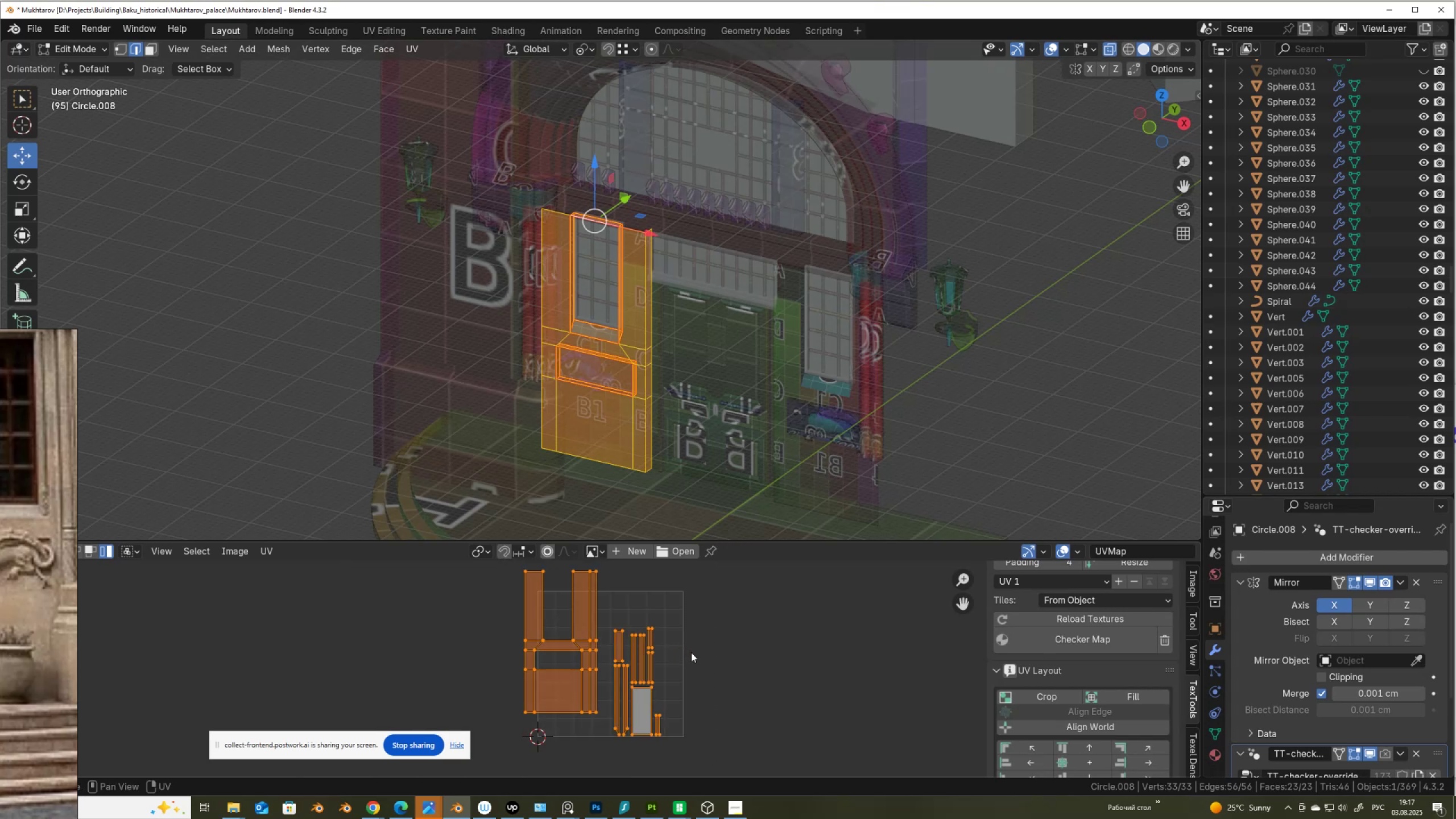 
key(S)
 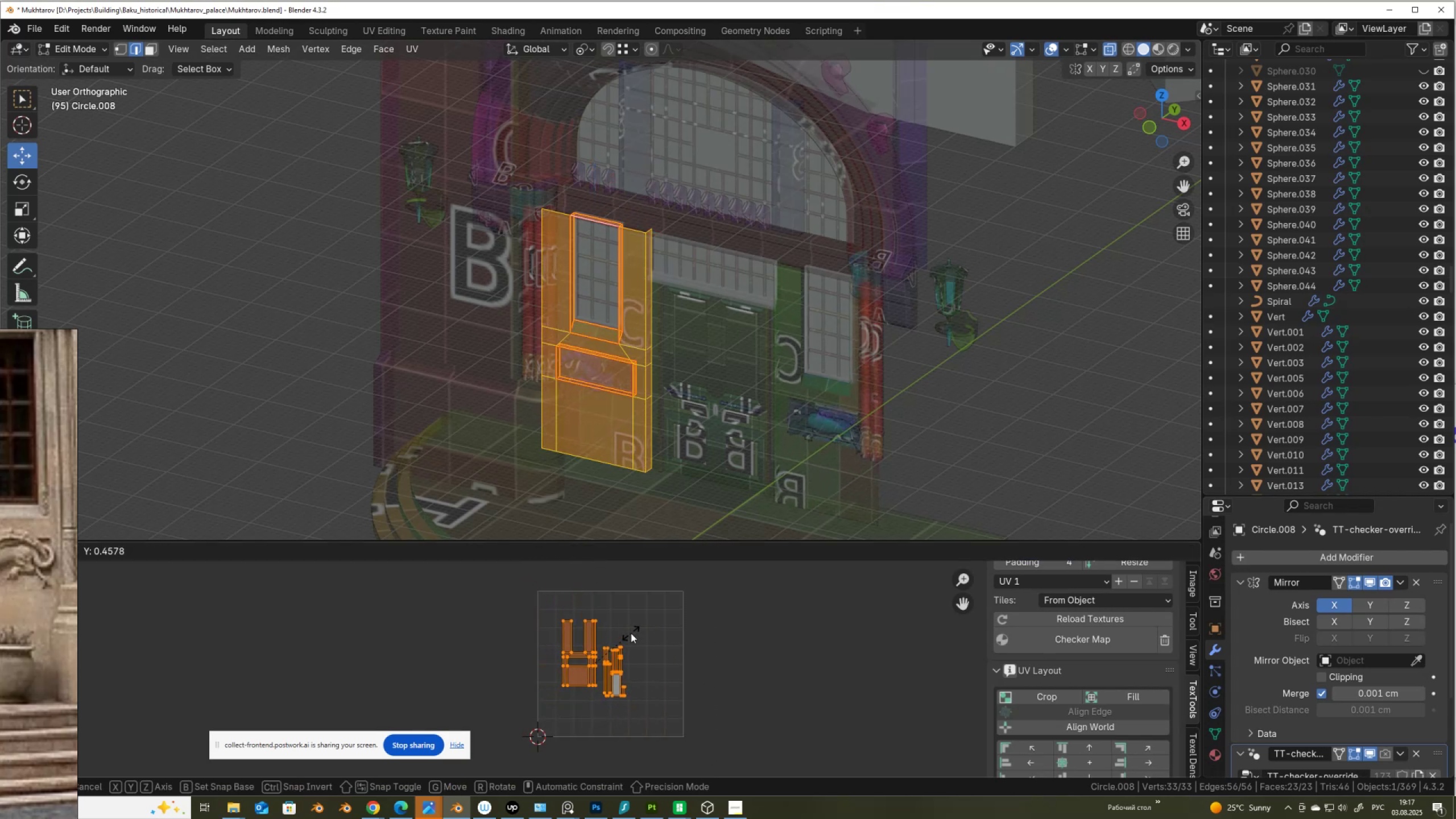 
left_click([628, 633])
 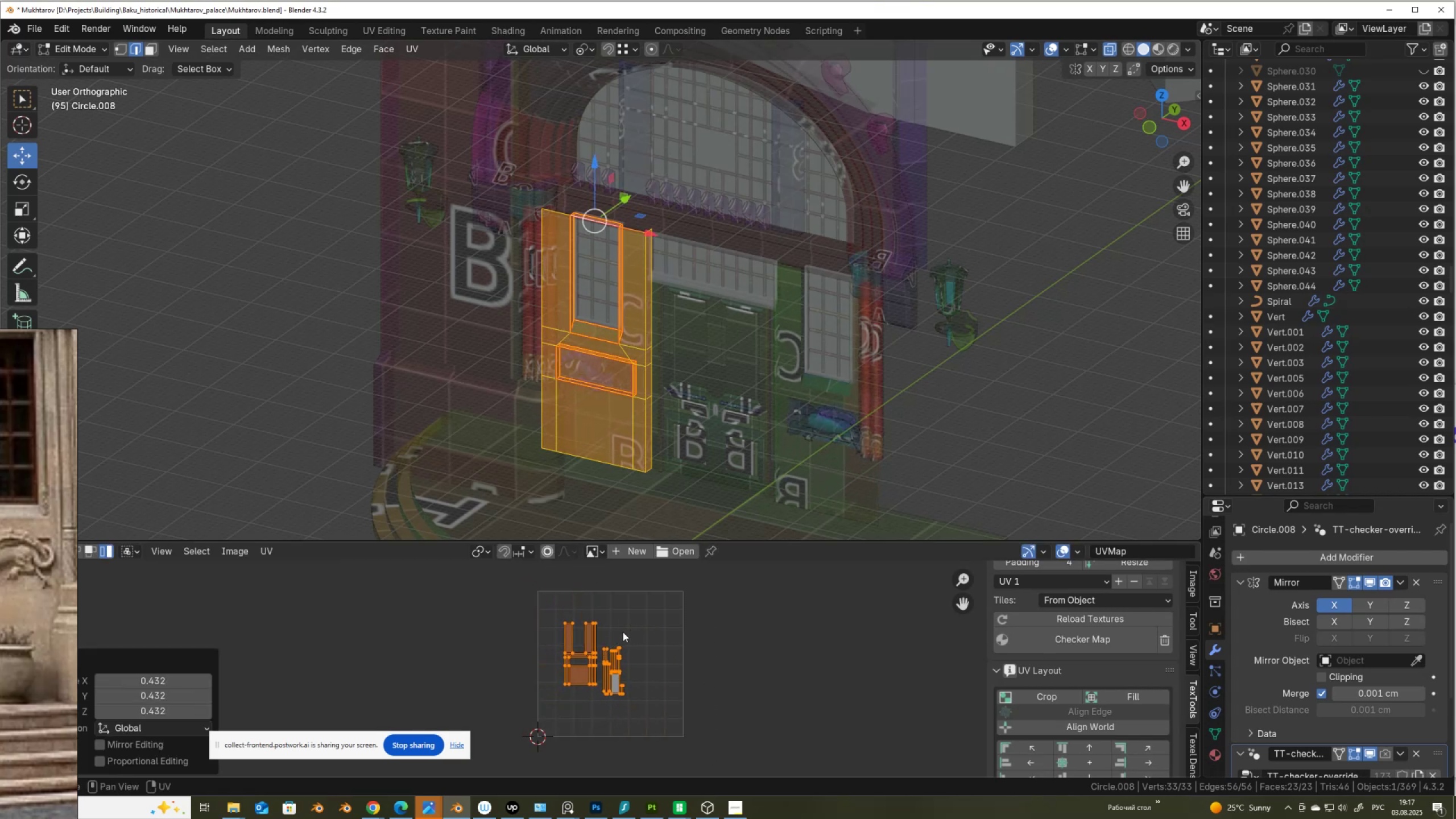 
scroll: coordinate [620, 631], scroll_direction: down, amount: 4.0
 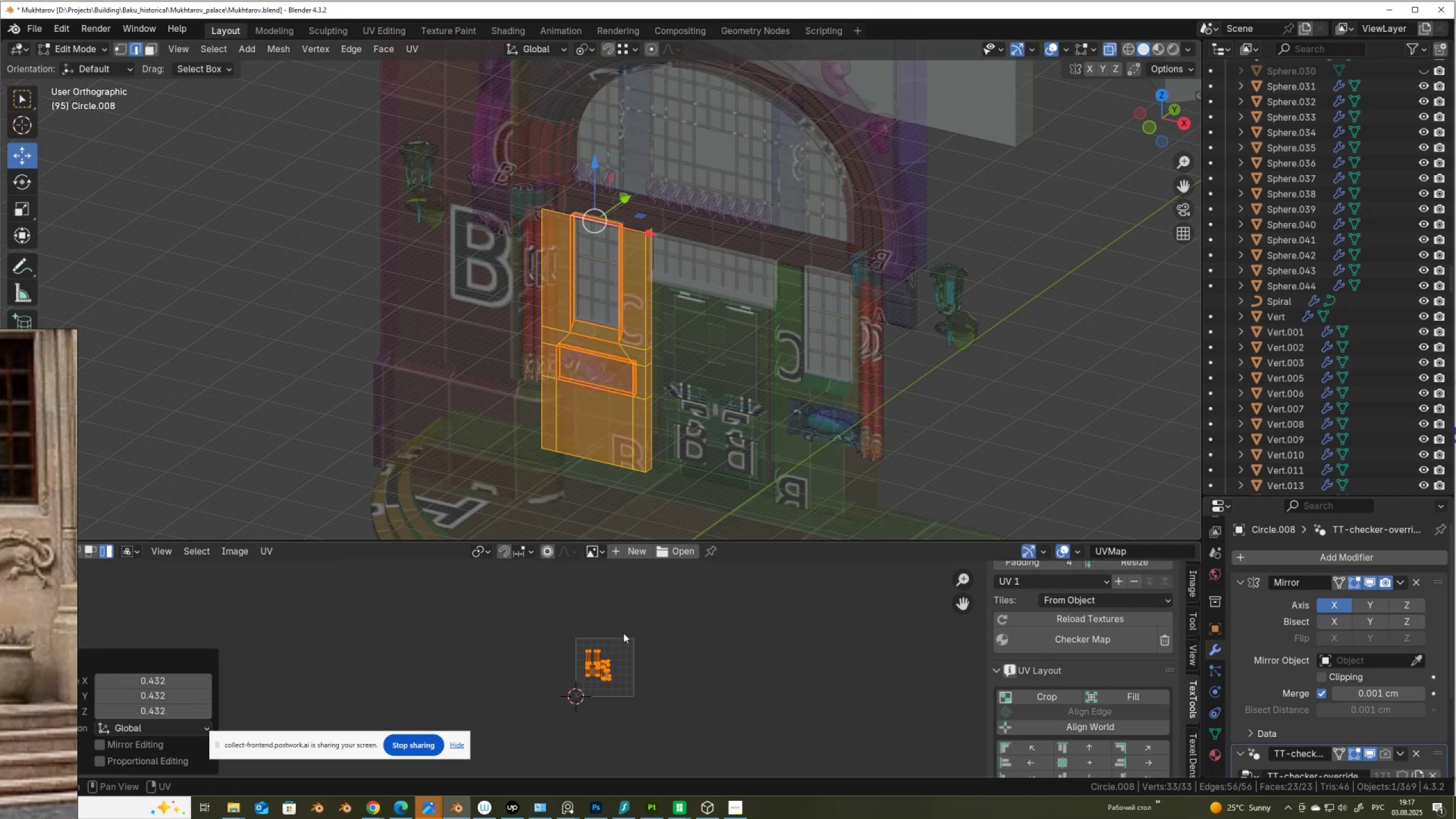 
key(G)
 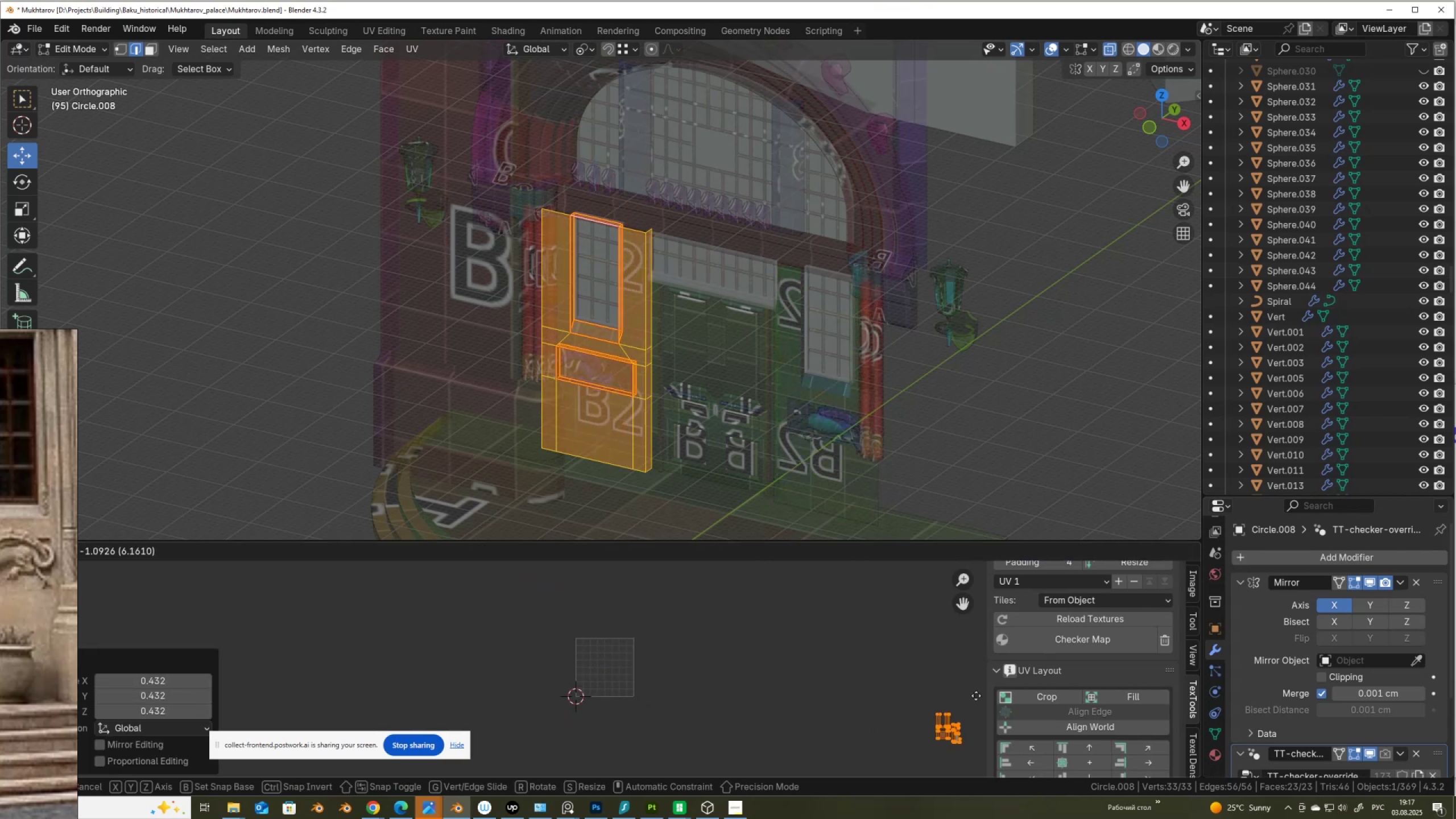 
left_click([976, 696])
 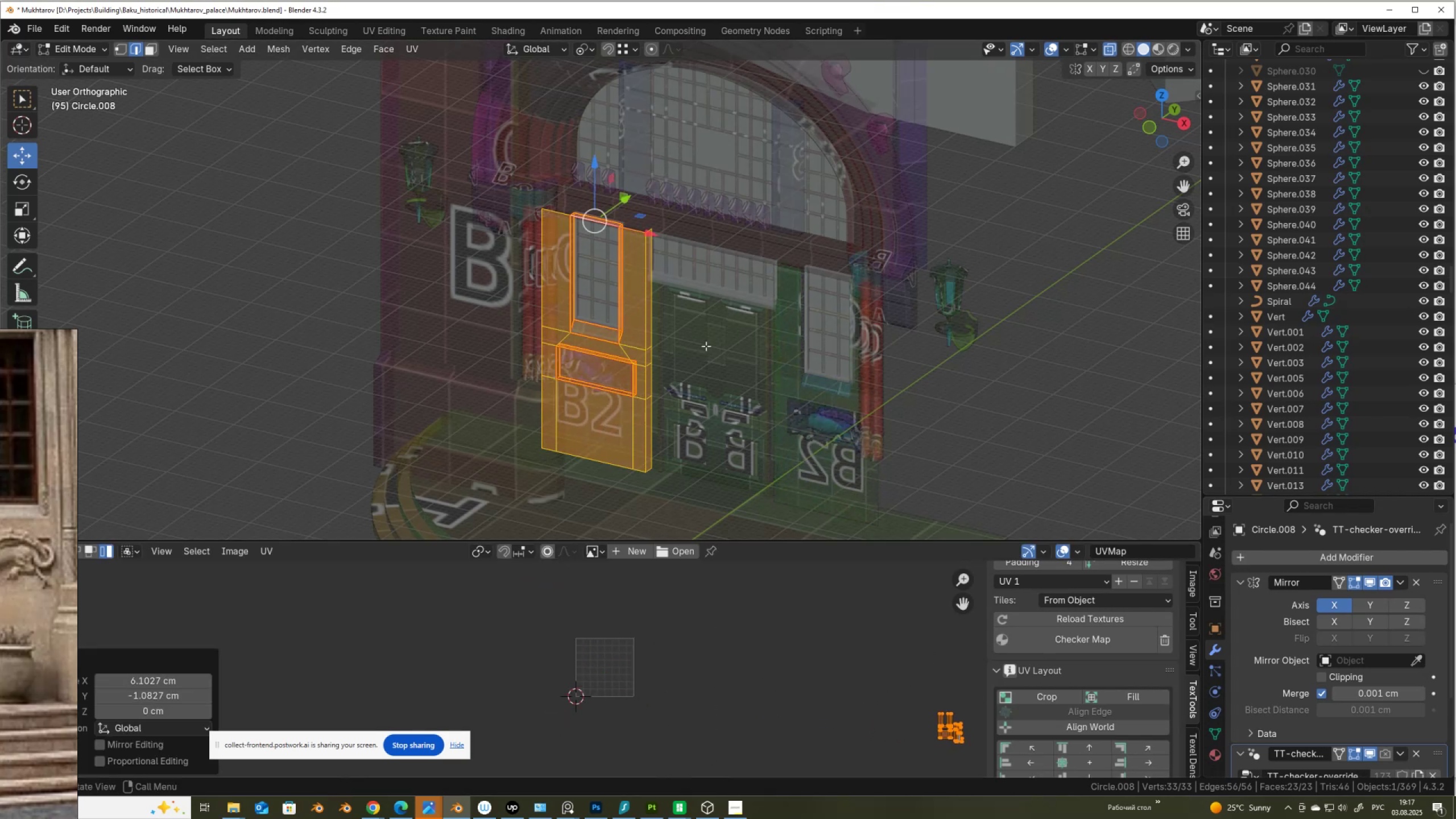 
key(Alt+AltLeft)
 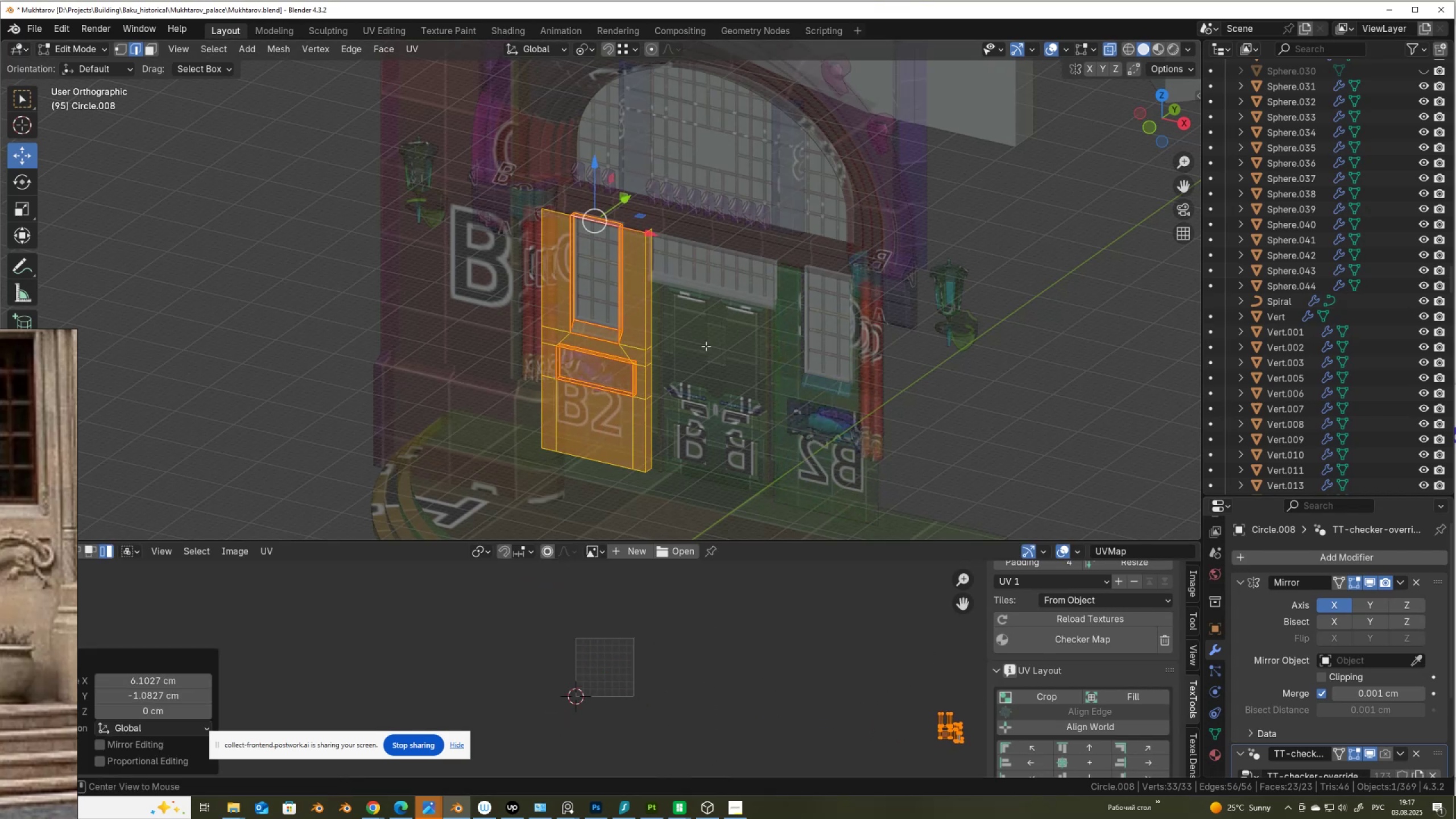 
key(Alt+Z)
 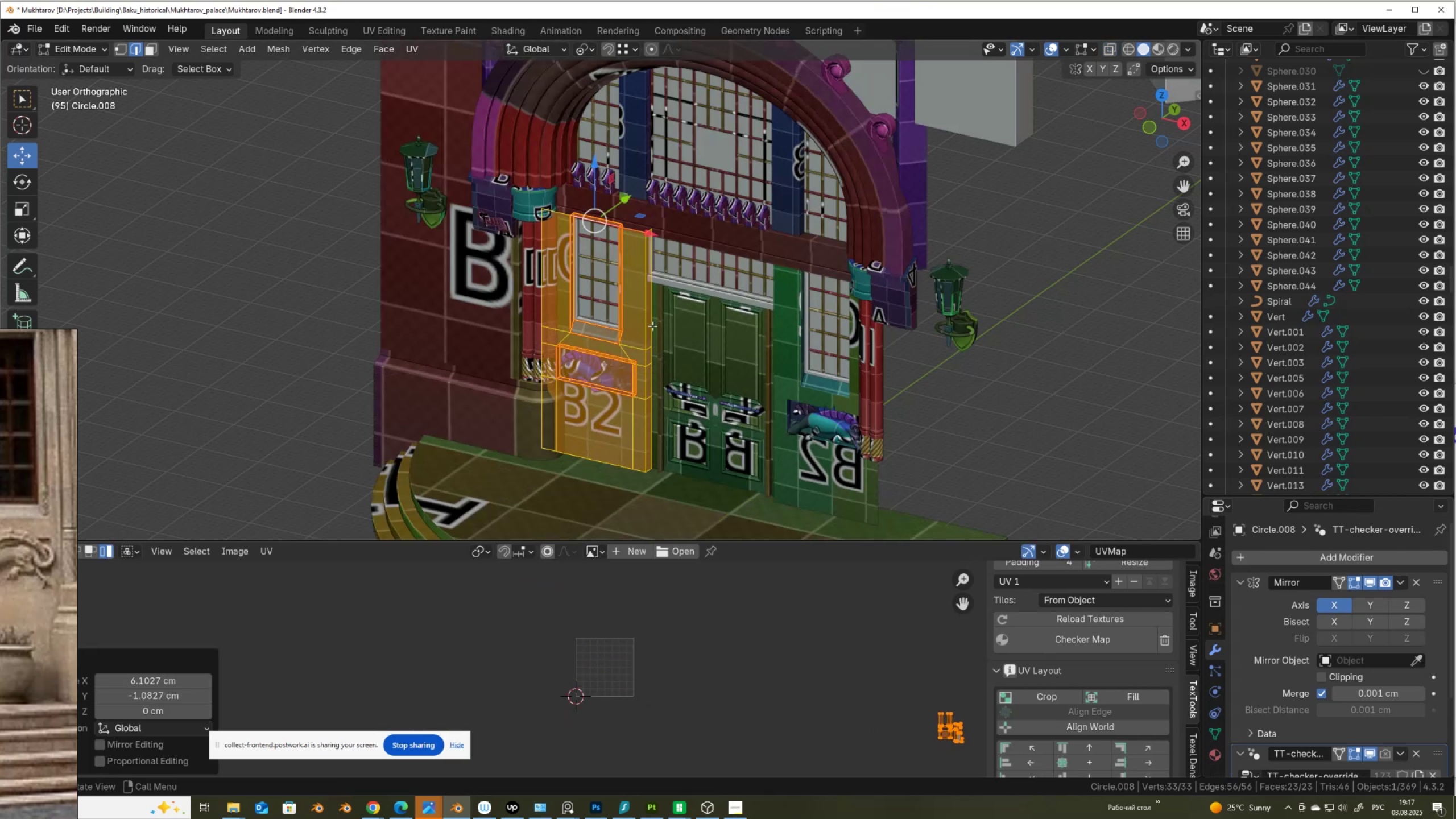 
scroll: coordinate [653, 326], scroll_direction: down, amount: 1.0
 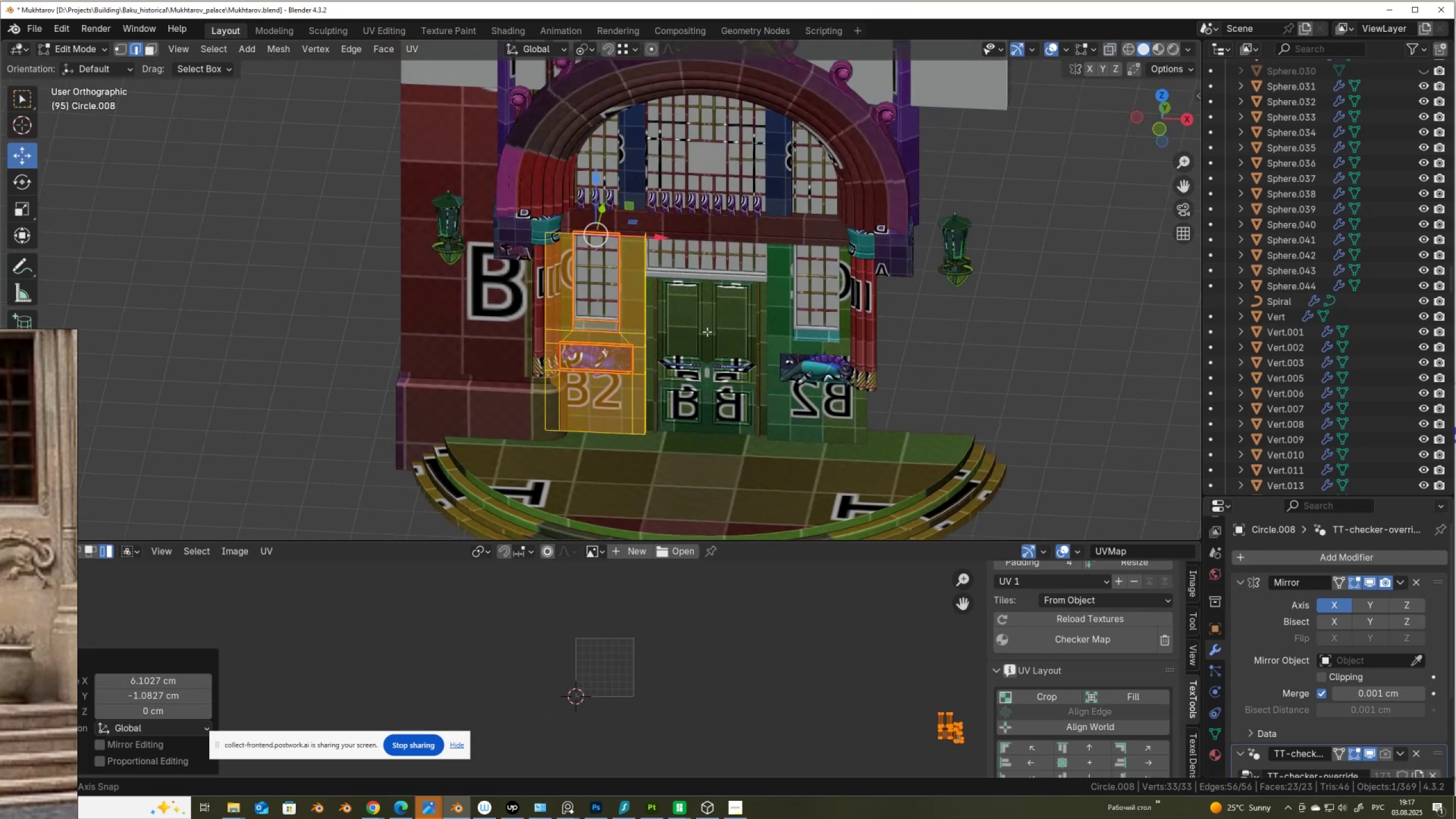 
scroll: coordinate [696, 285], scroll_direction: up, amount: 5.0
 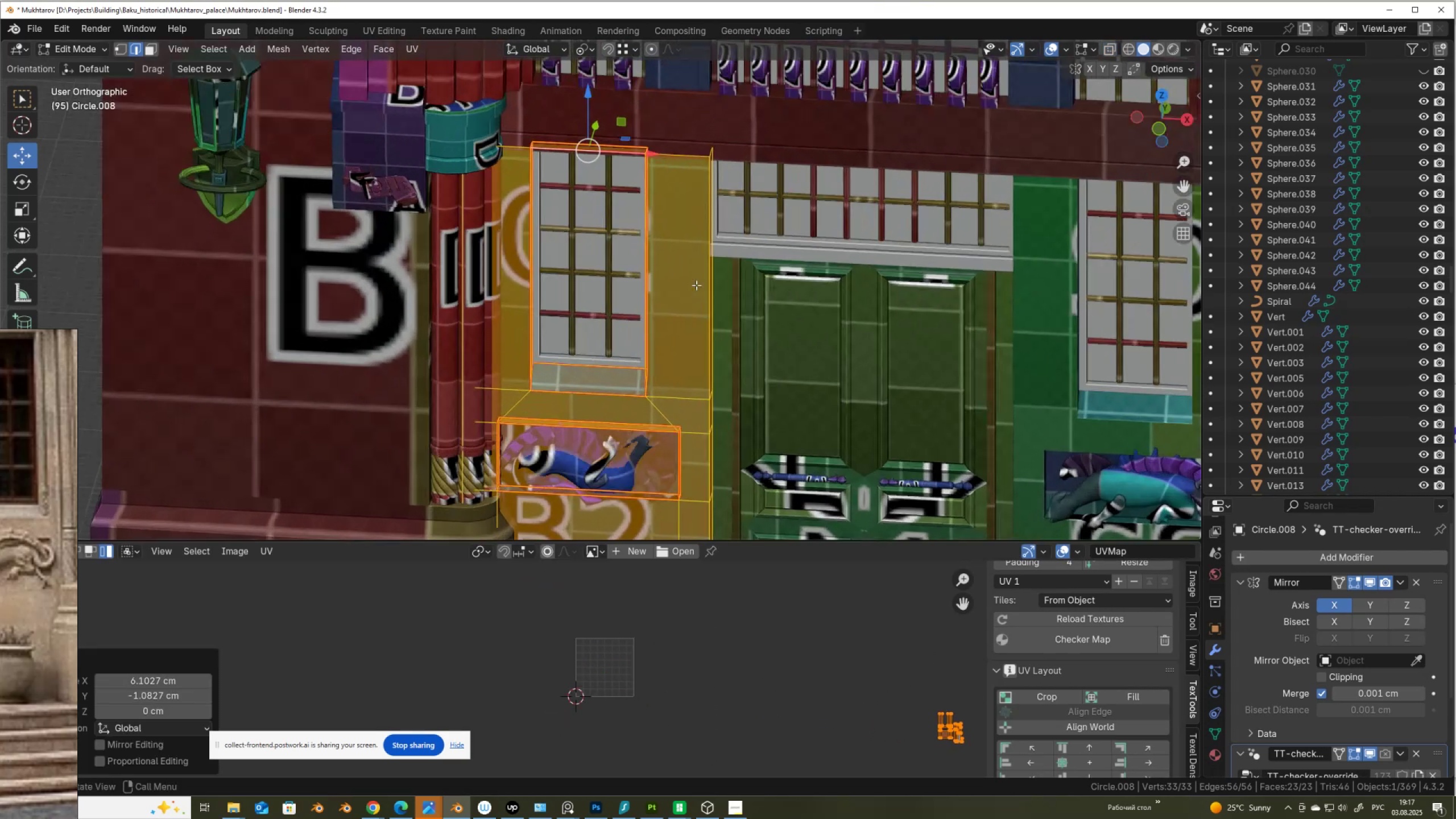 
hold_key(key=ShiftLeft, duration=0.45)
 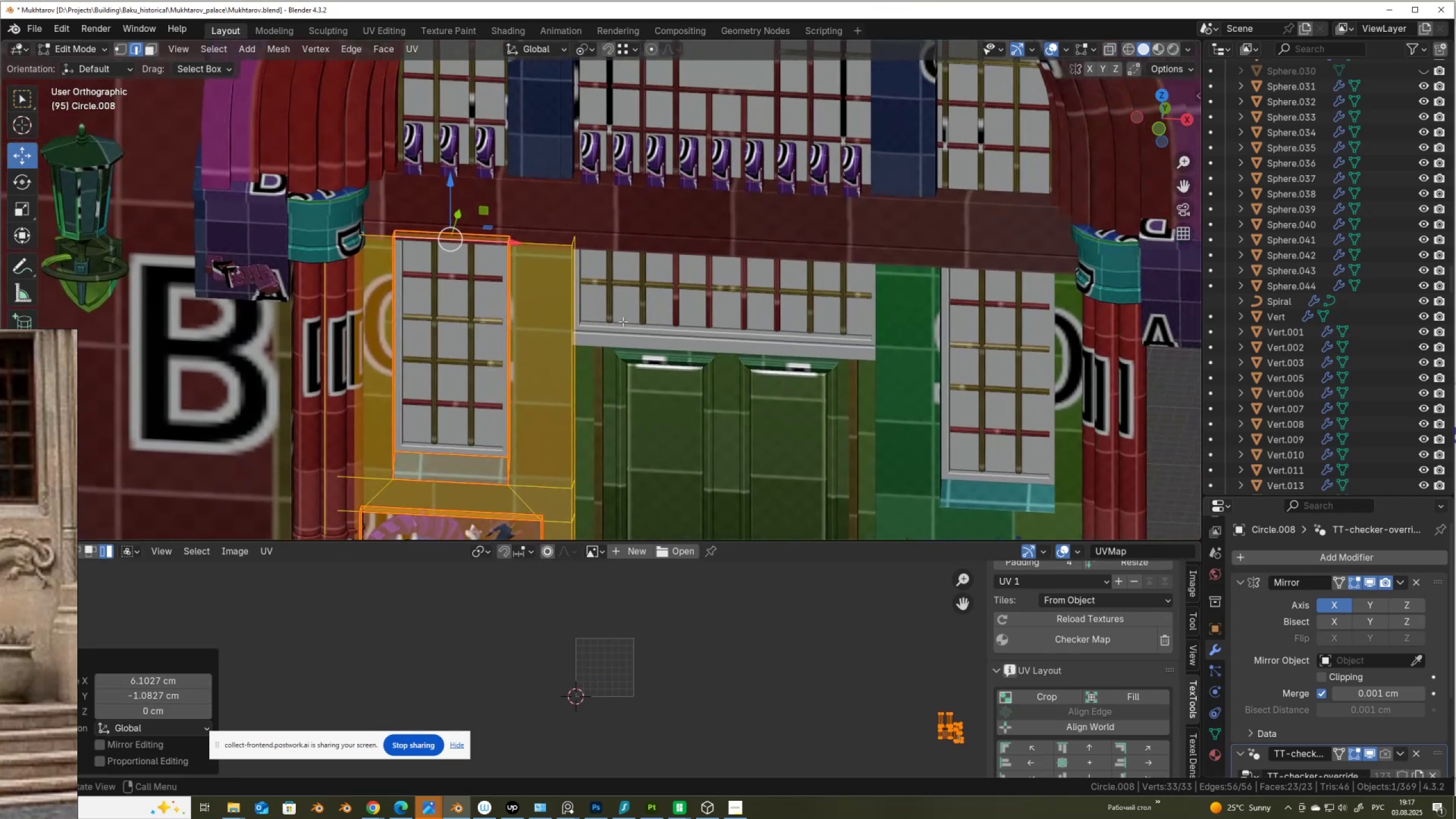 
key(Tab)
 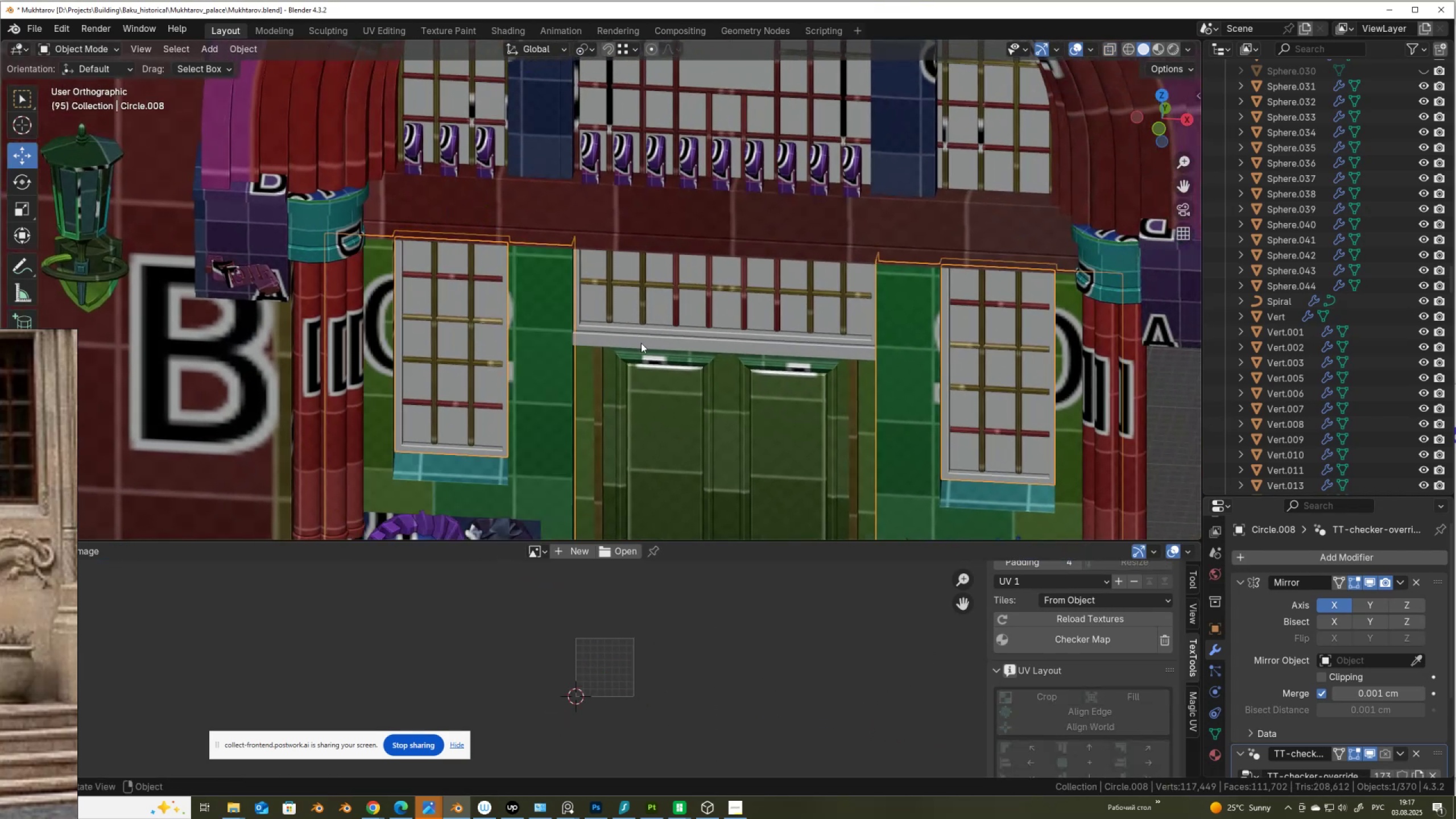 
left_click([641, 343])
 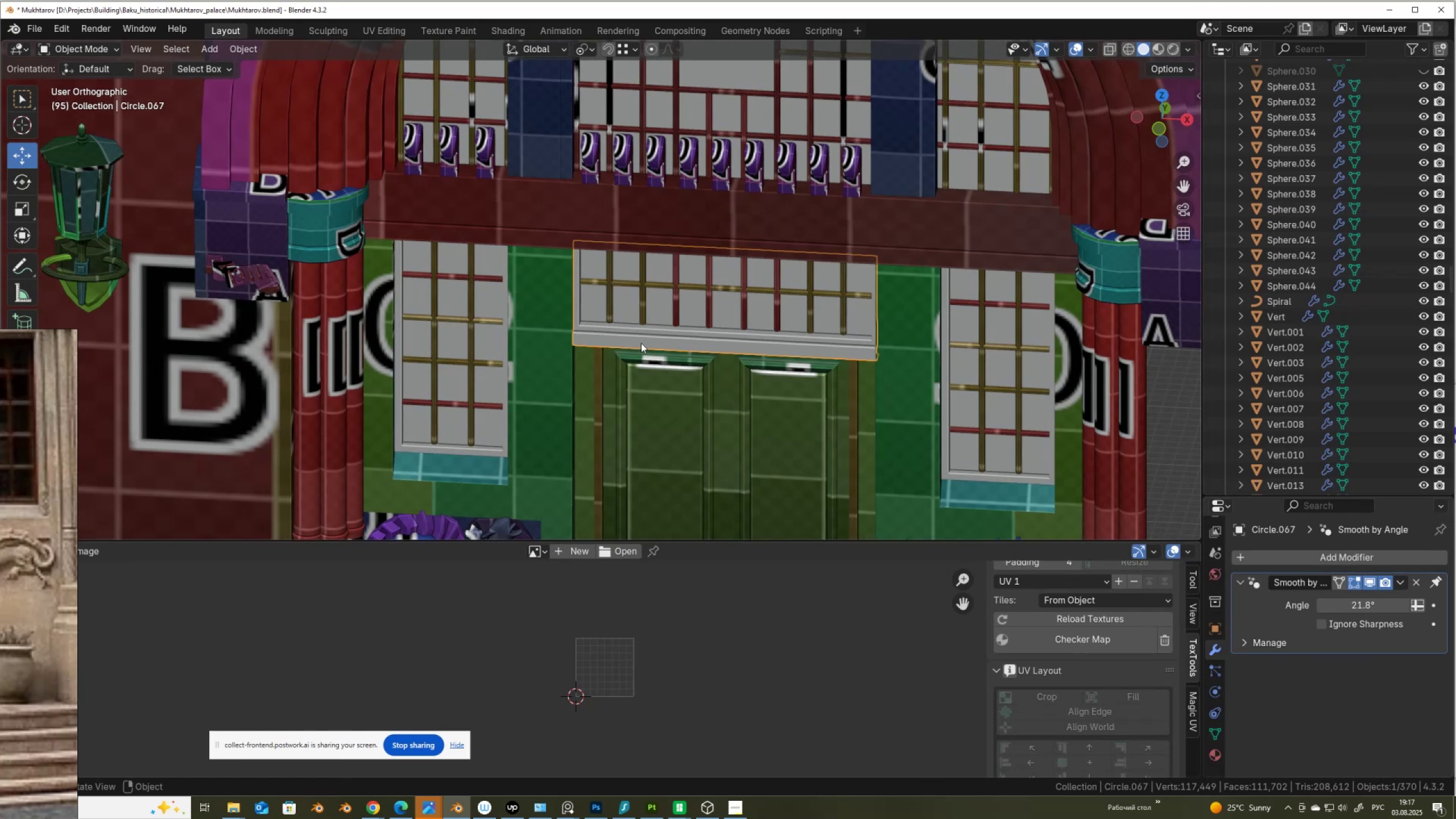 
key(Tab)
 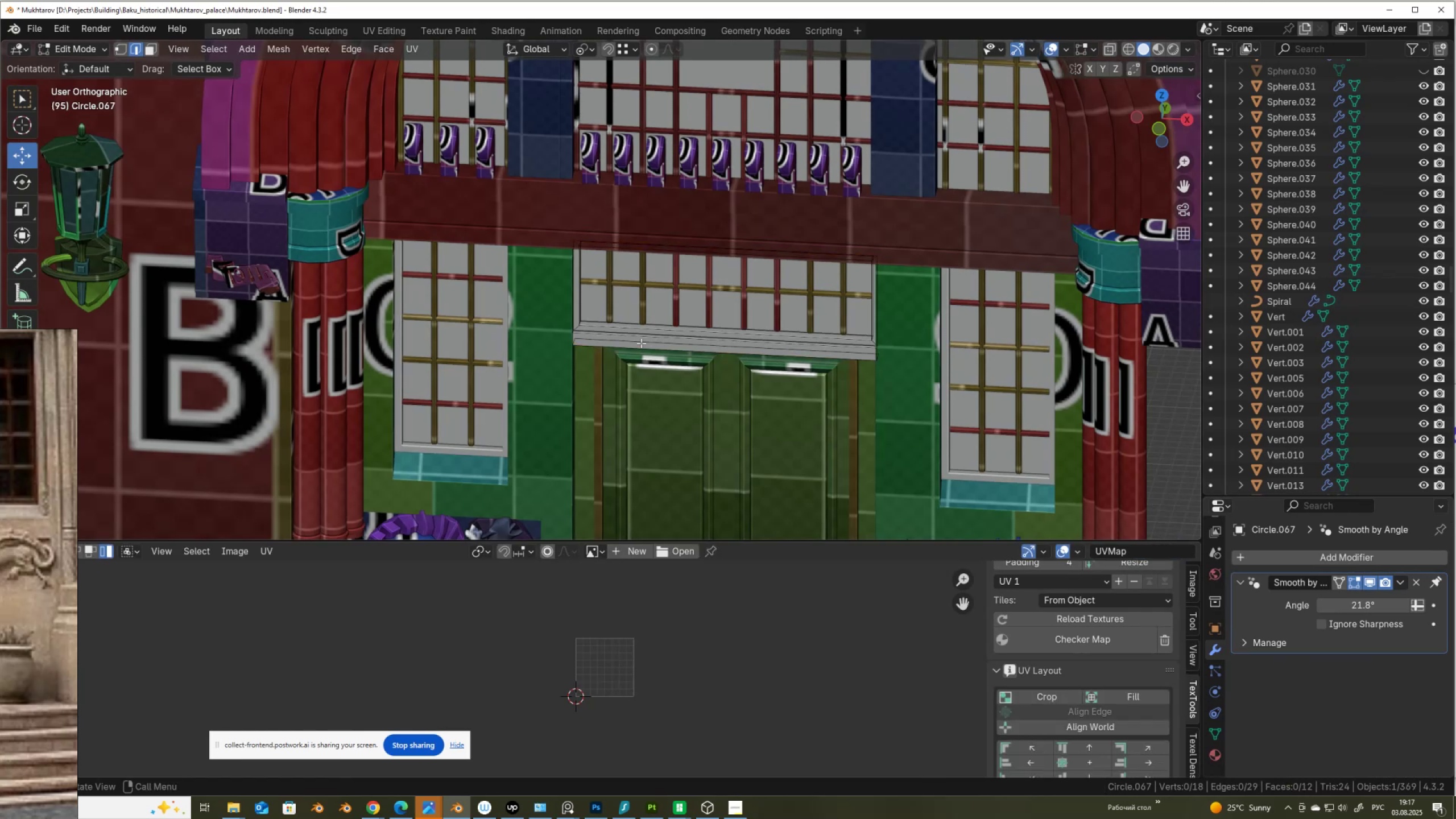 
scroll: coordinate [641, 343], scroll_direction: up, amount: 3.0
 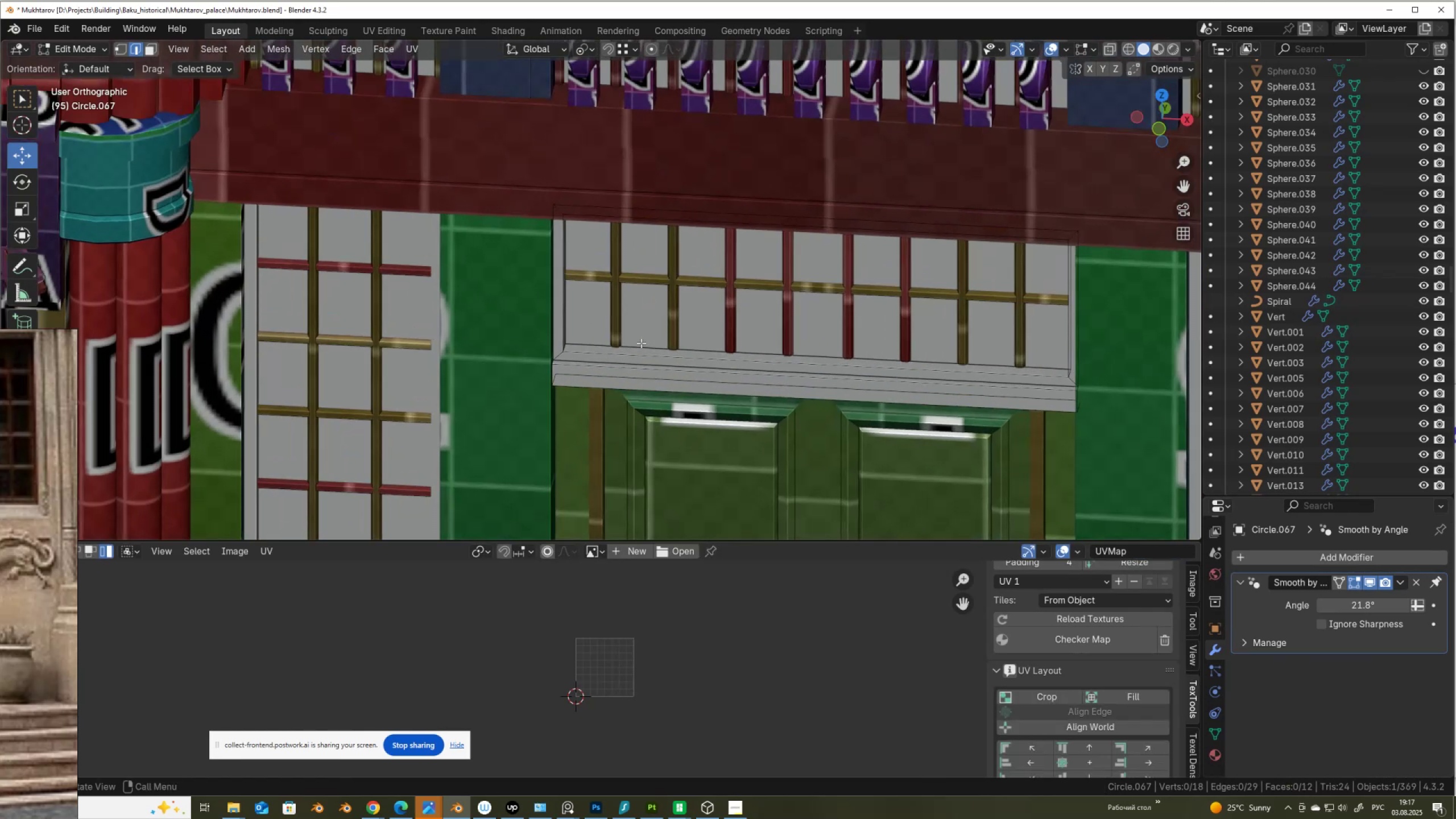 
key(Alt+Z)
 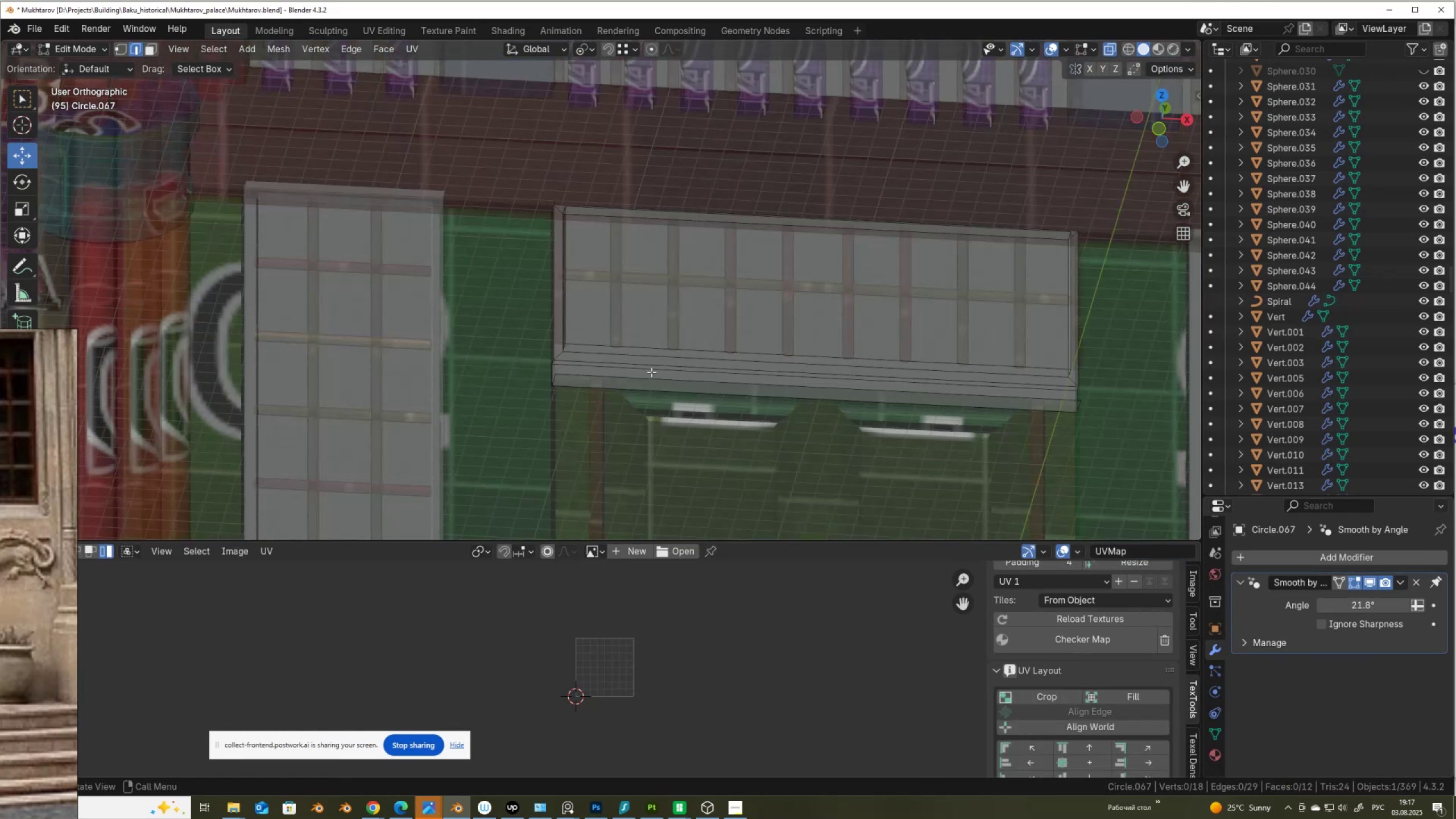 
key(Alt+AltLeft)
 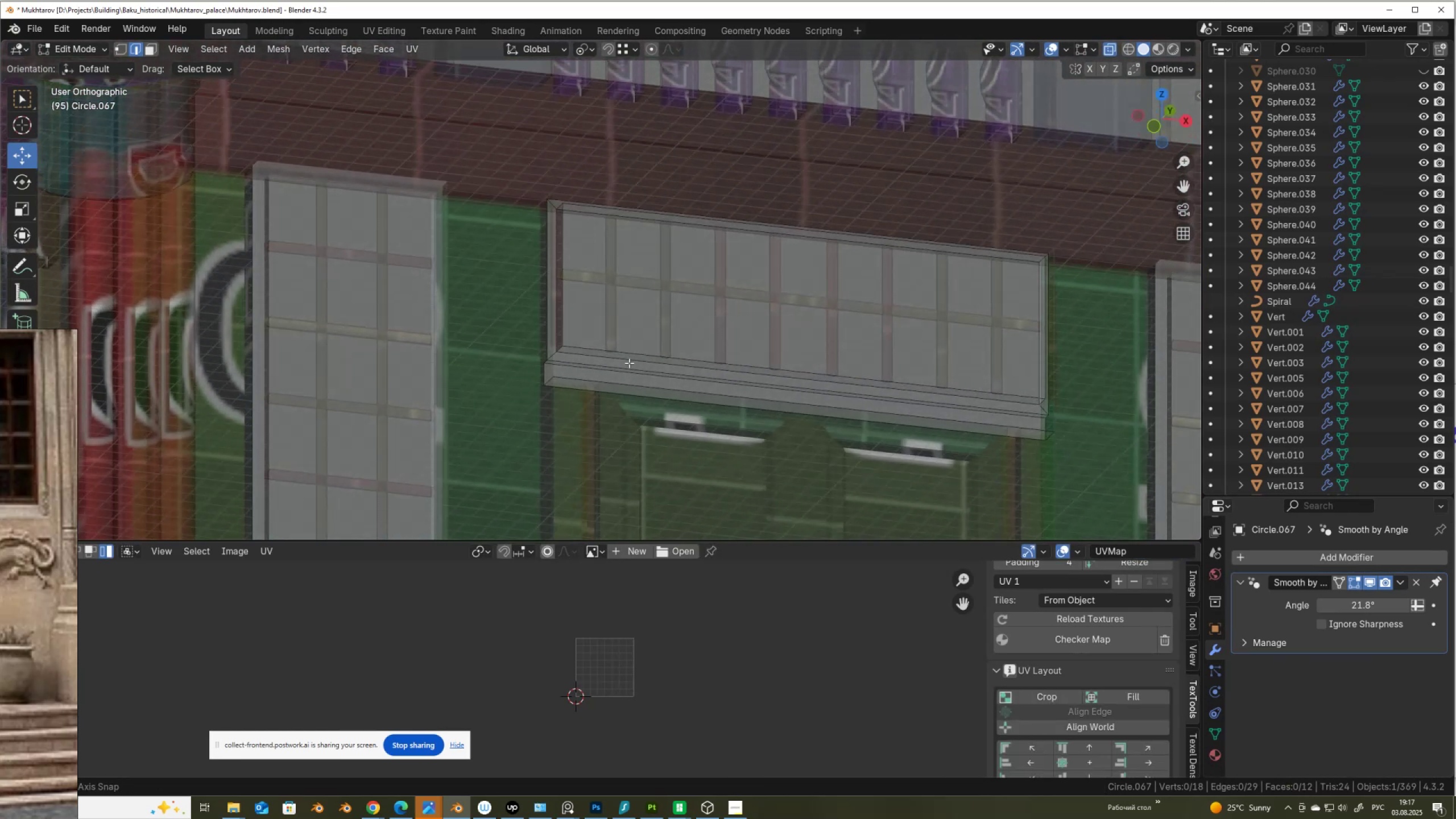 
left_click([630, 376])
 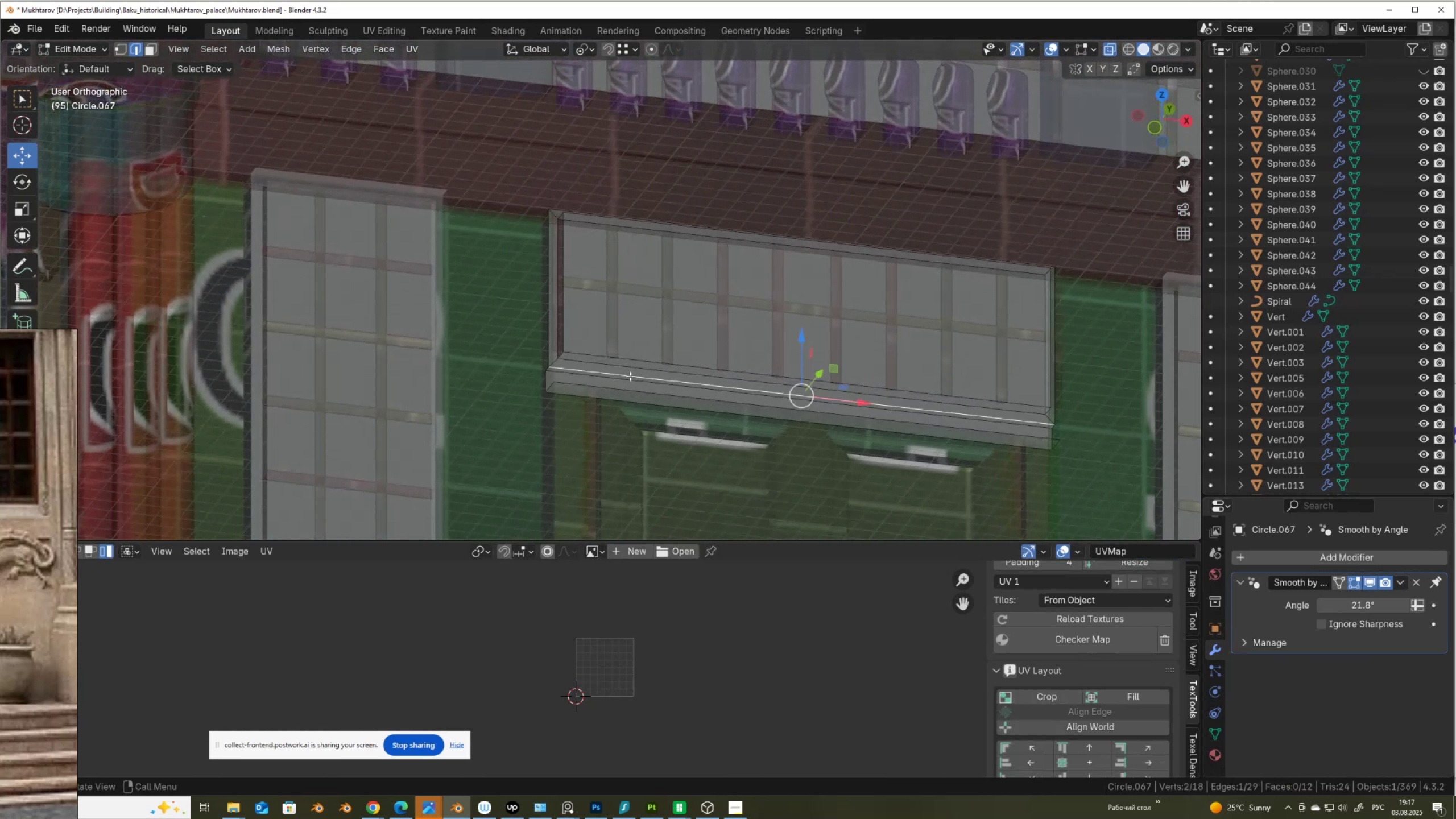 
wait(5.31)
 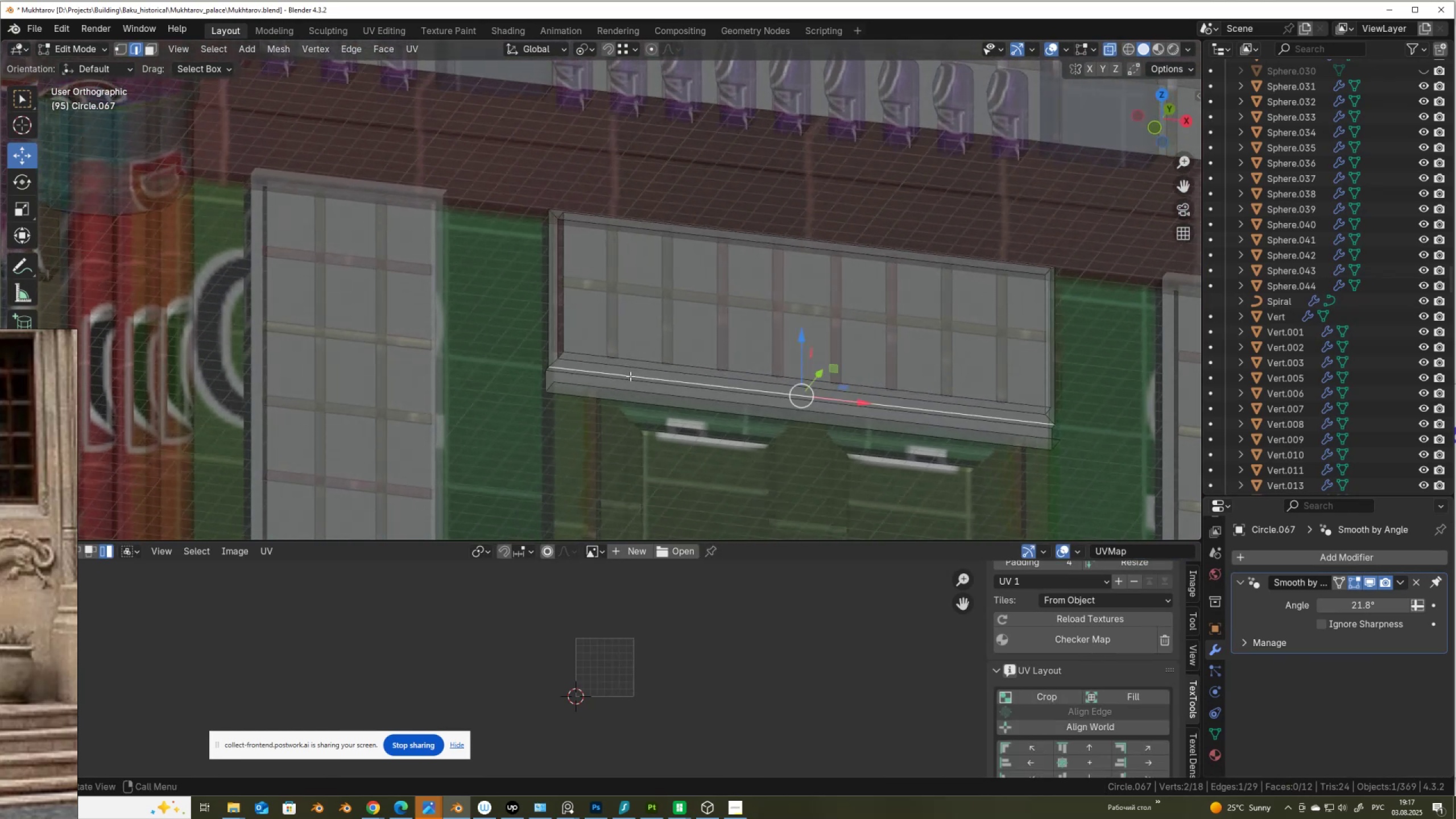 
right_click([630, 396])
 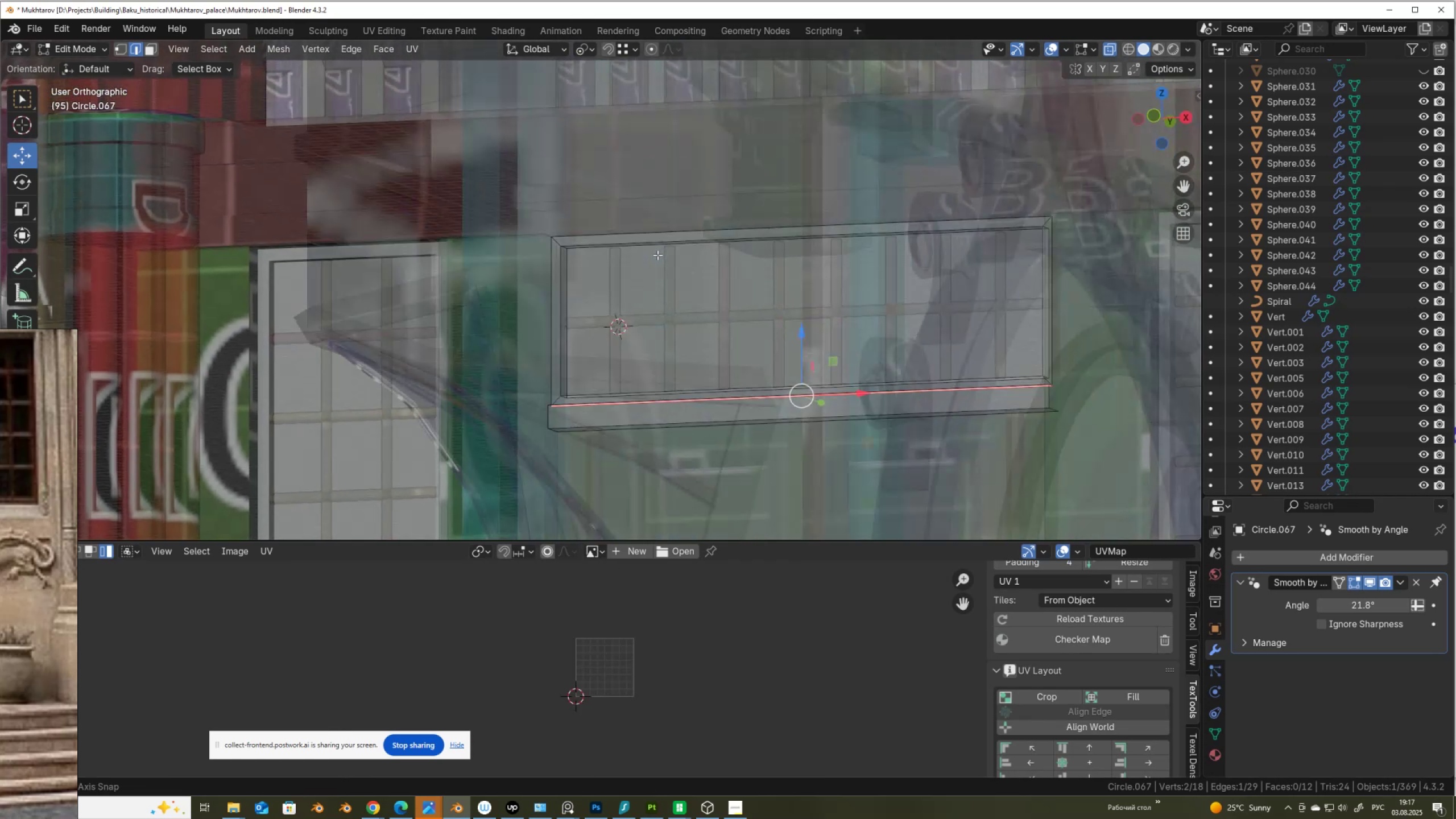 
hold_key(key=AltLeft, duration=0.74)
 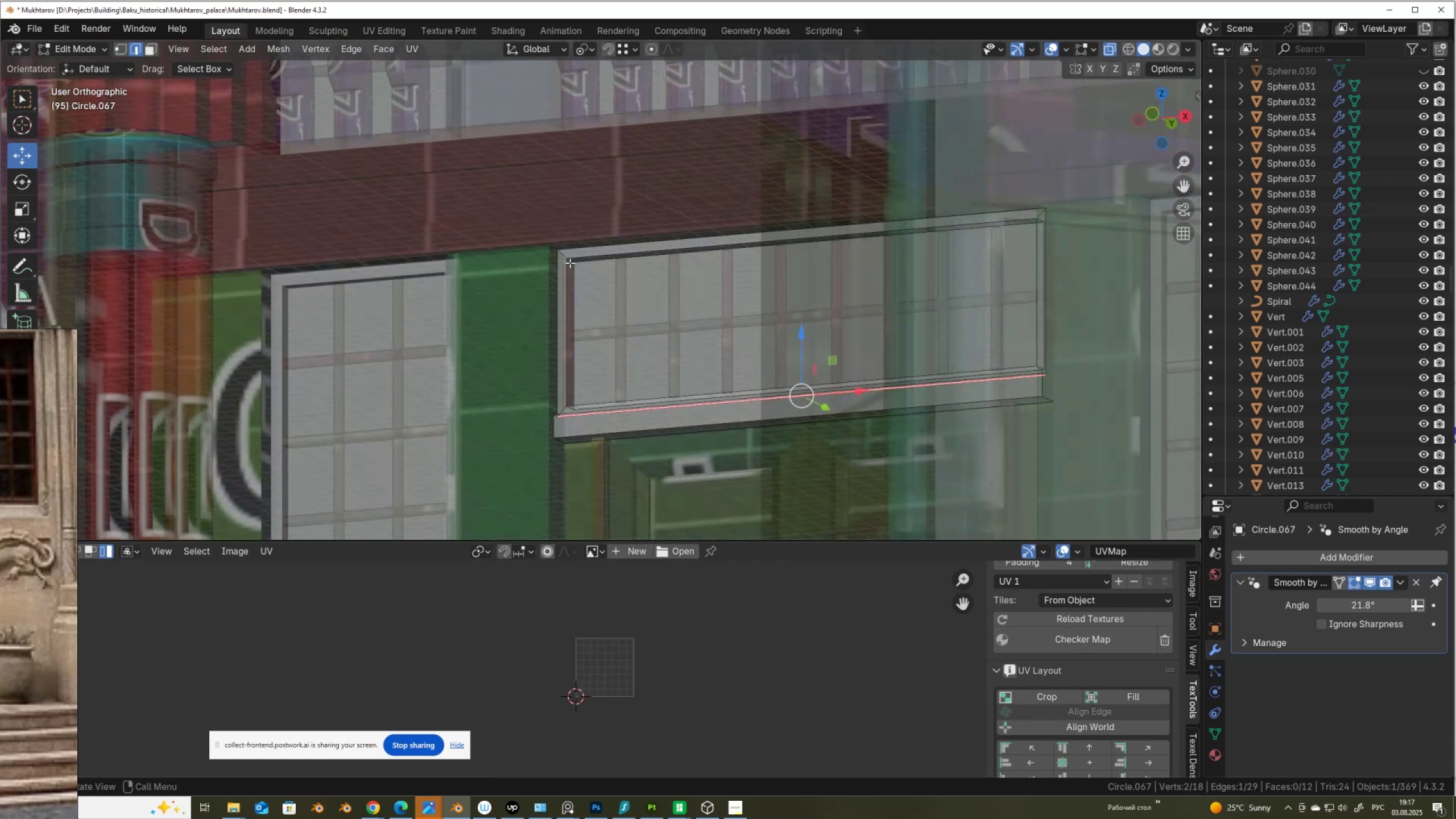 
left_click([570, 262])
 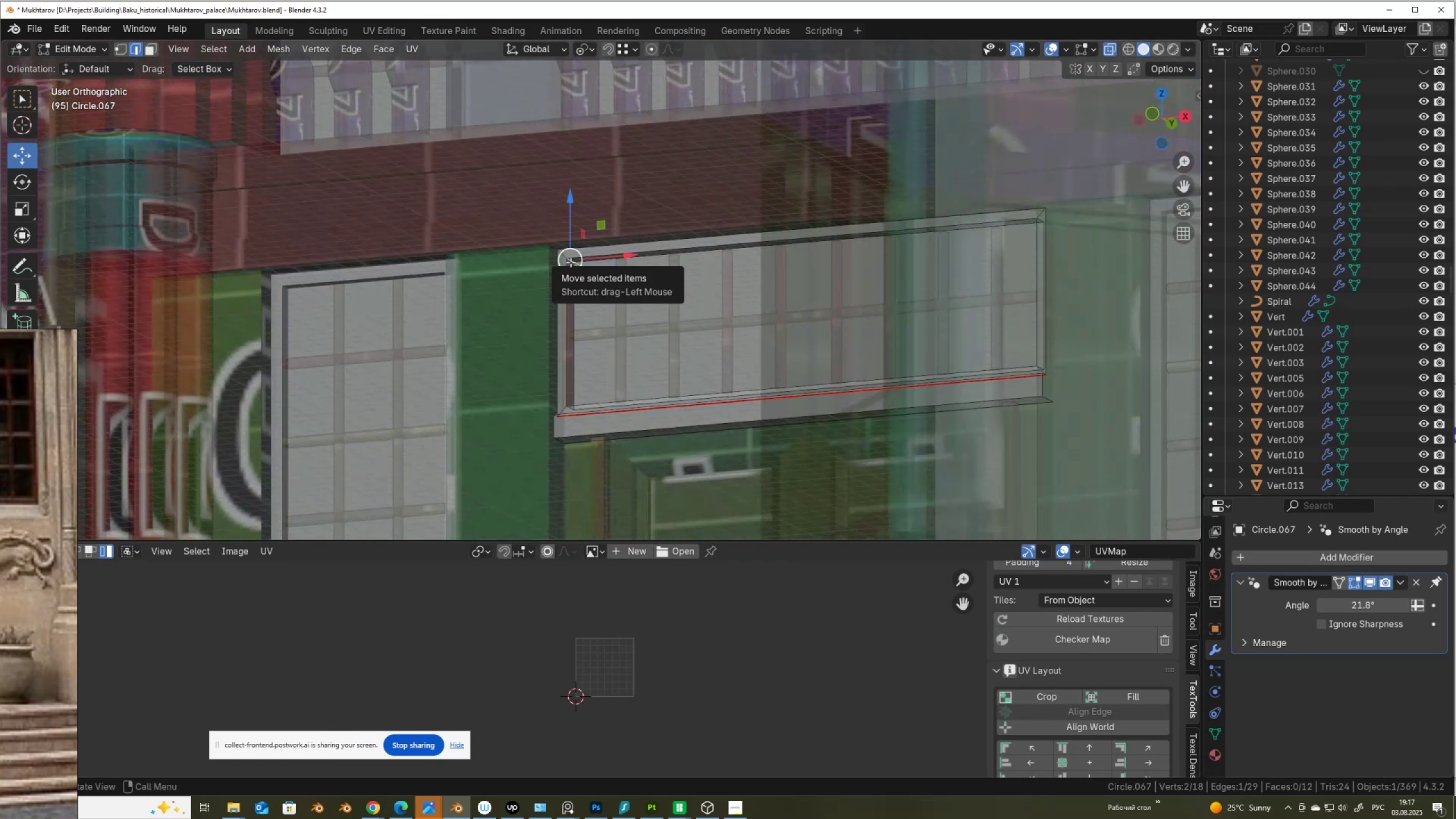 
left_click([571, 262])
 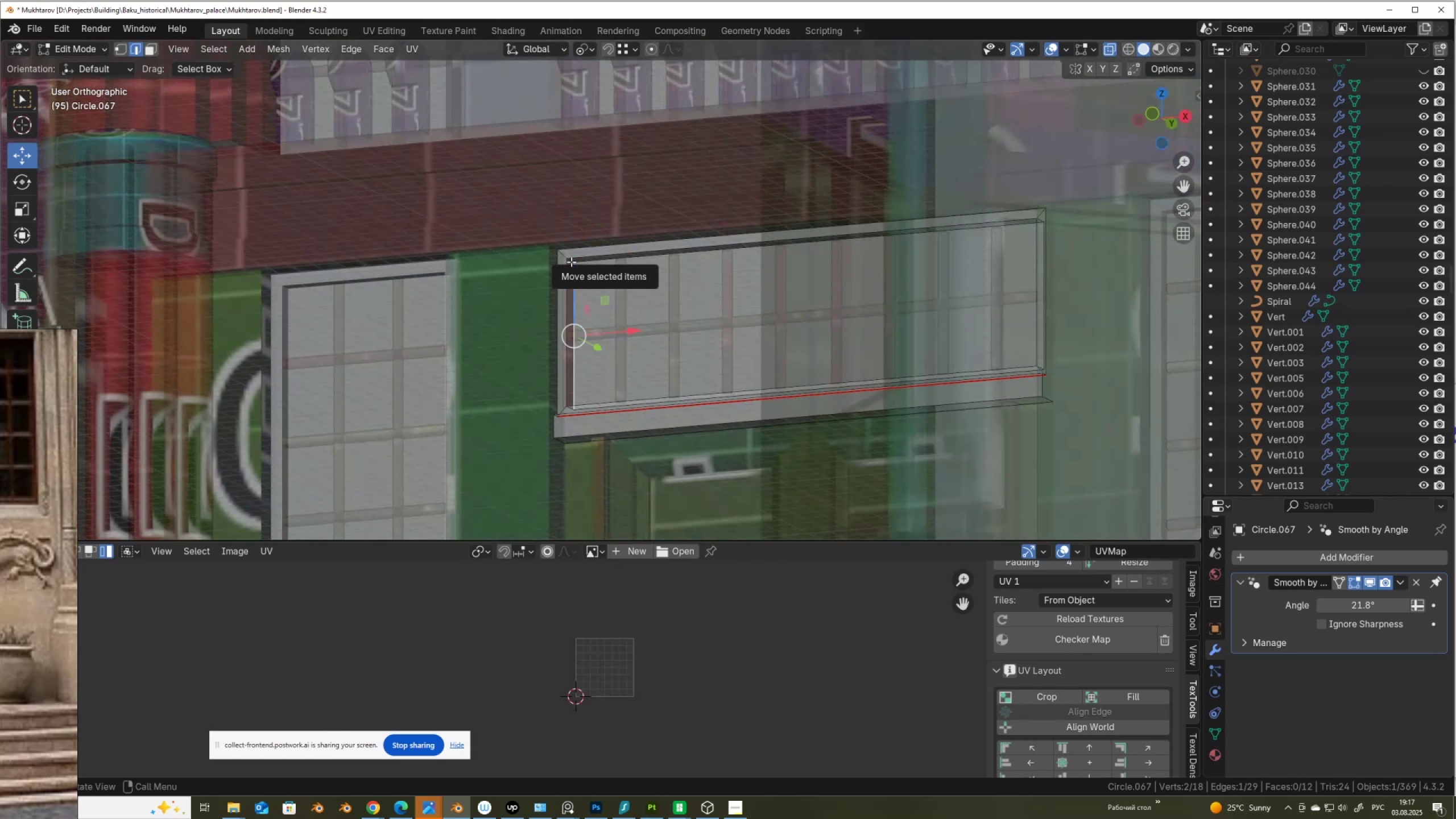 
hold_key(key=AltLeft, duration=0.7)
hold_key(key=ShiftLeft, duration=0.74)
left_click([571, 262])
 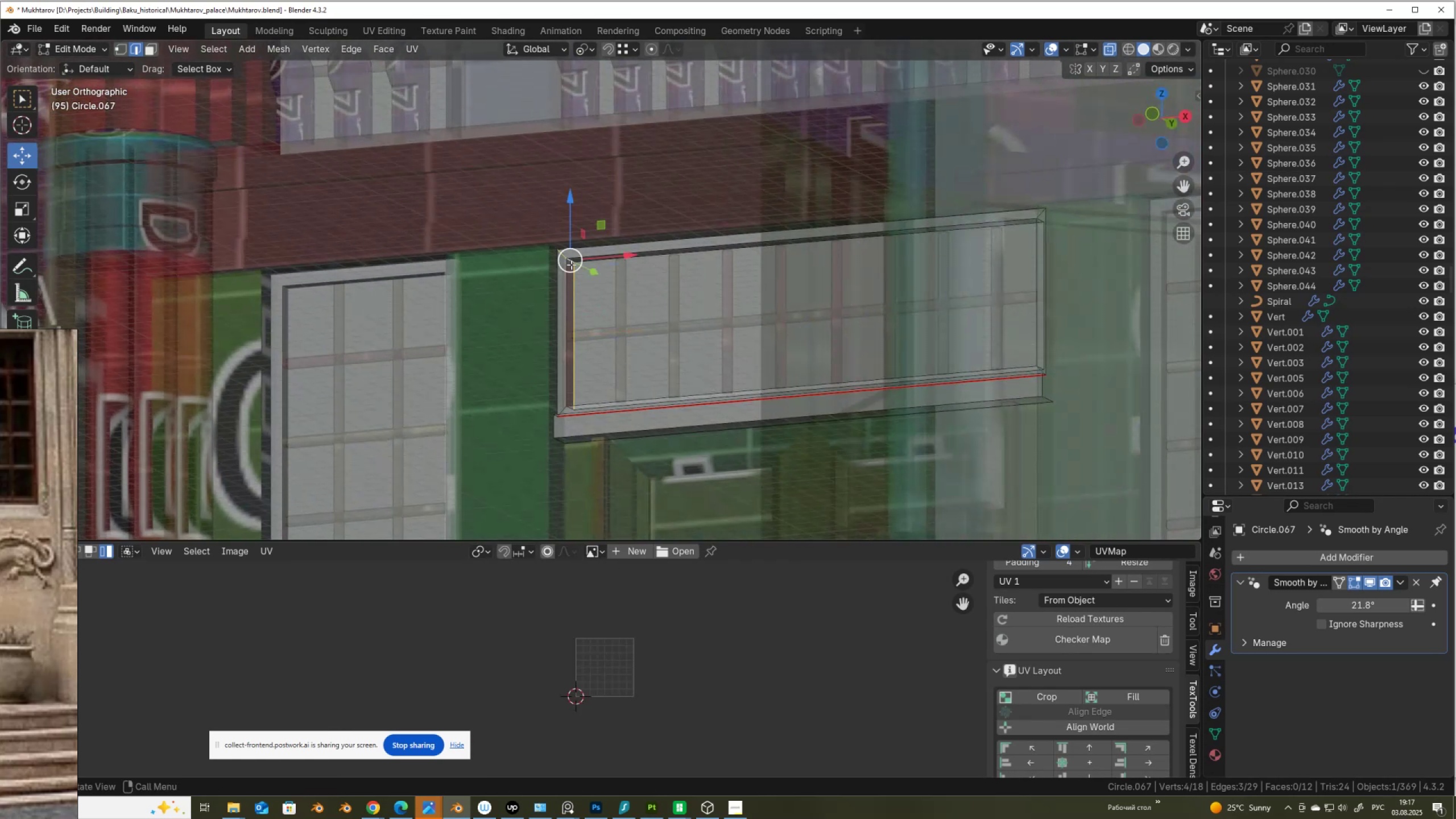 
scroll: coordinate [560, 269], scroll_direction: up, amount: 3.0
 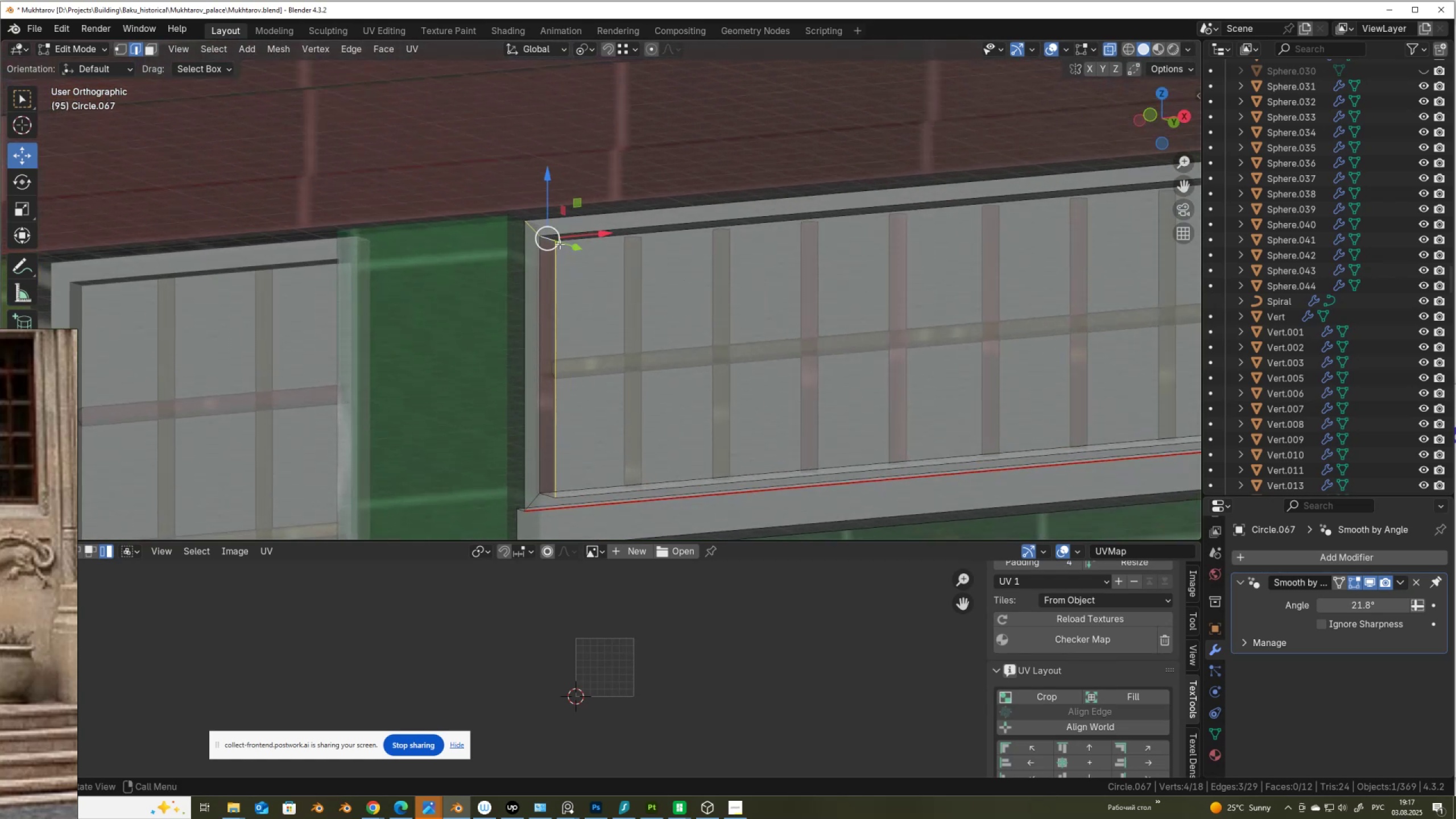 
scroll: coordinate [556, 247], scroll_direction: down, amount: 3.0
 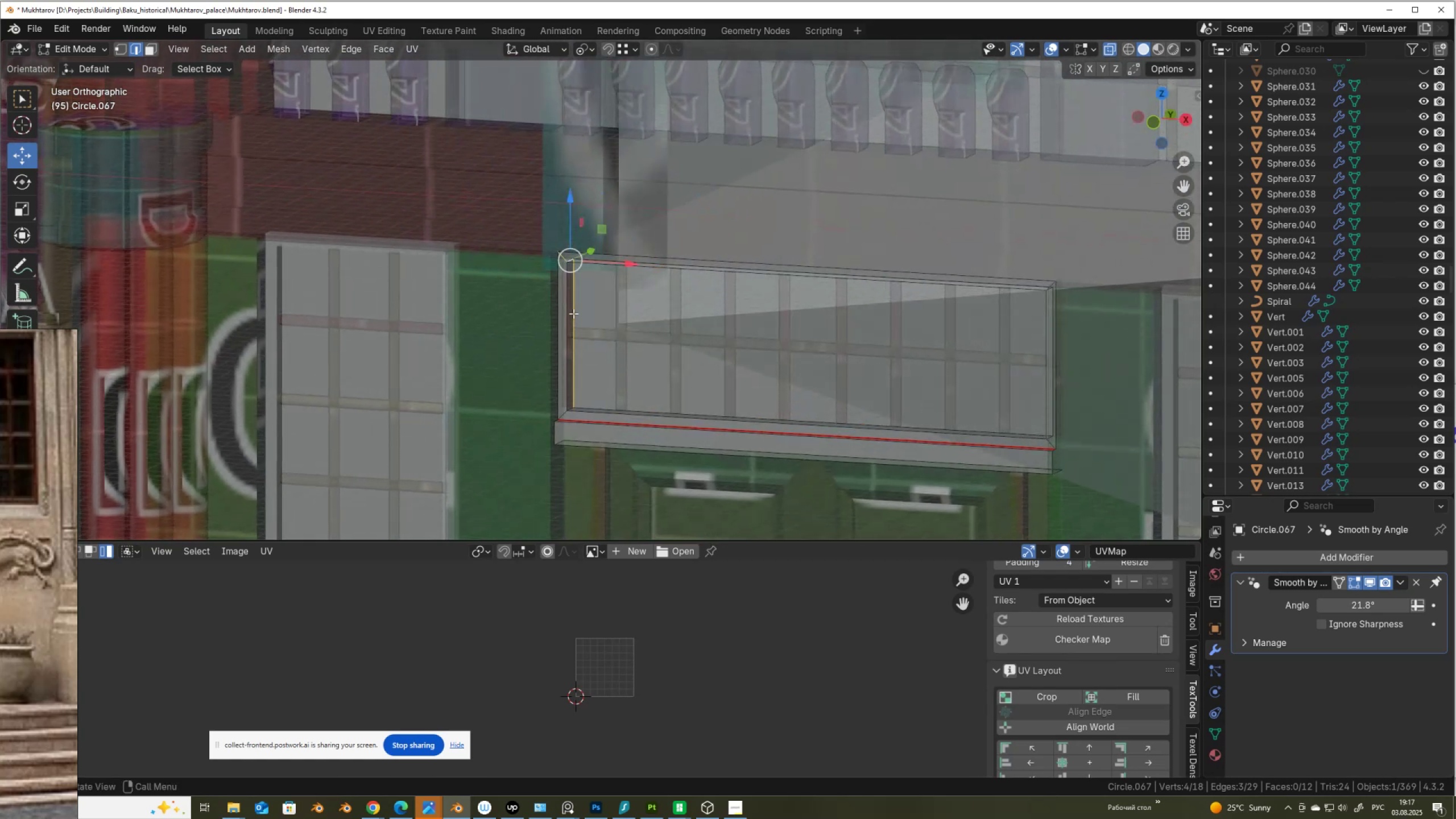 
key(A)
 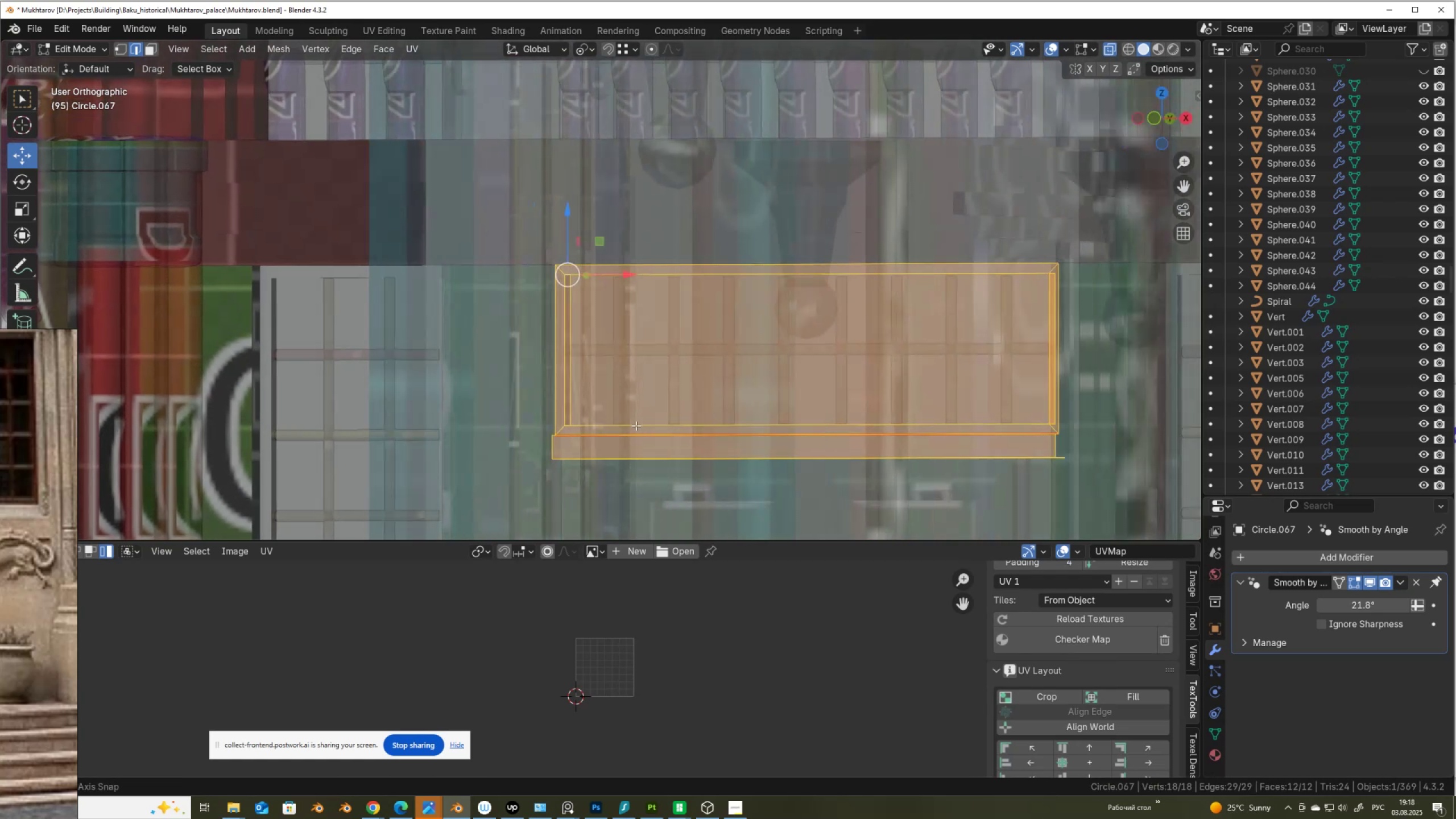 
hold_key(key=ControlLeft, duration=0.98)
left_click_drag(start_coordinate=[634, 457], to_coordinate=[642, 492])
 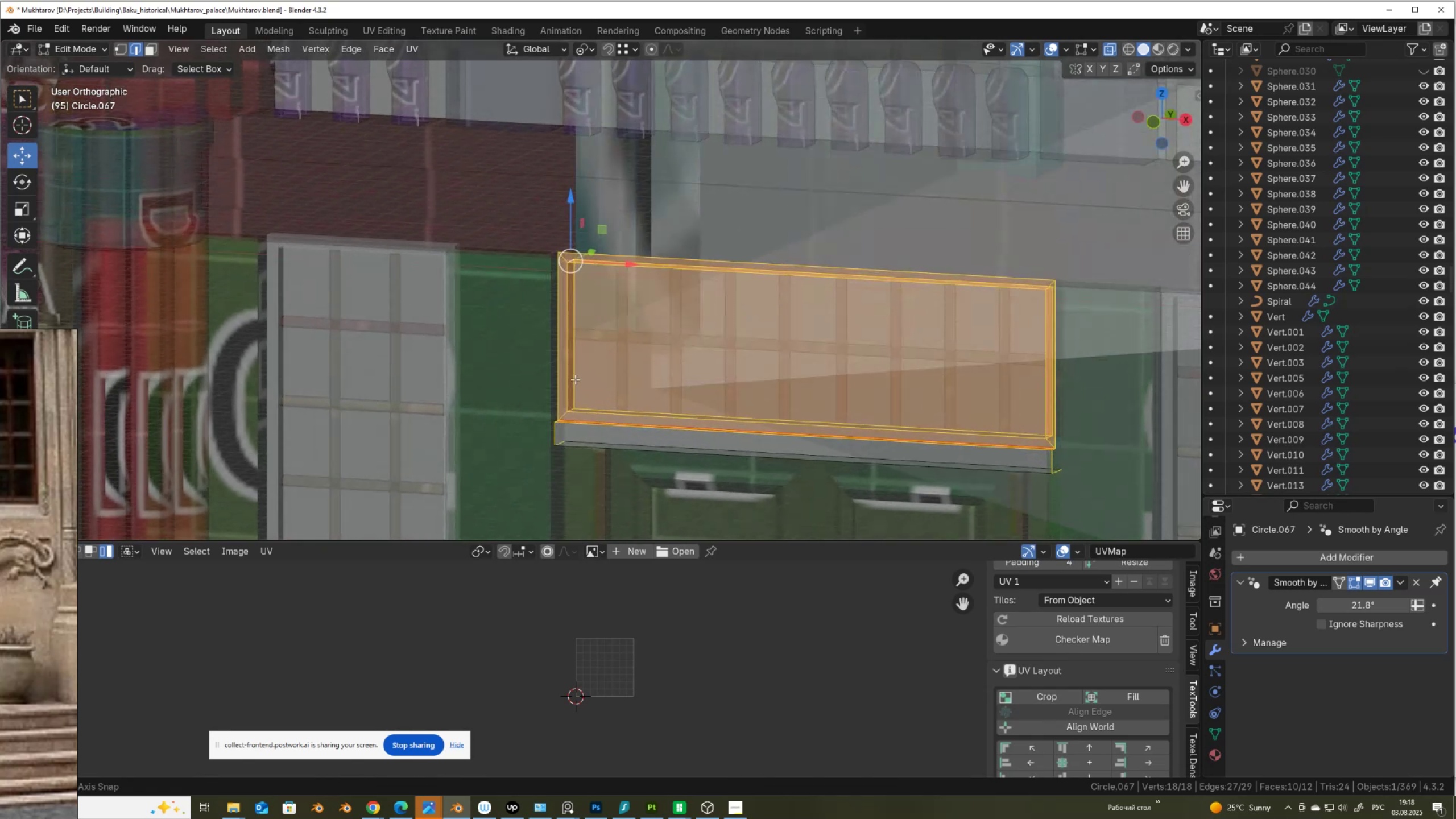 
wait(6.9)
 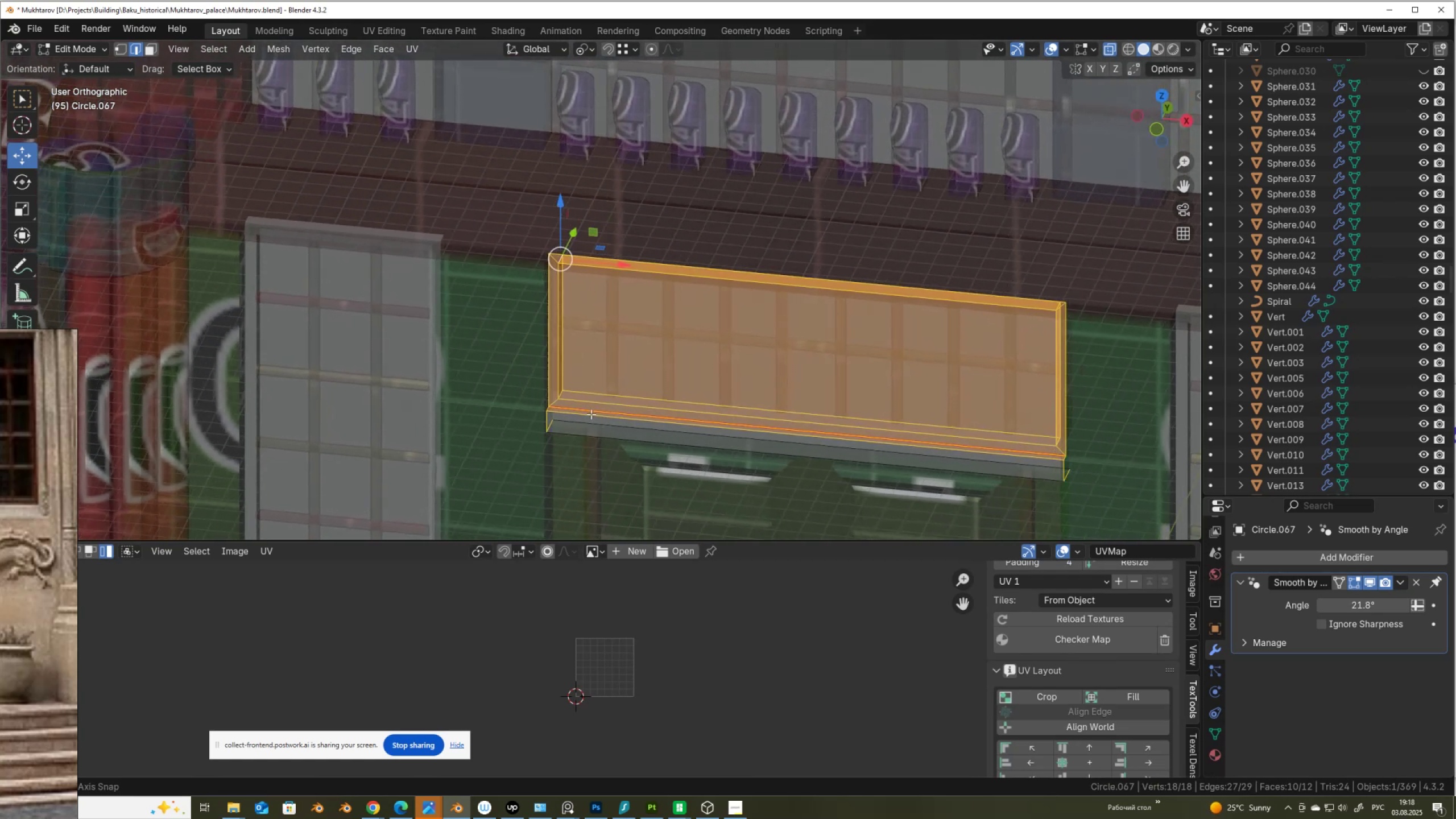 
hold_key(key=ShiftLeft, duration=0.46)
hold_key(key=AltLeft, duration=0.43)
left_click([572, 360])
 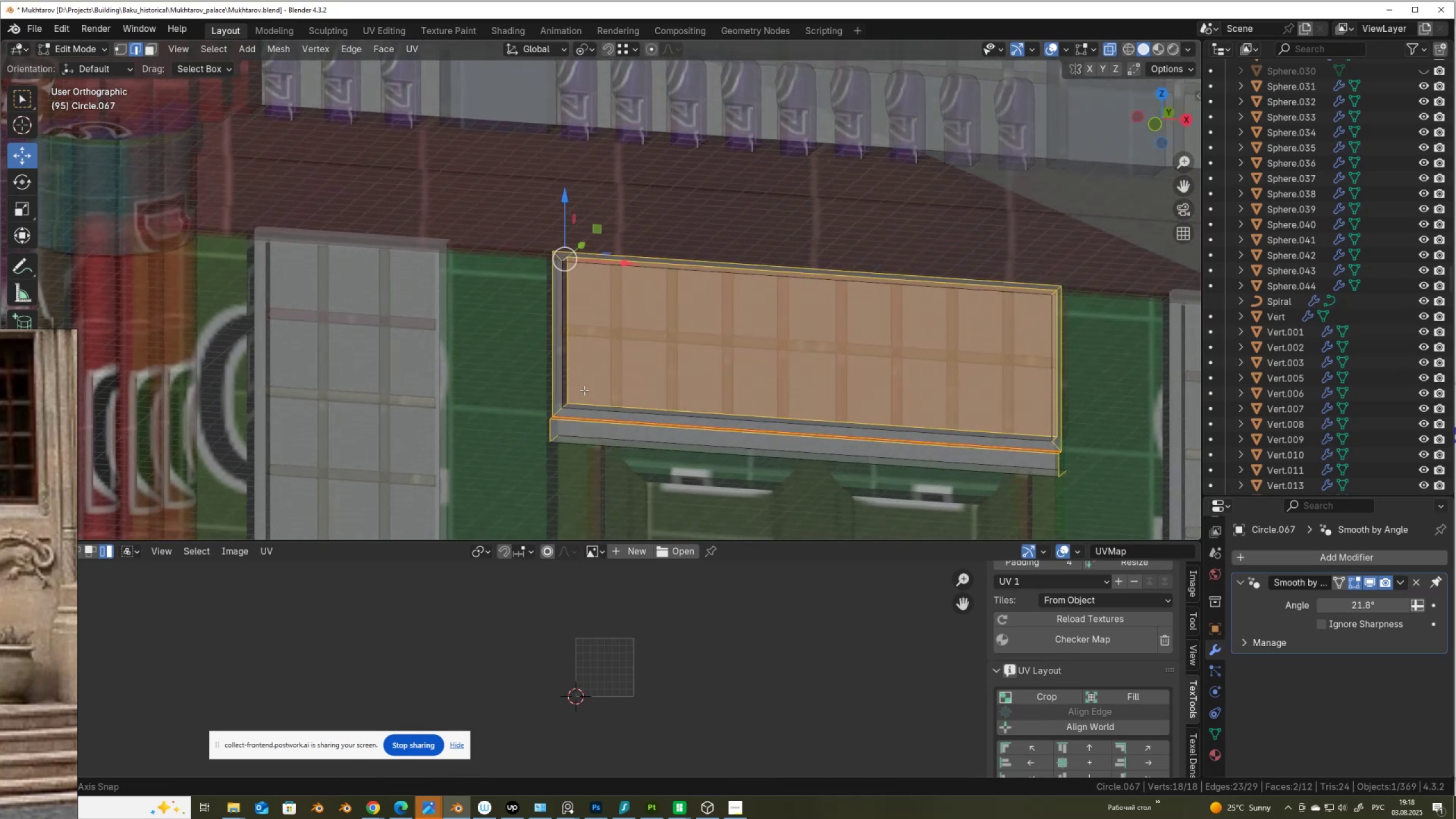 
right_click([471, 323])
 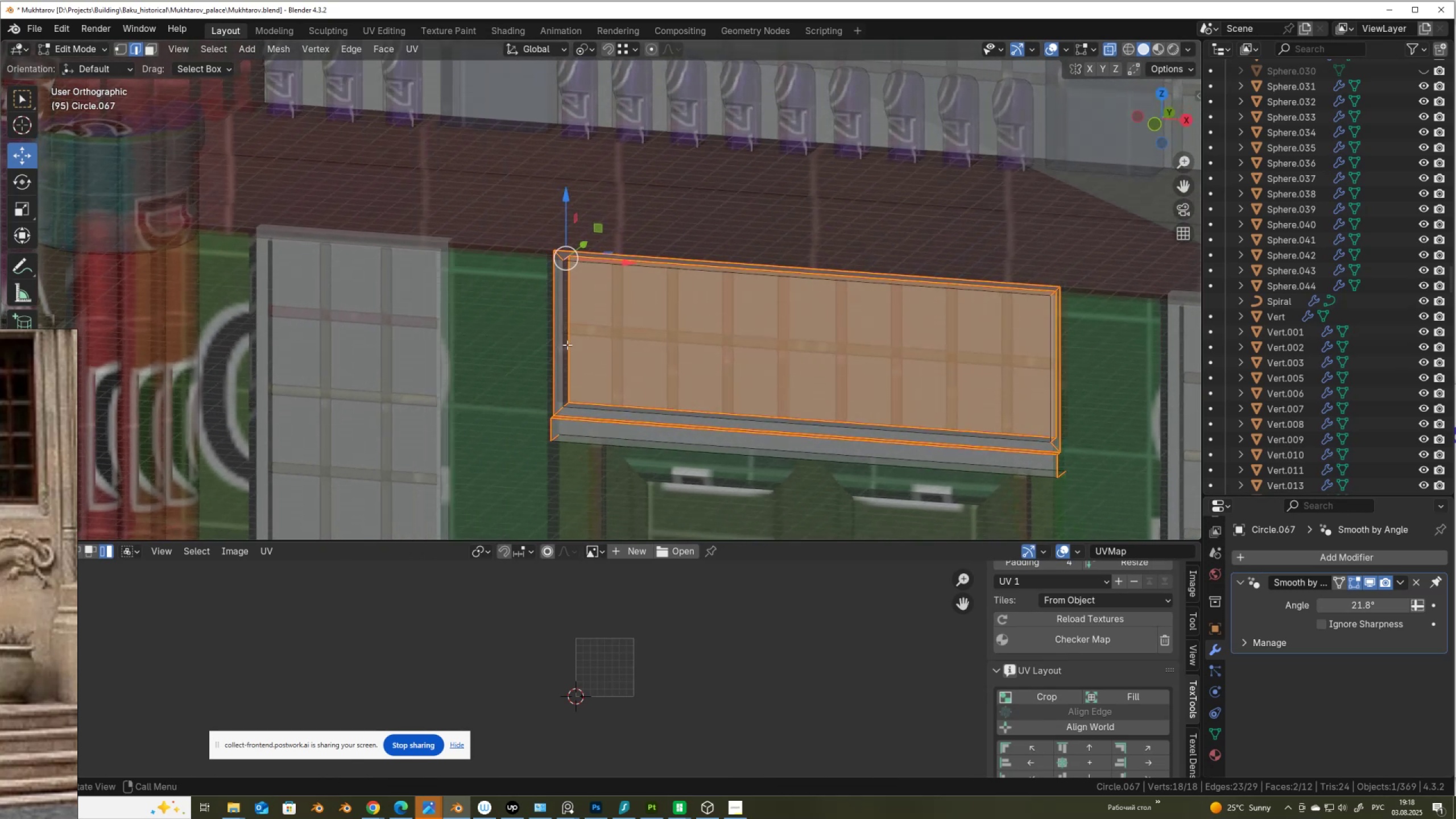 
type(AU)
 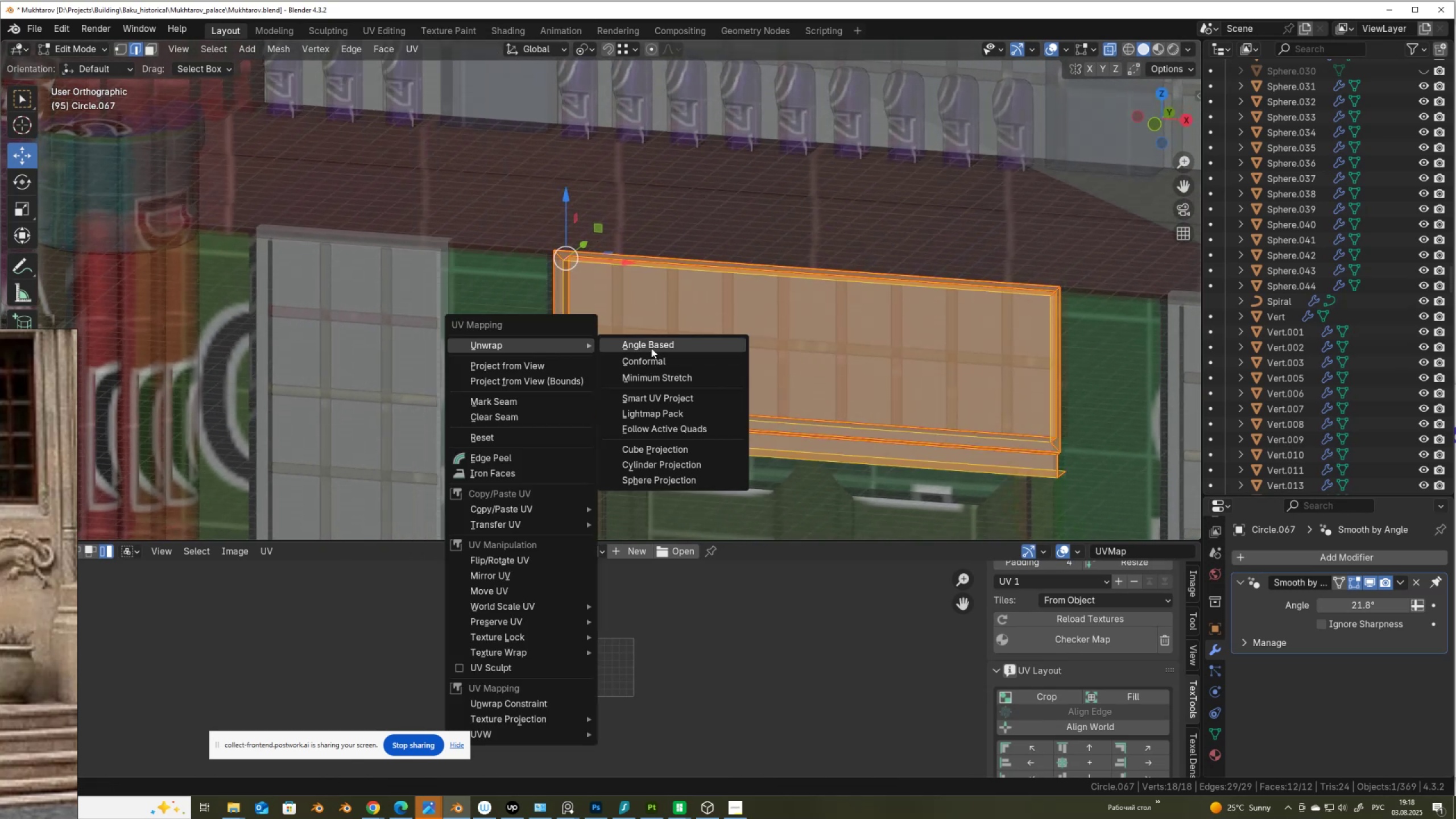 
left_click([655, 346])
 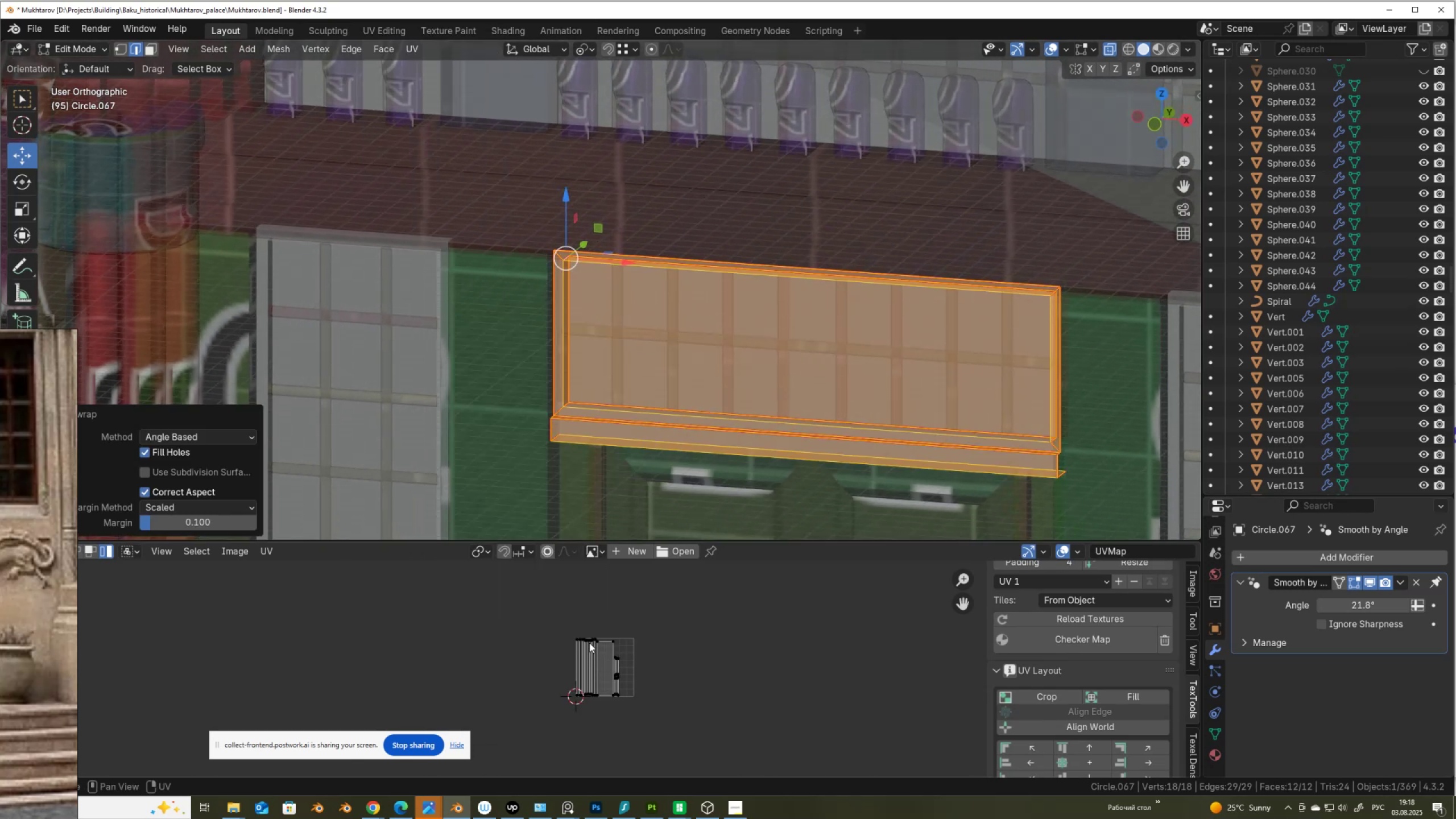 
scroll: coordinate [585, 677], scroll_direction: up, amount: 5.0
 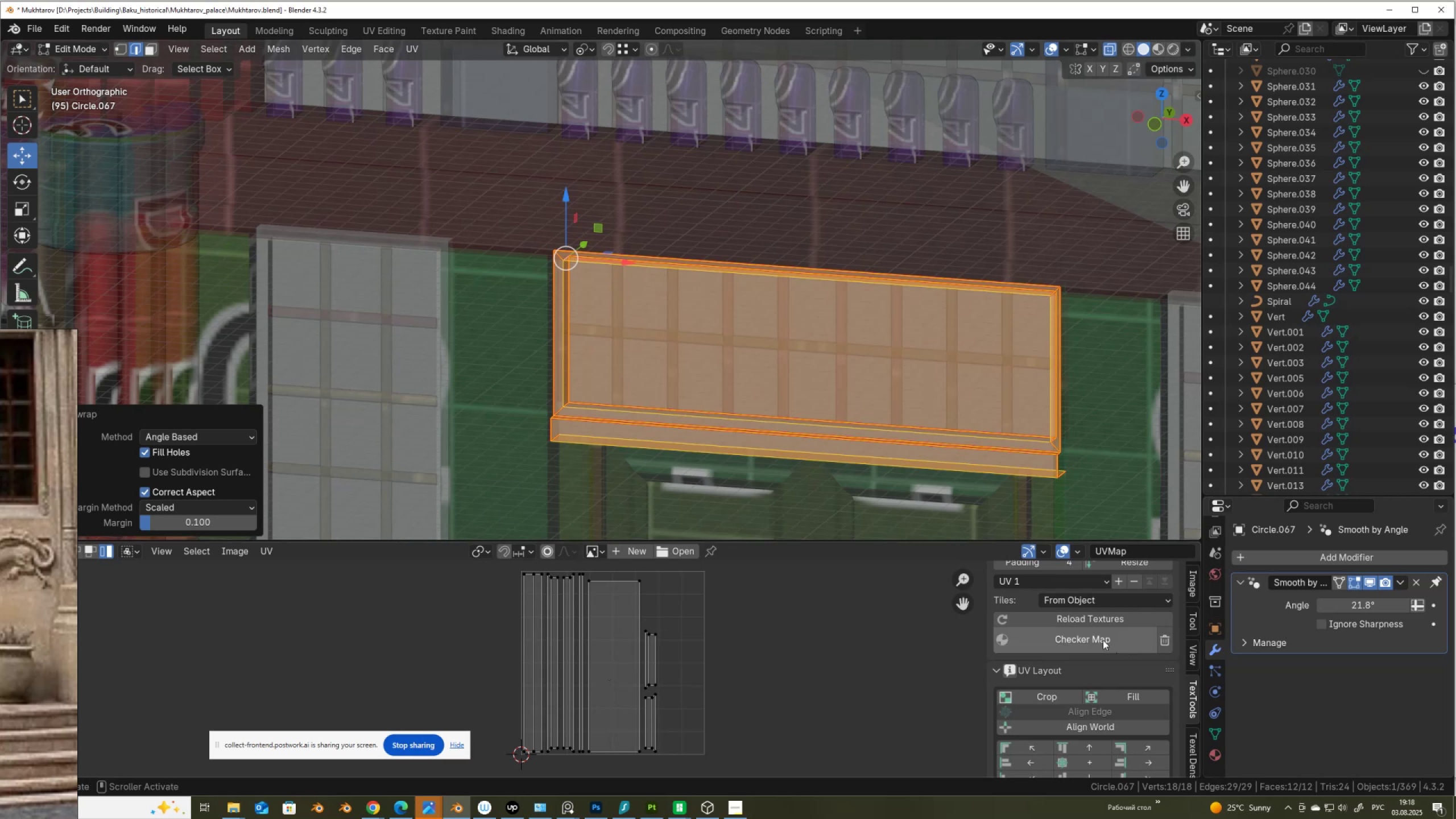 
double_click([1103, 640])
 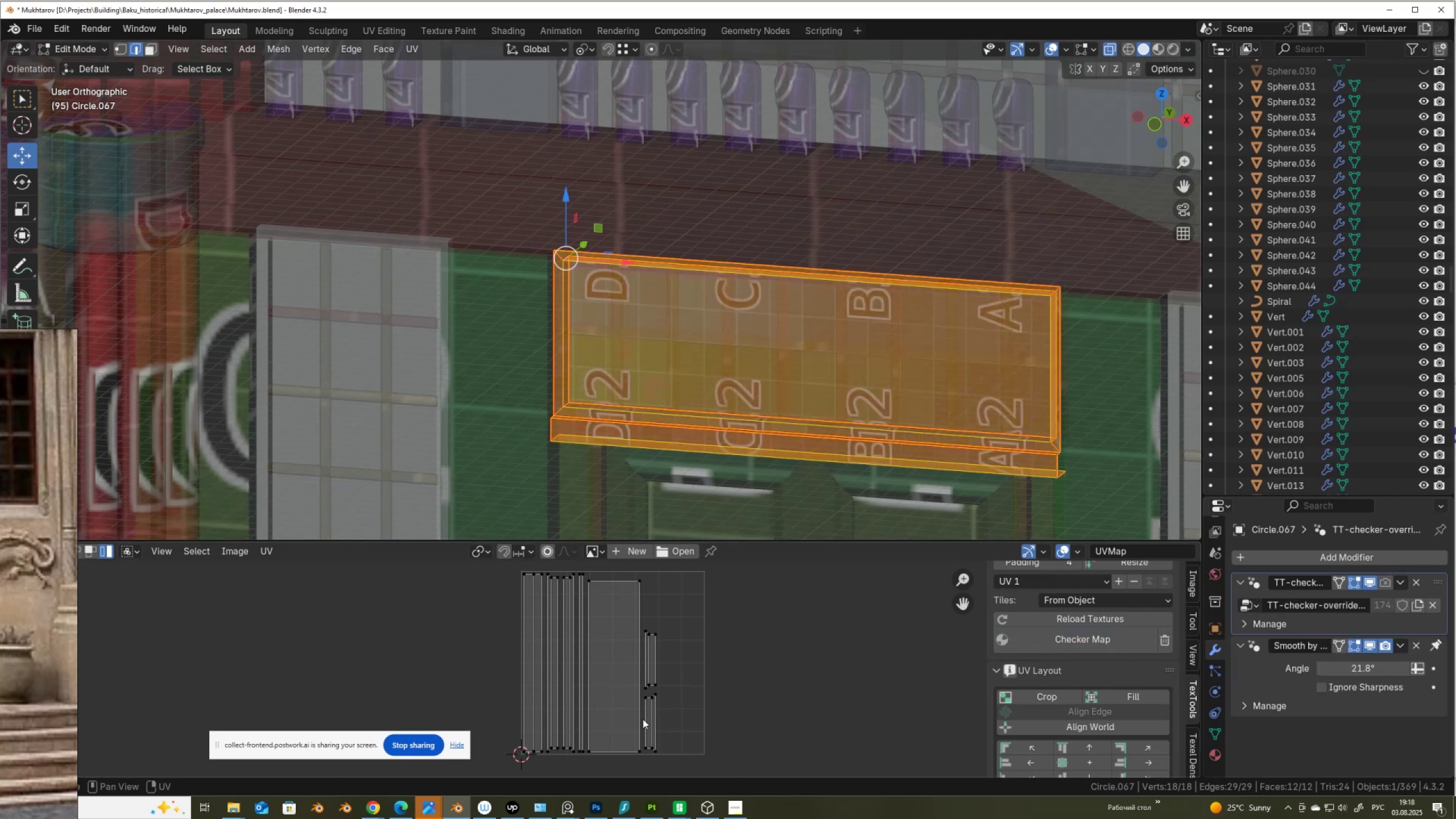 
scroll: coordinate [638, 713], scroll_direction: down, amount: 2.0
 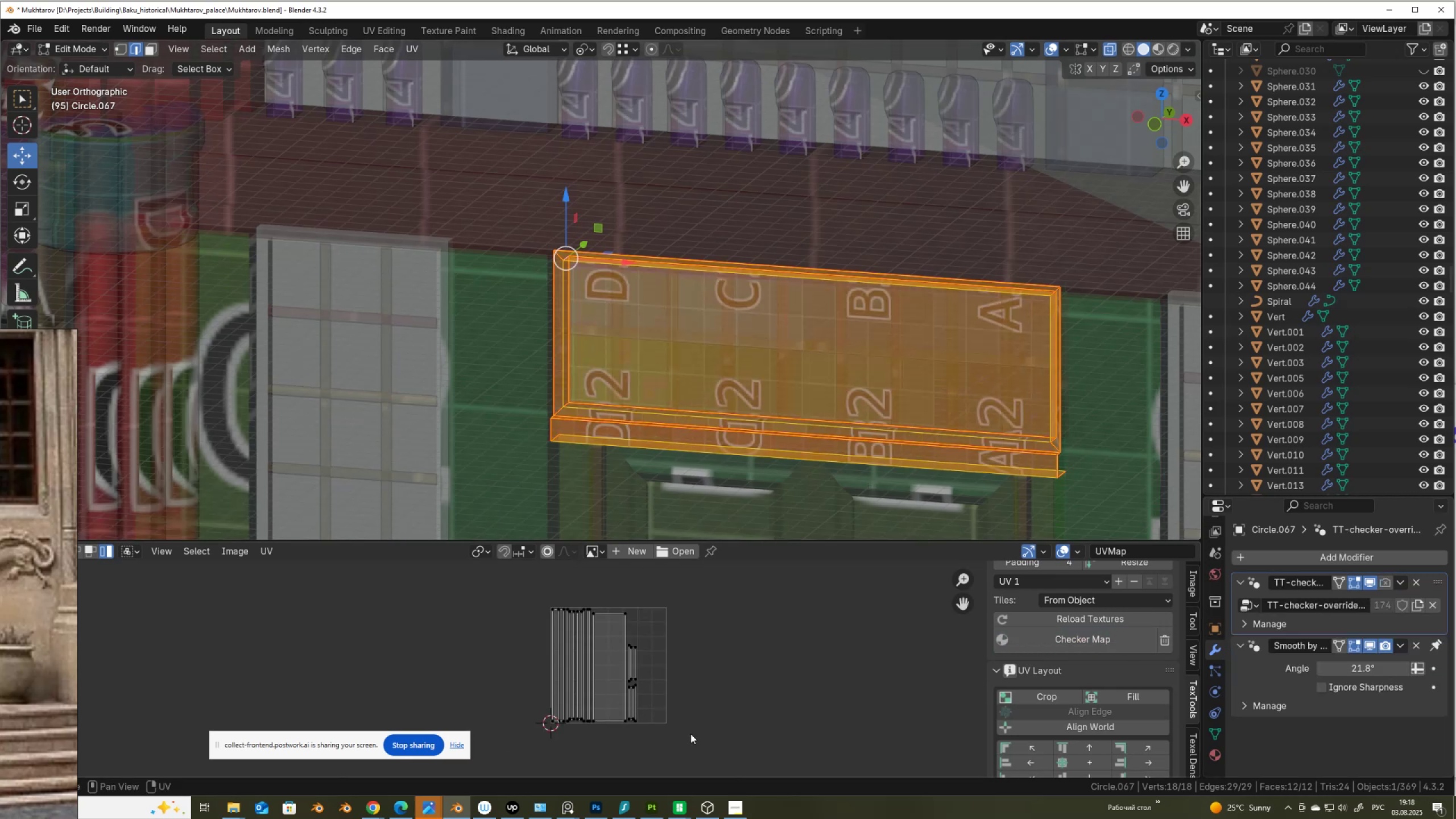 
type(AS)
 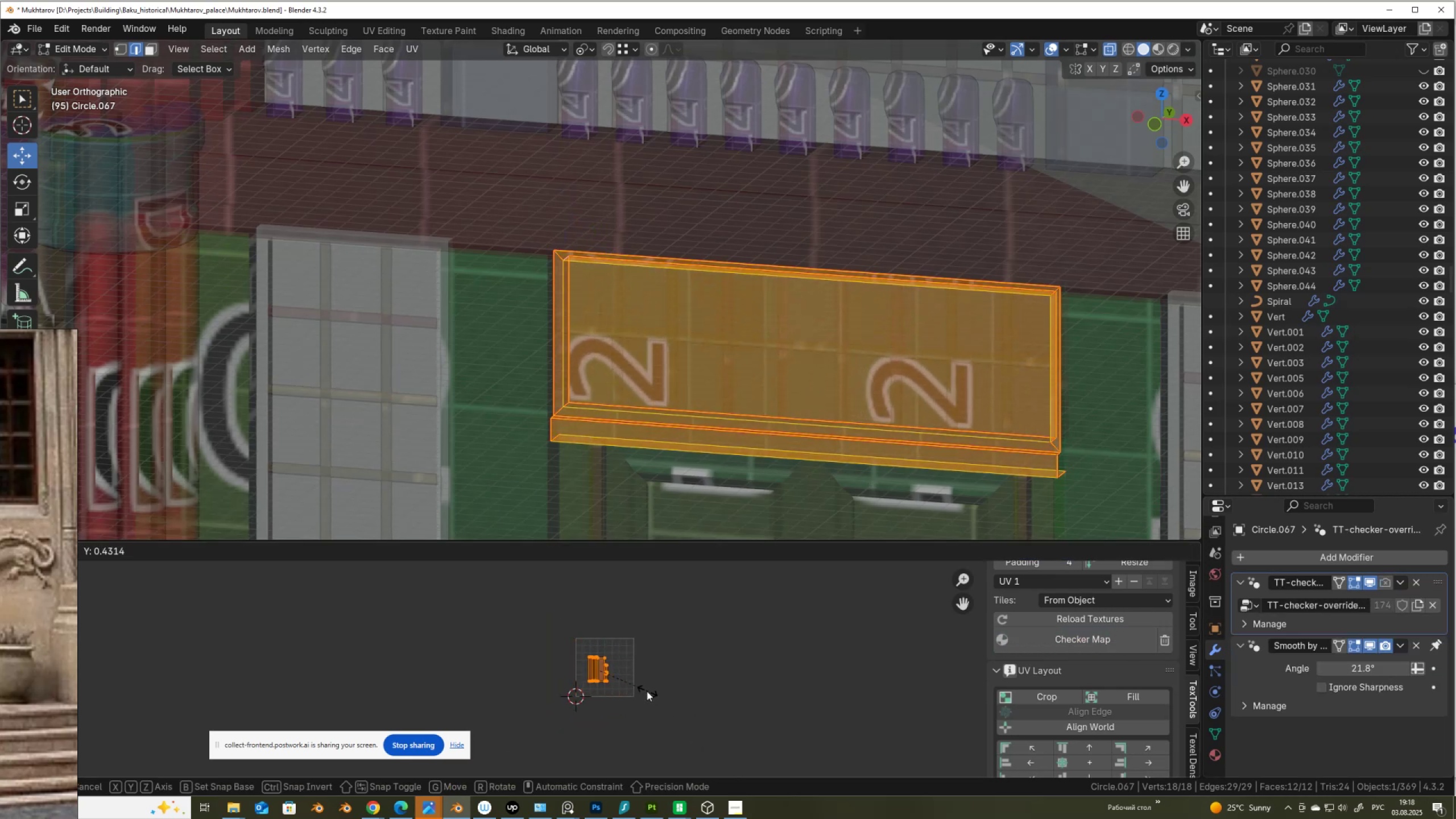 
scroll: coordinate [693, 725], scroll_direction: down, amount: 3.0
 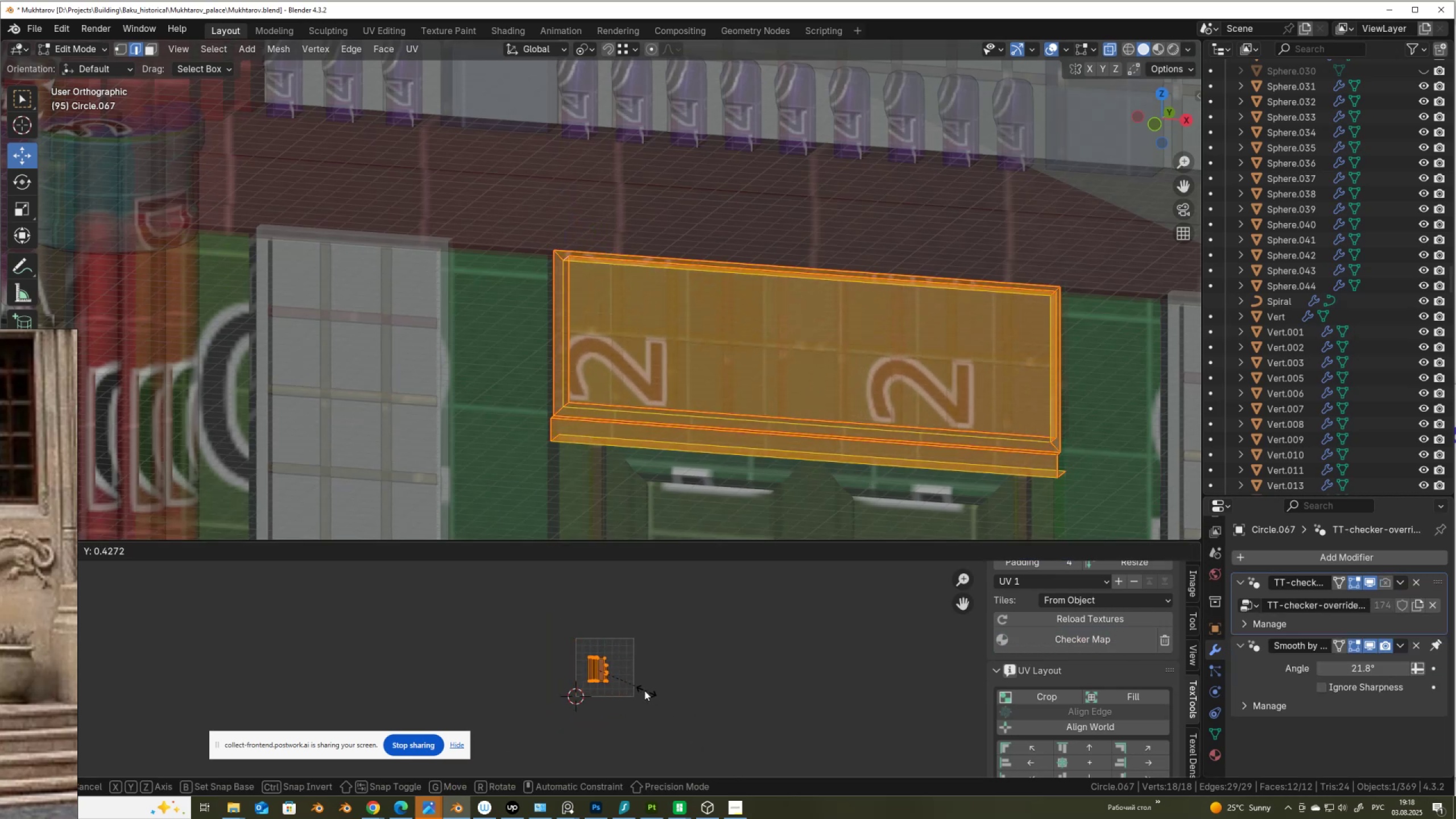 
left_click([641, 690])
 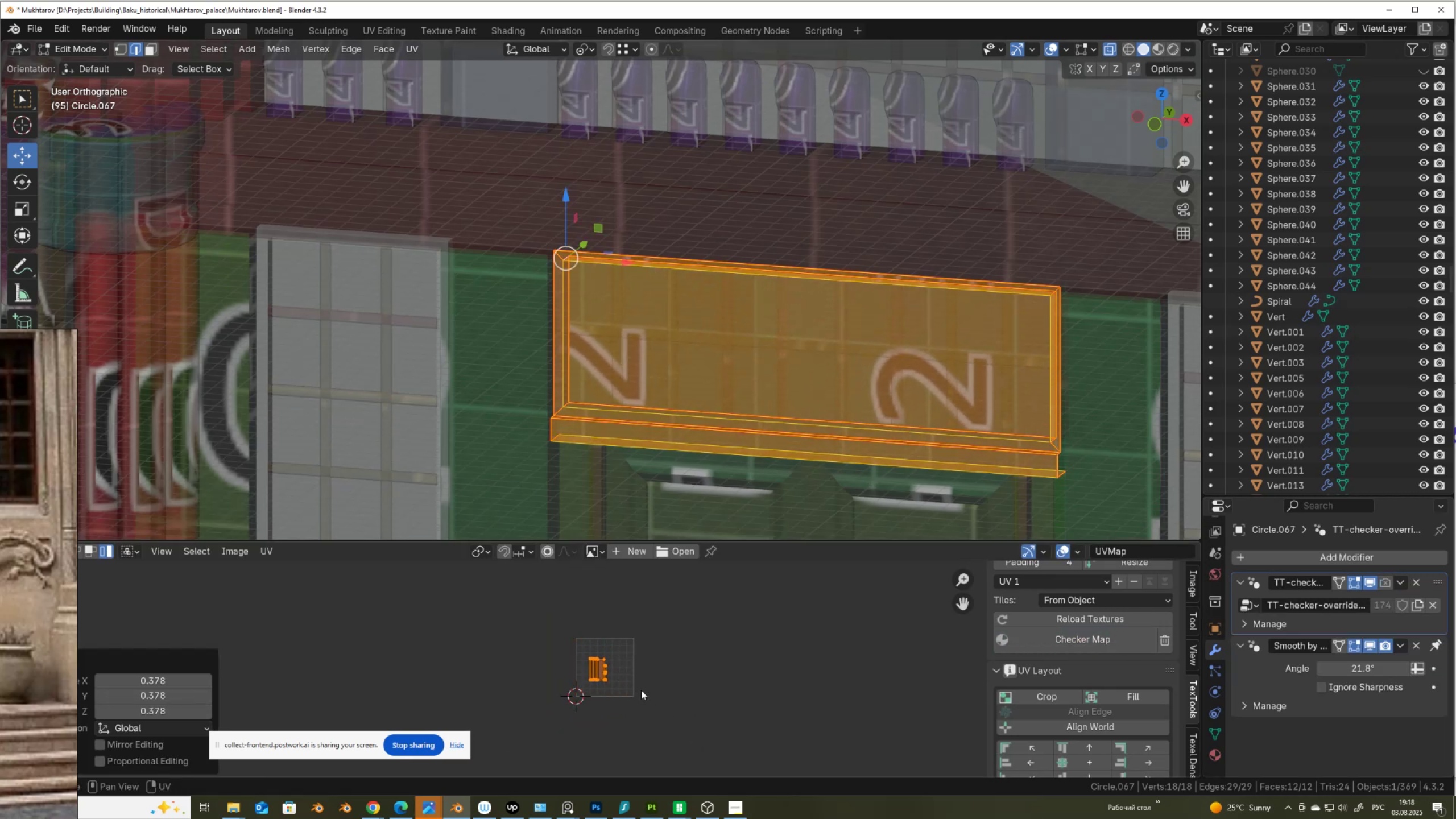 
key(G)
 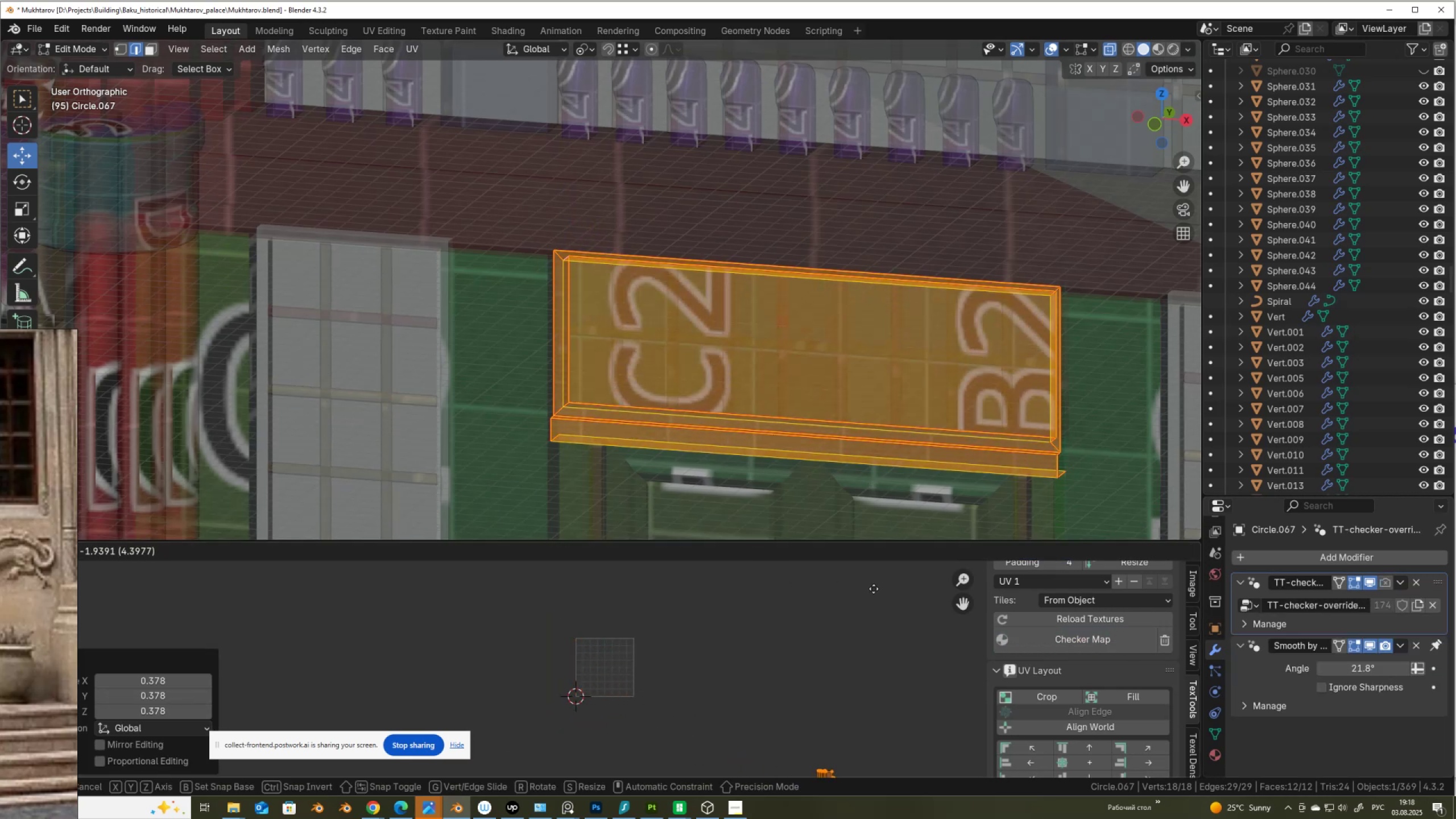 
left_click([876, 590])
 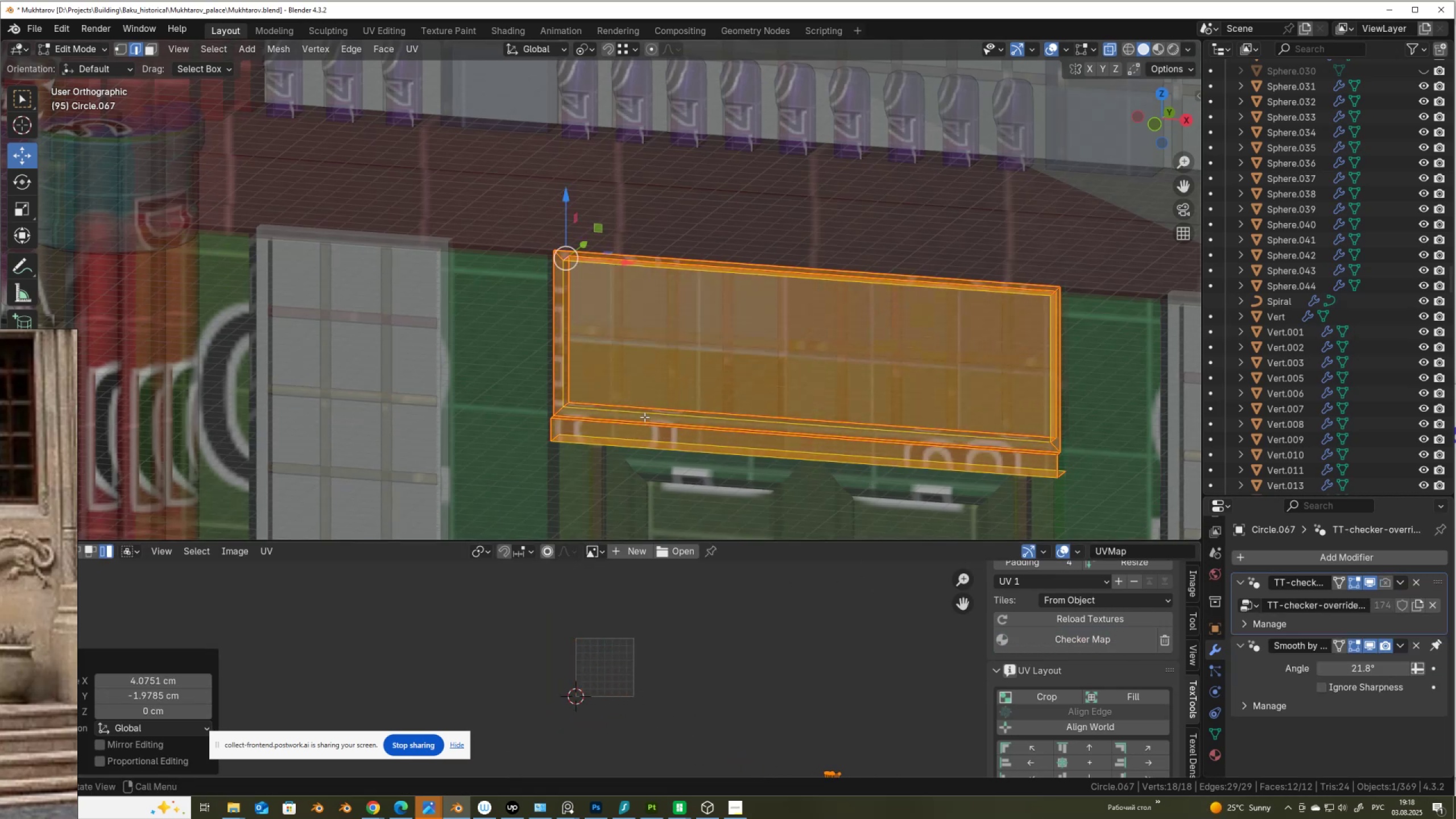 
key(Tab)
 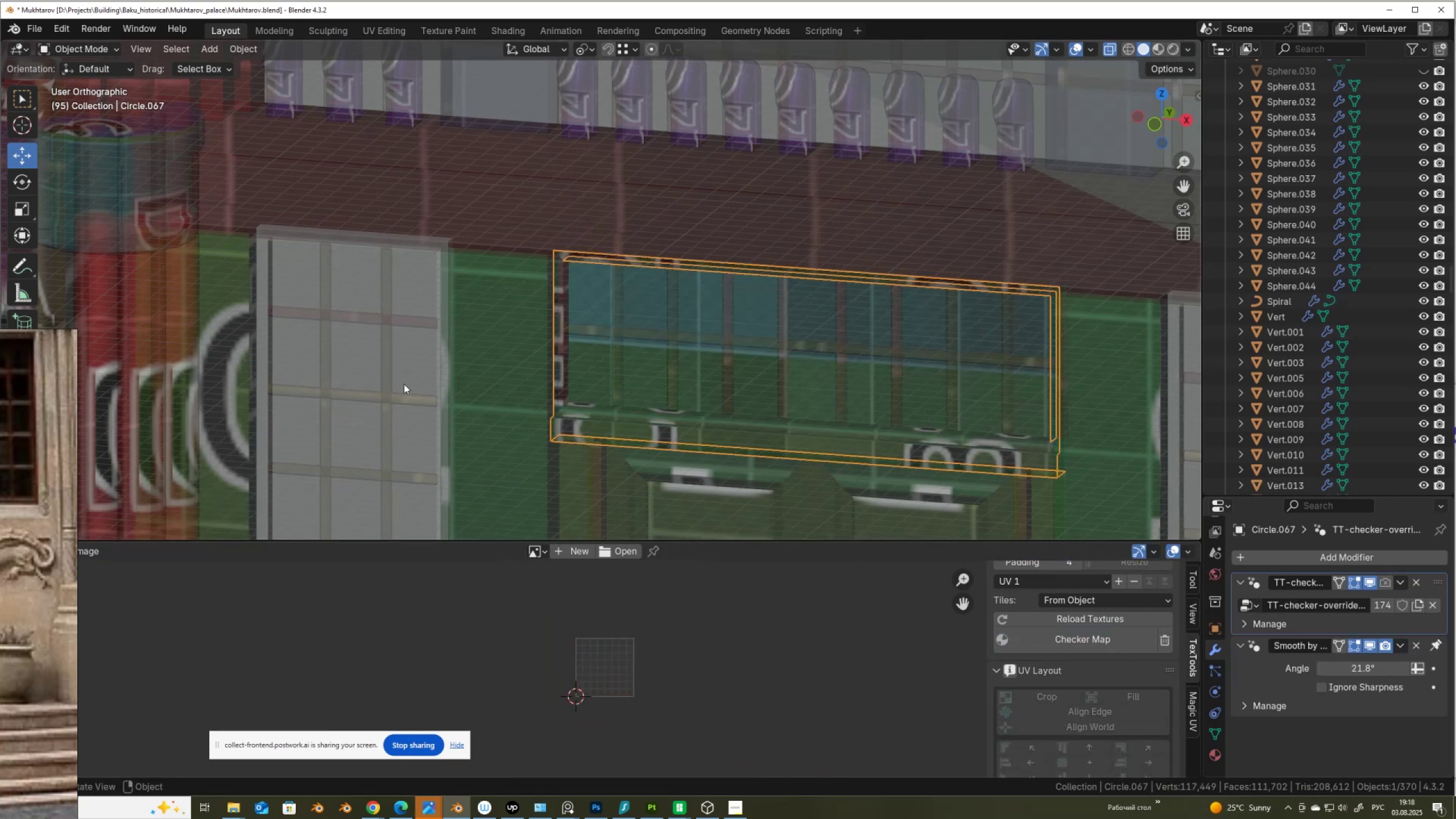 
left_click([403, 382])
 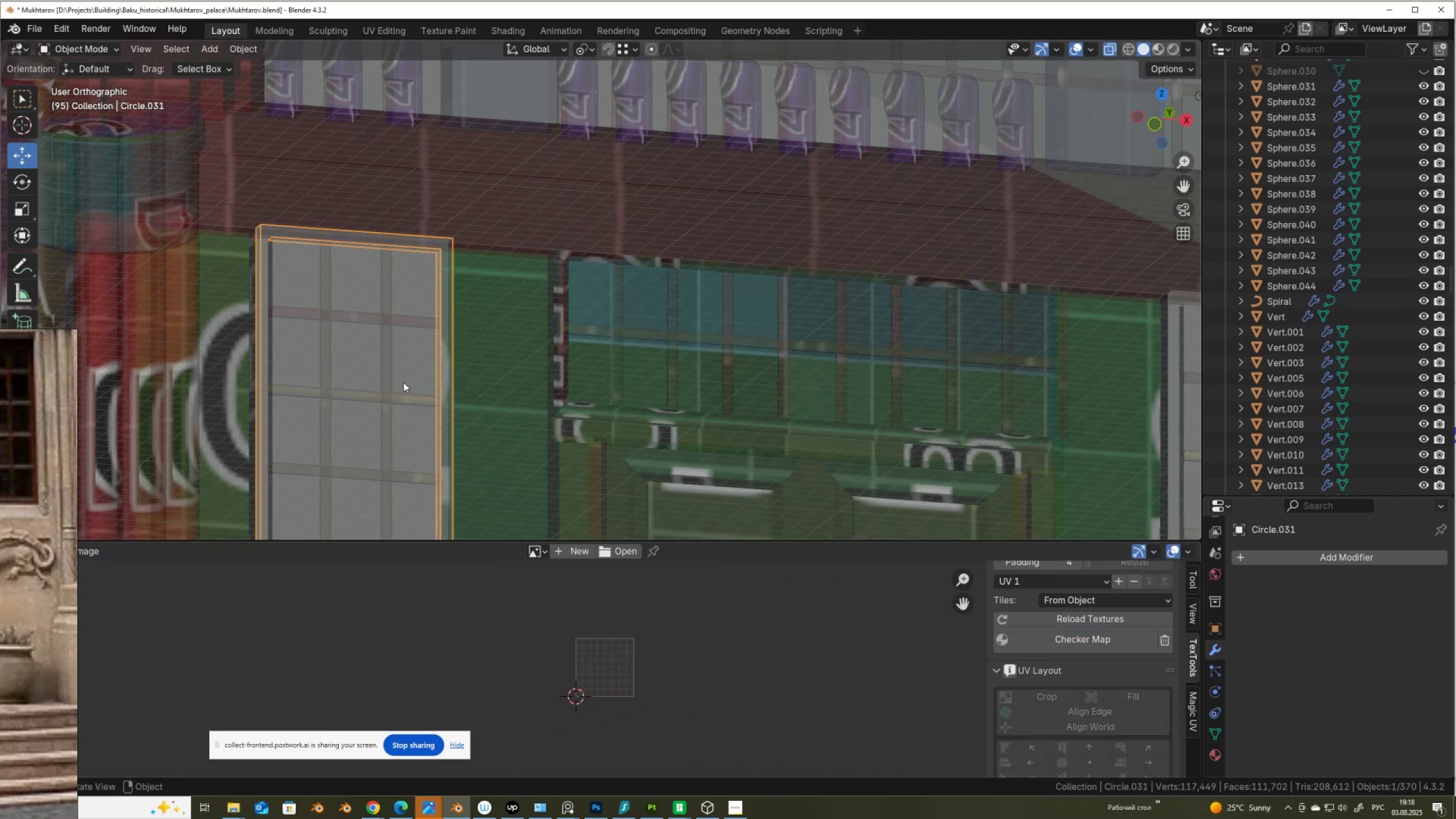 
key(Alt+AltLeft)
 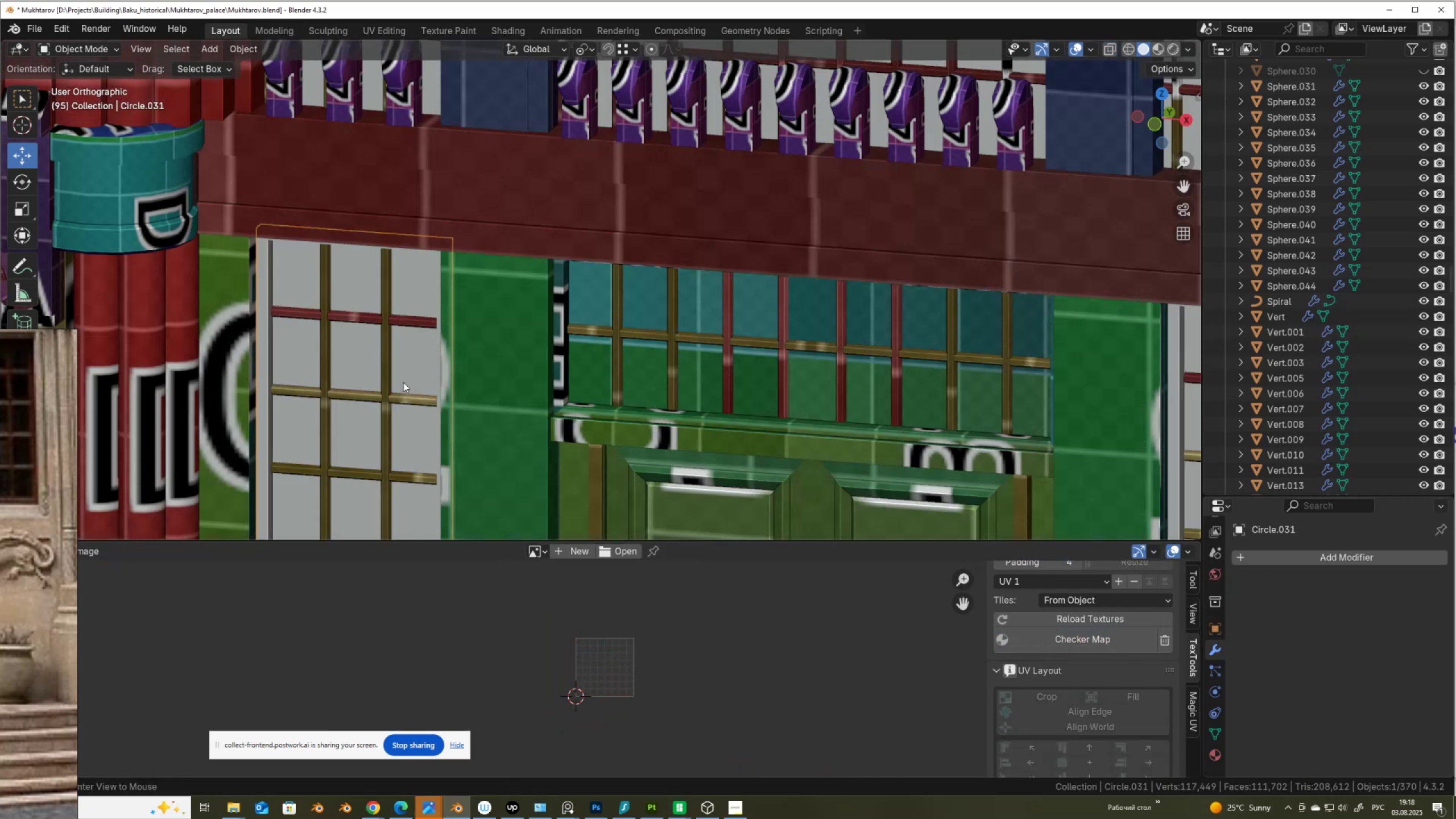 
key(Alt+Z)
 